 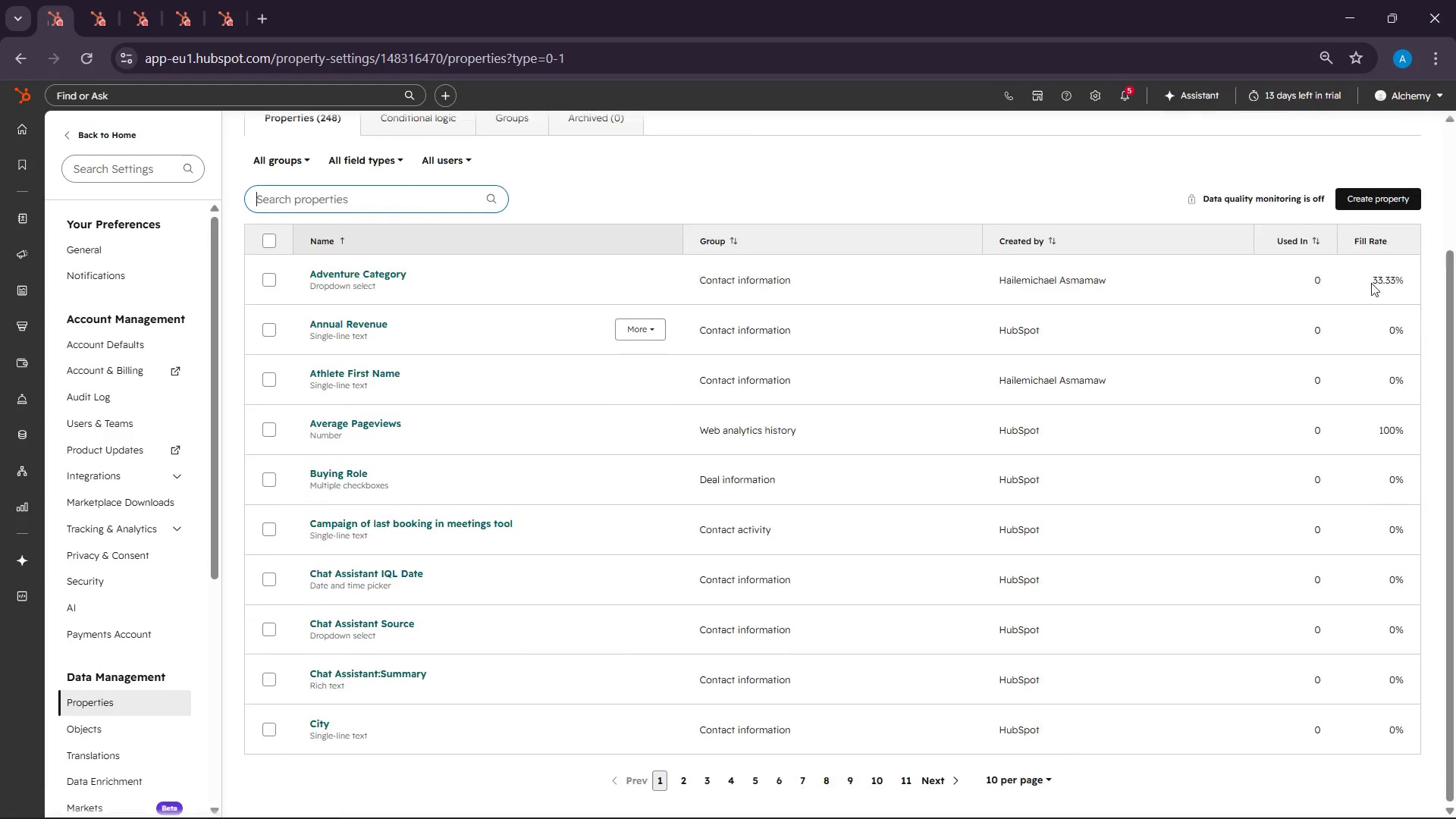 
left_click([1368, 193])
 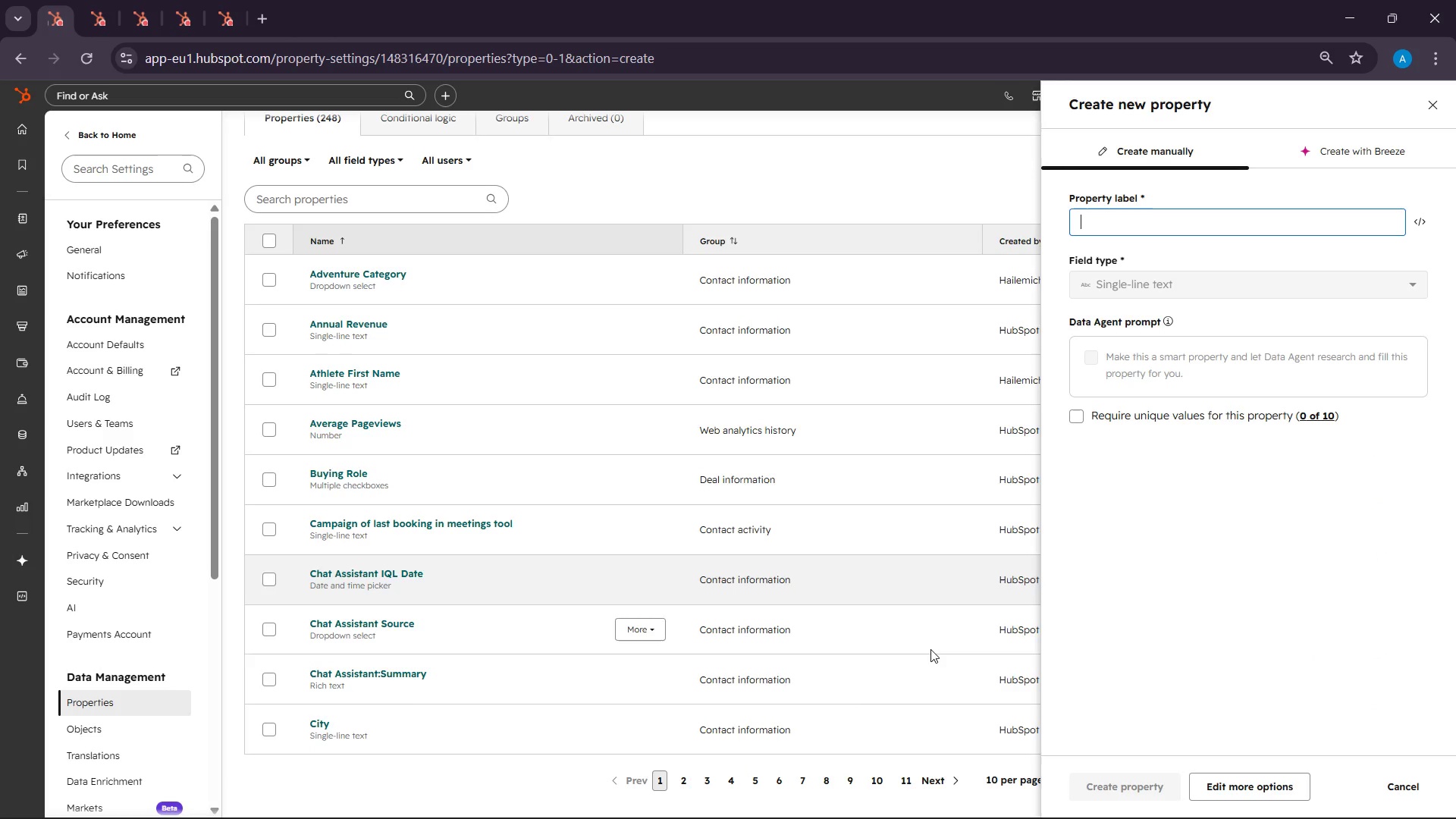 
scroll: coordinate [818, 700], scroll_direction: down, amount: 8.0
 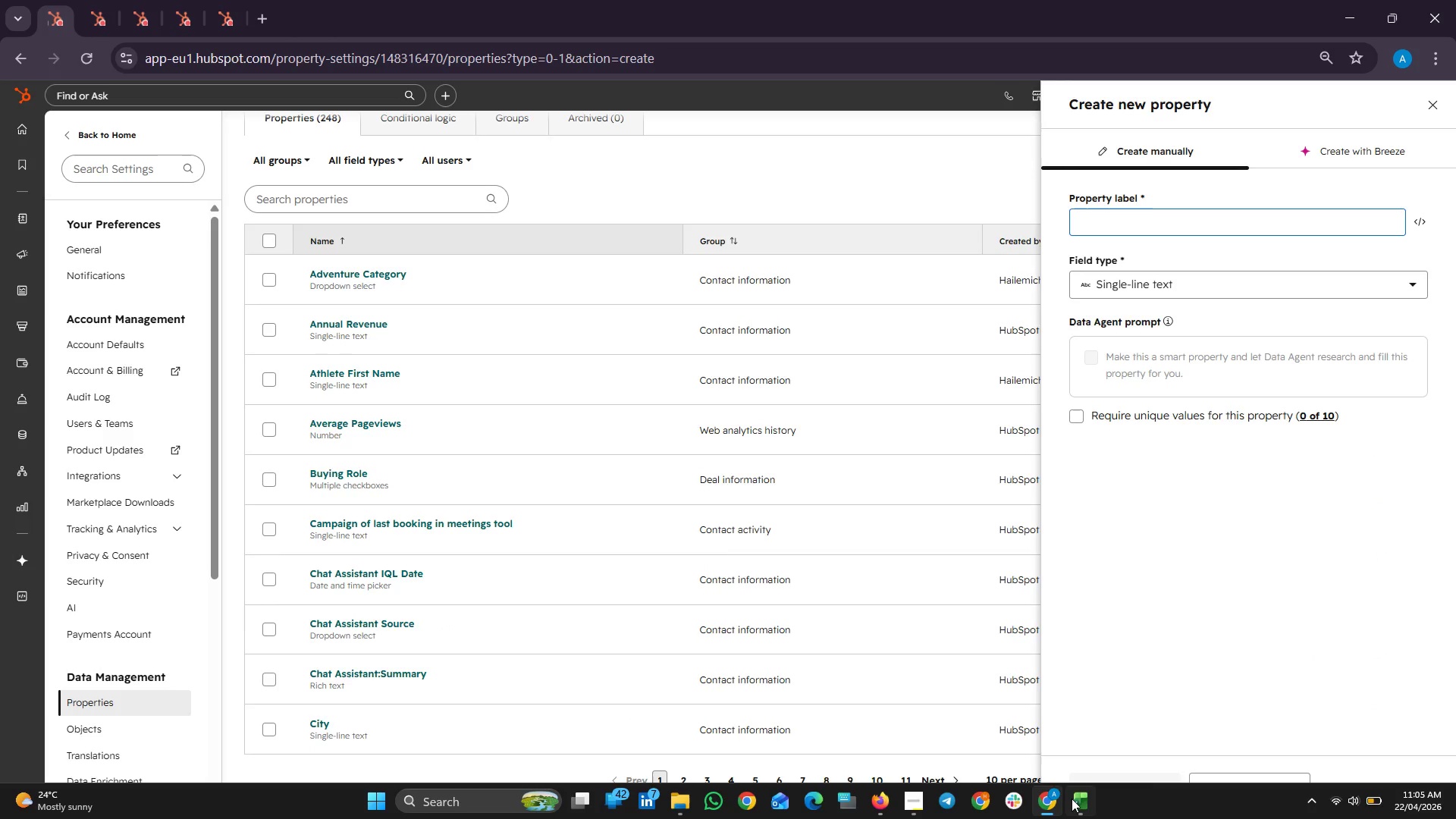 
left_click([1076, 799])
 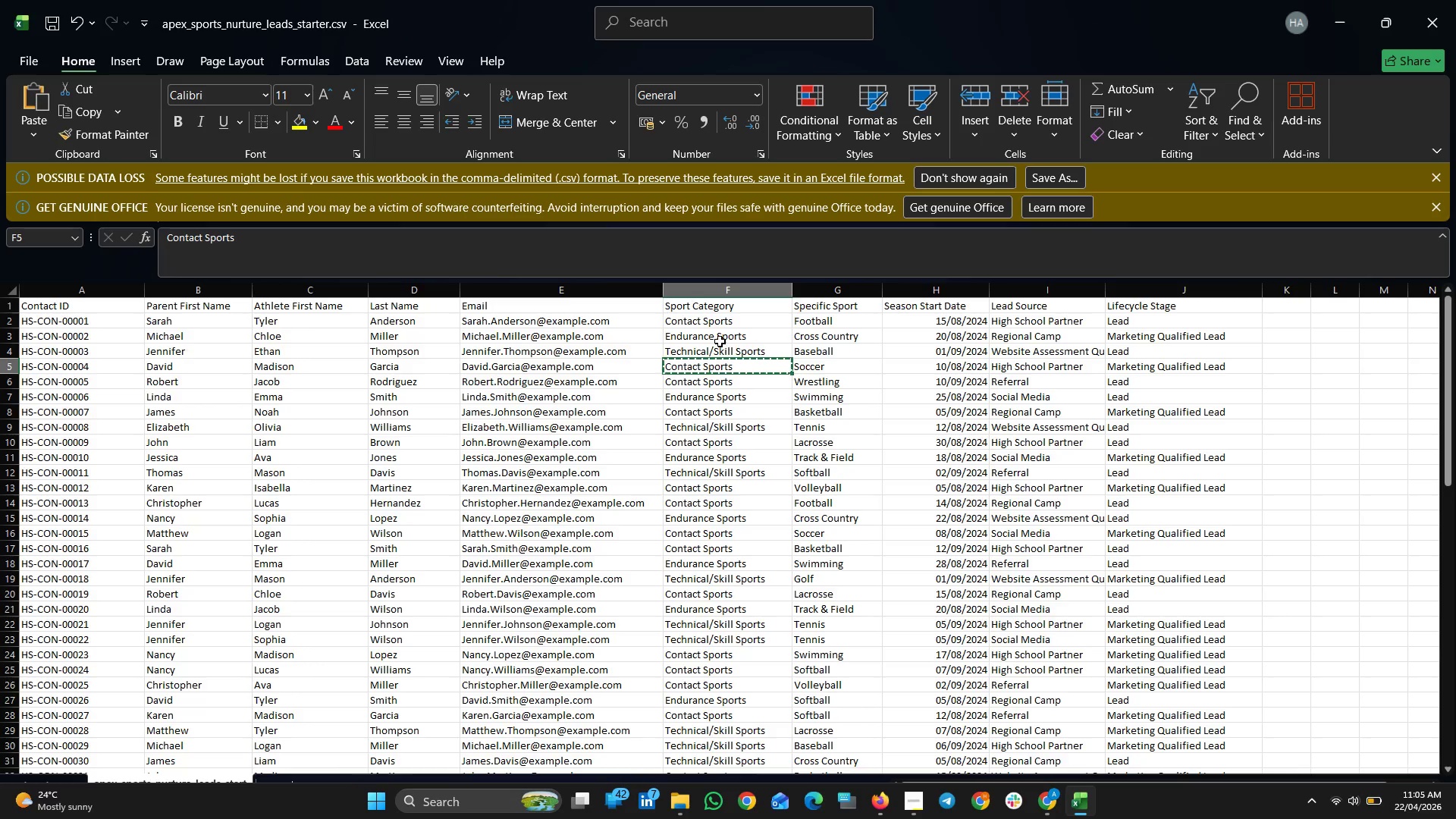 
scroll: coordinate [760, 487], scroll_direction: up, amount: 11.0
 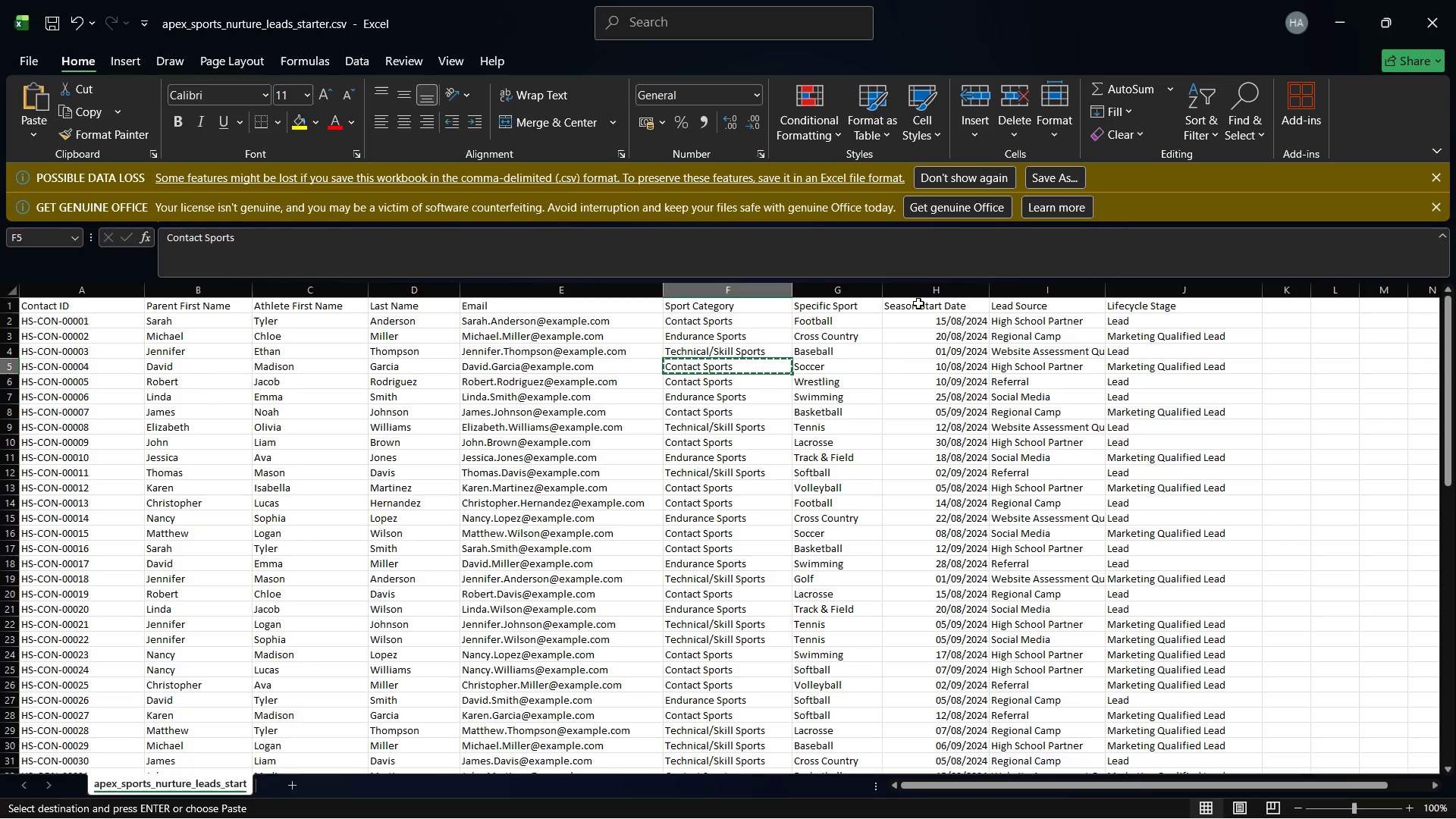 
left_click([918, 303])
 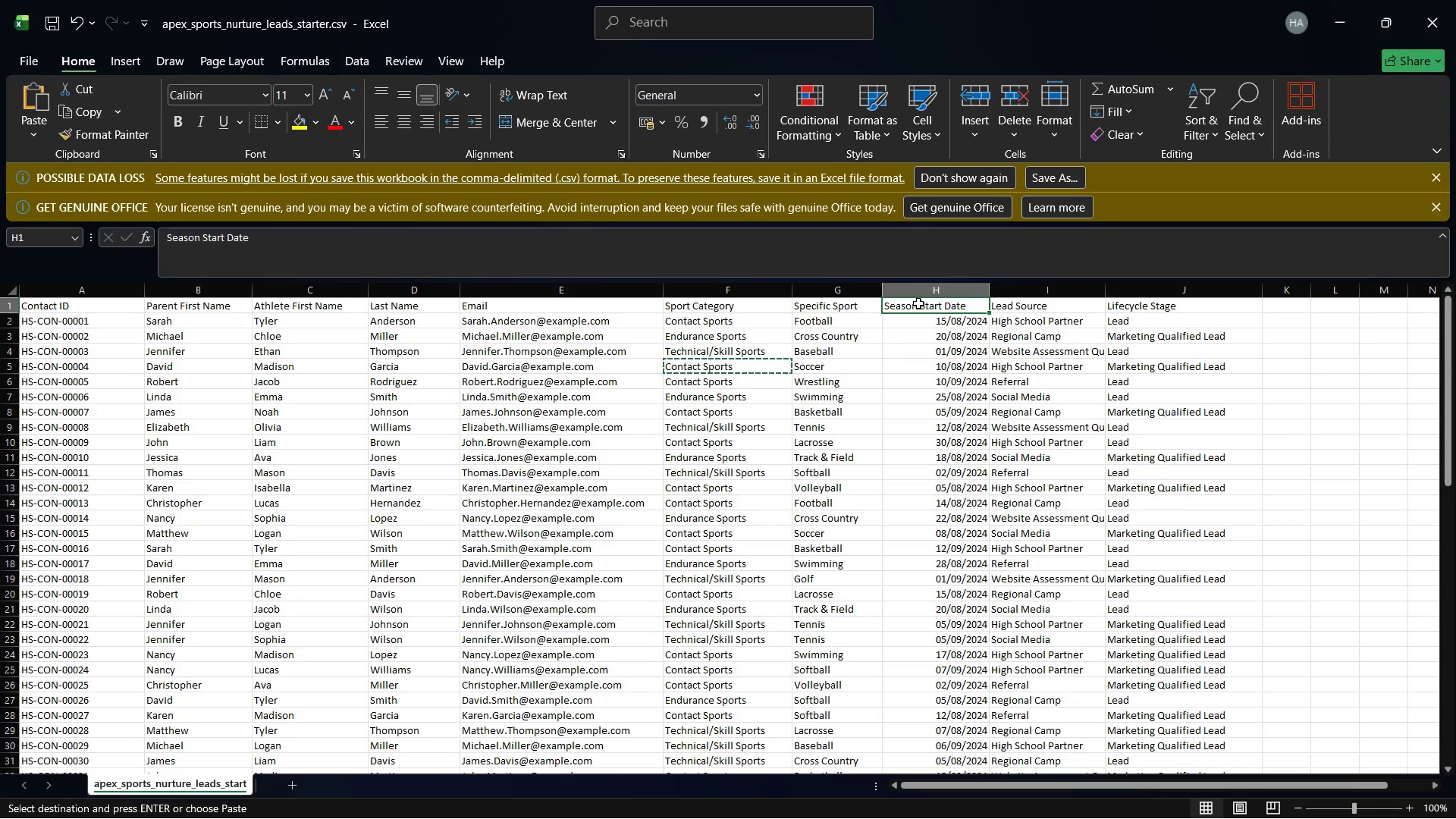 
key(Control+C)
 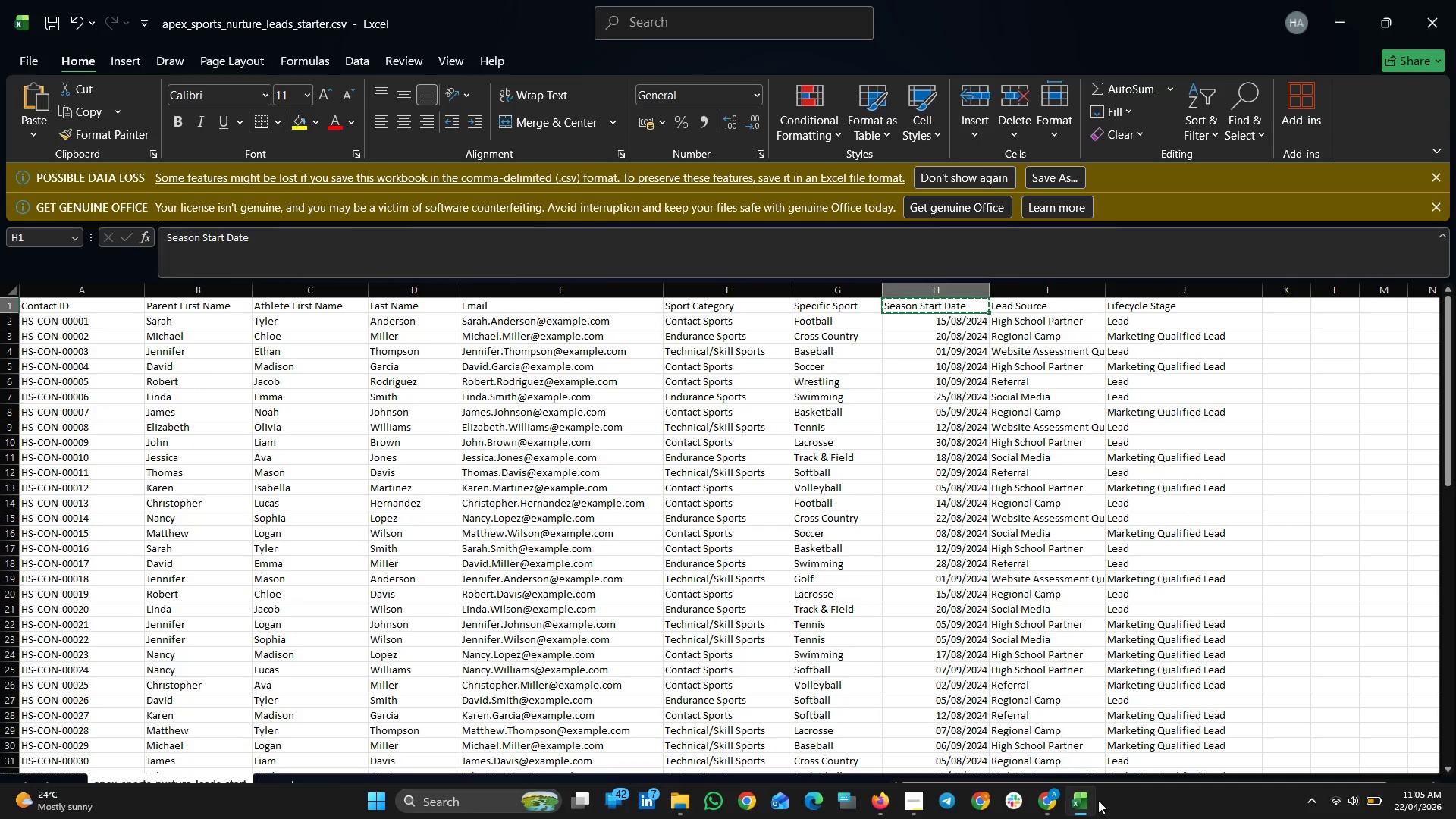 
left_click([1086, 799])
 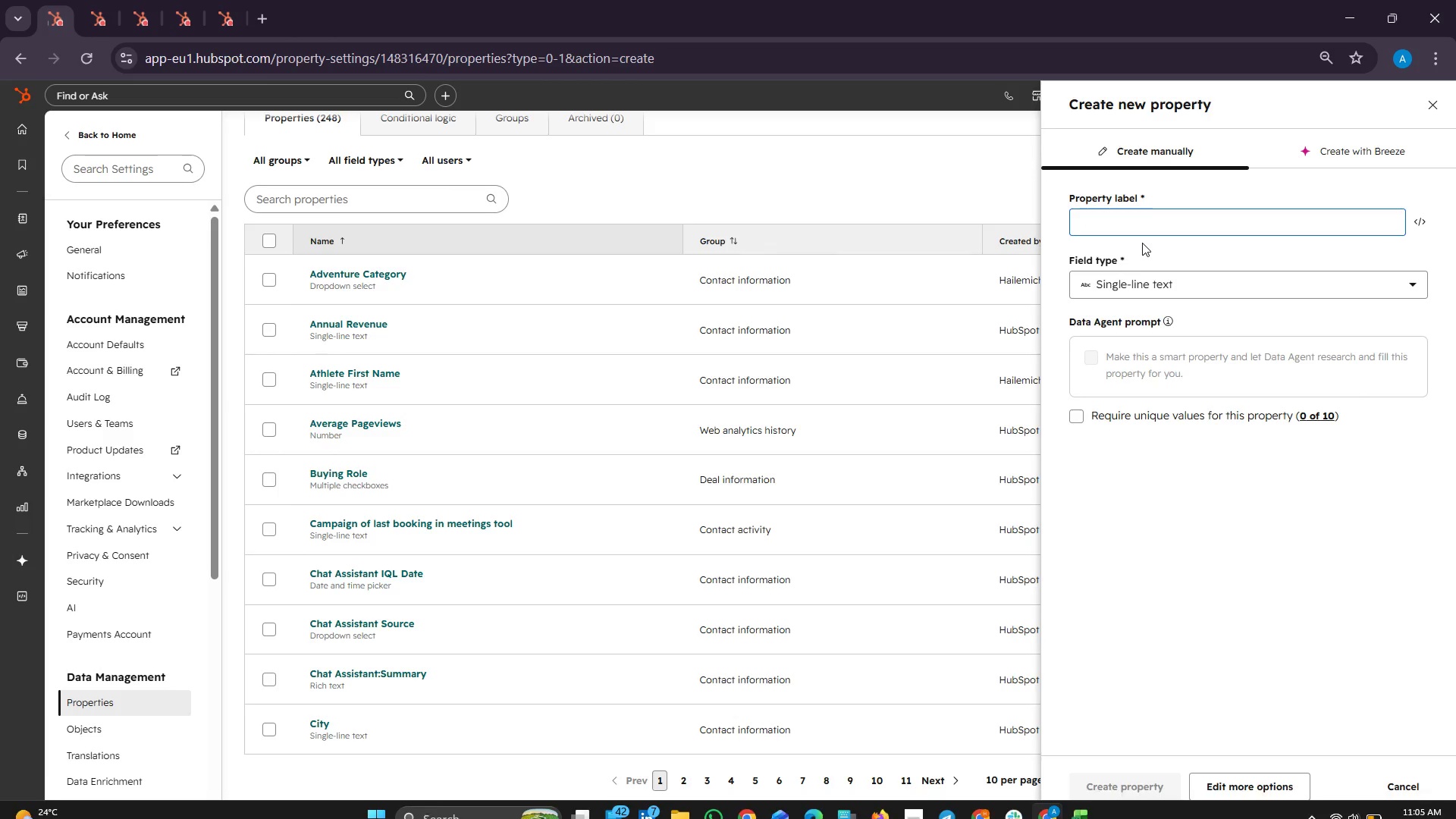 
key(Control+V)
 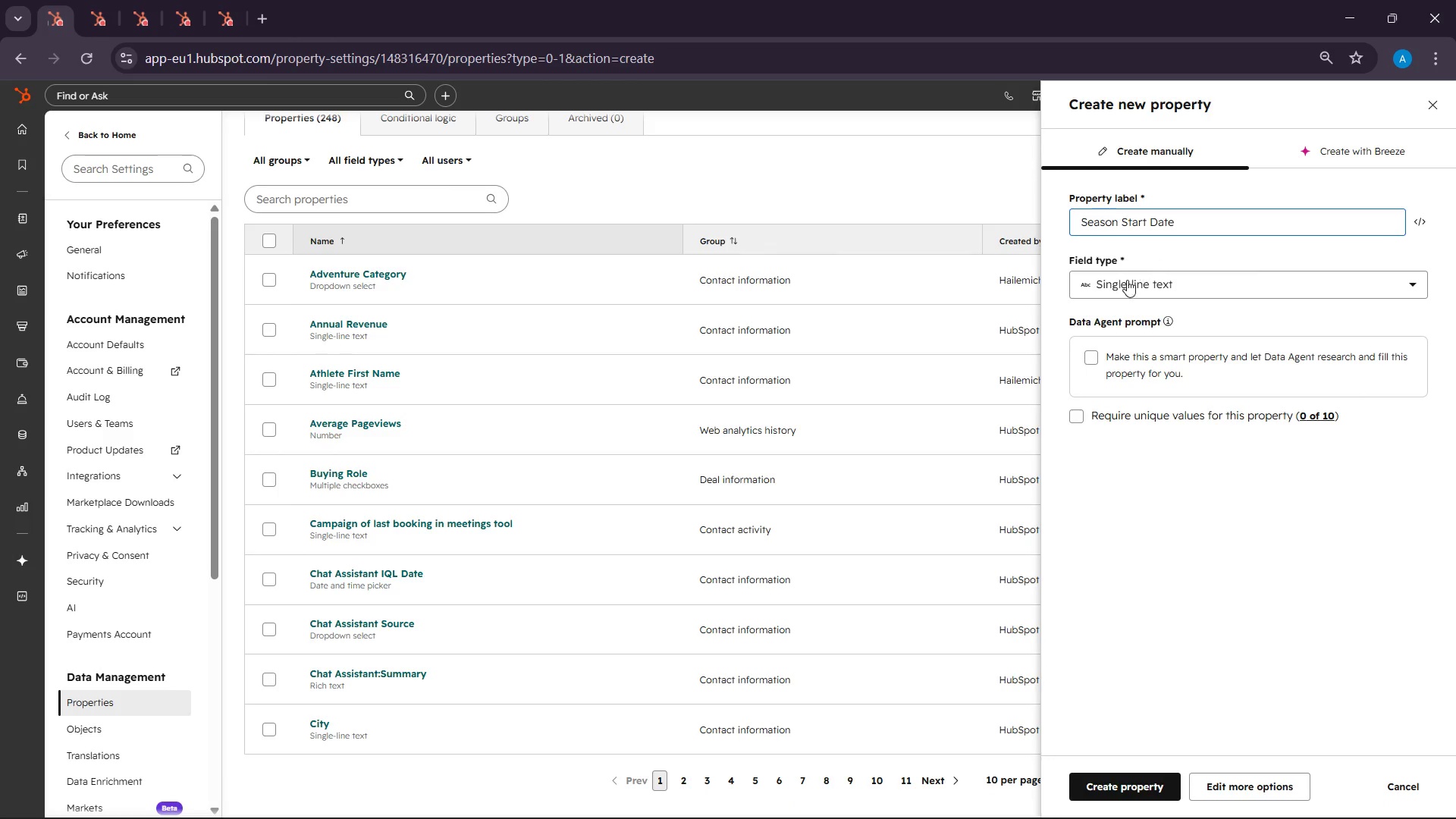 
left_click([1125, 281])
 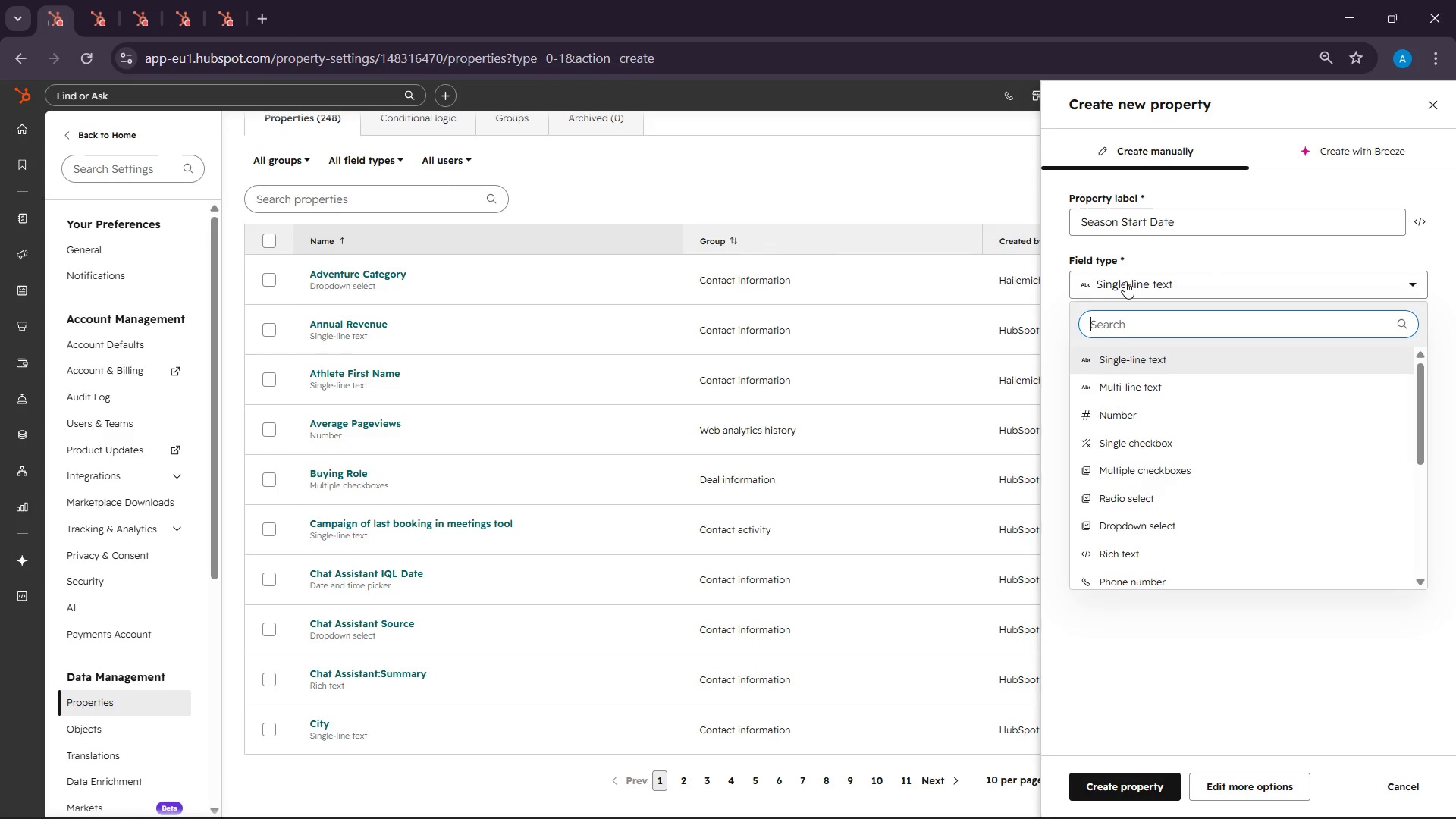 
left_click([1125, 281])
 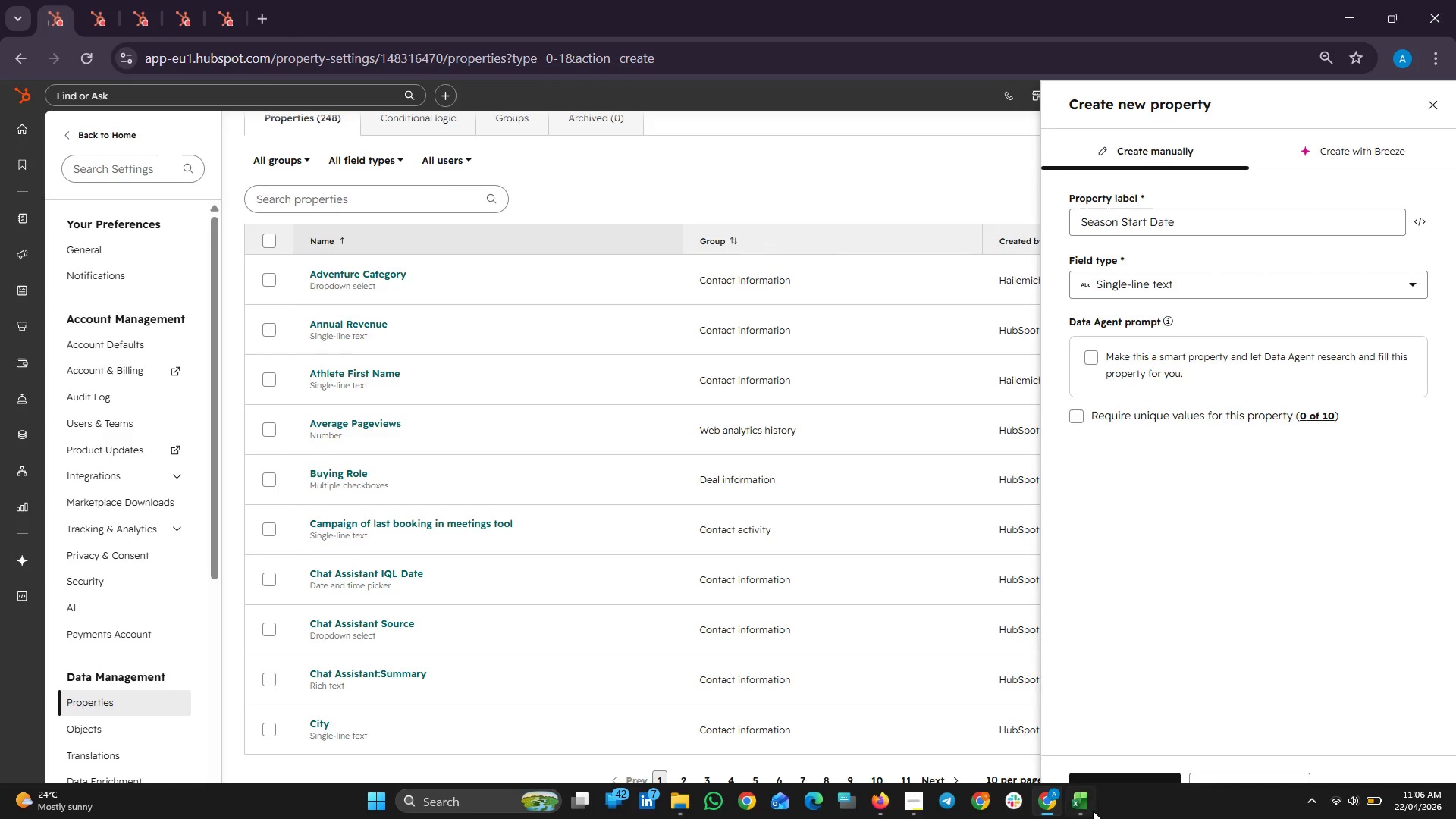 
left_click([1076, 809])
 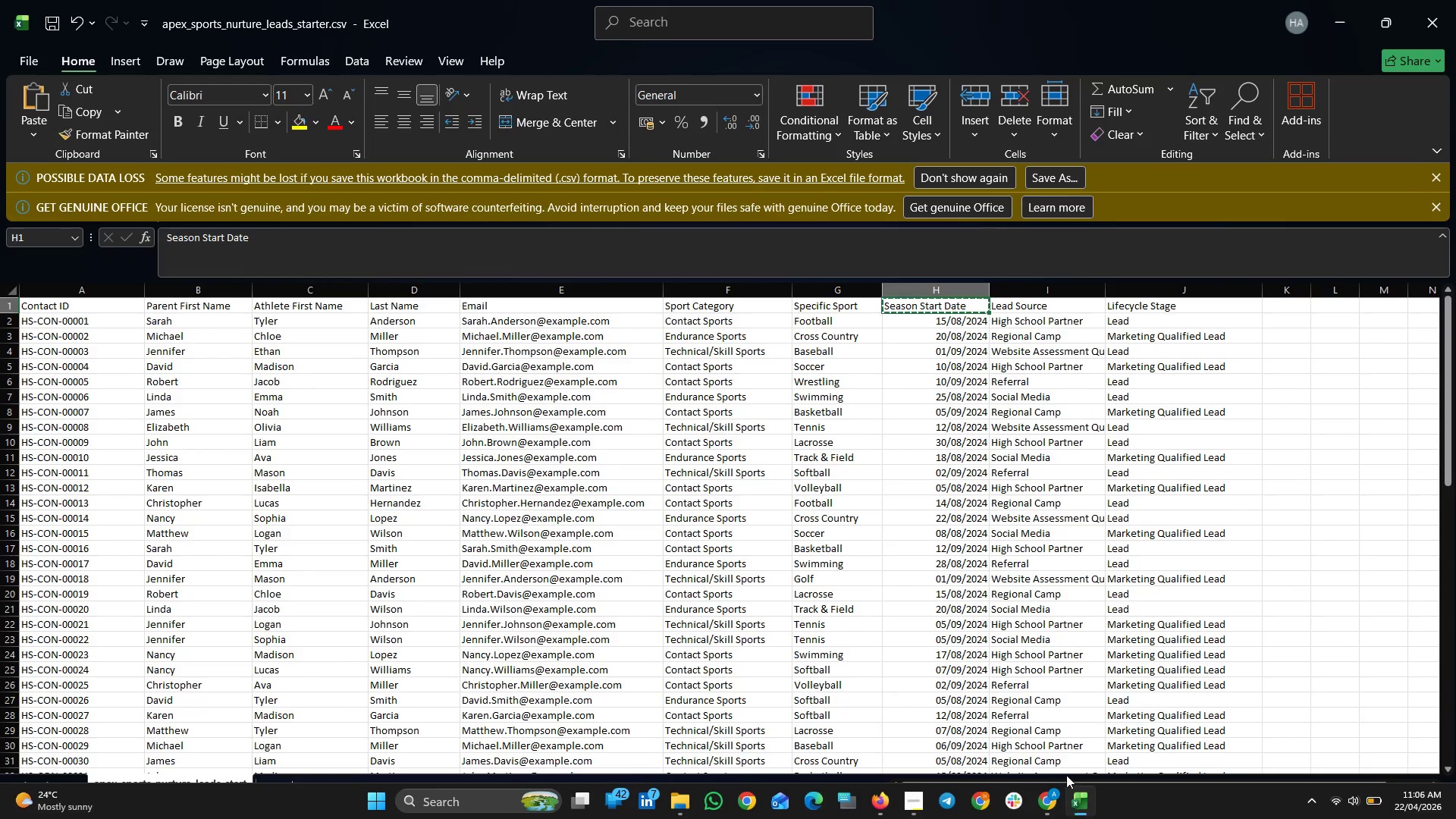 
scroll: coordinate [981, 494], scroll_direction: up, amount: 8.0
 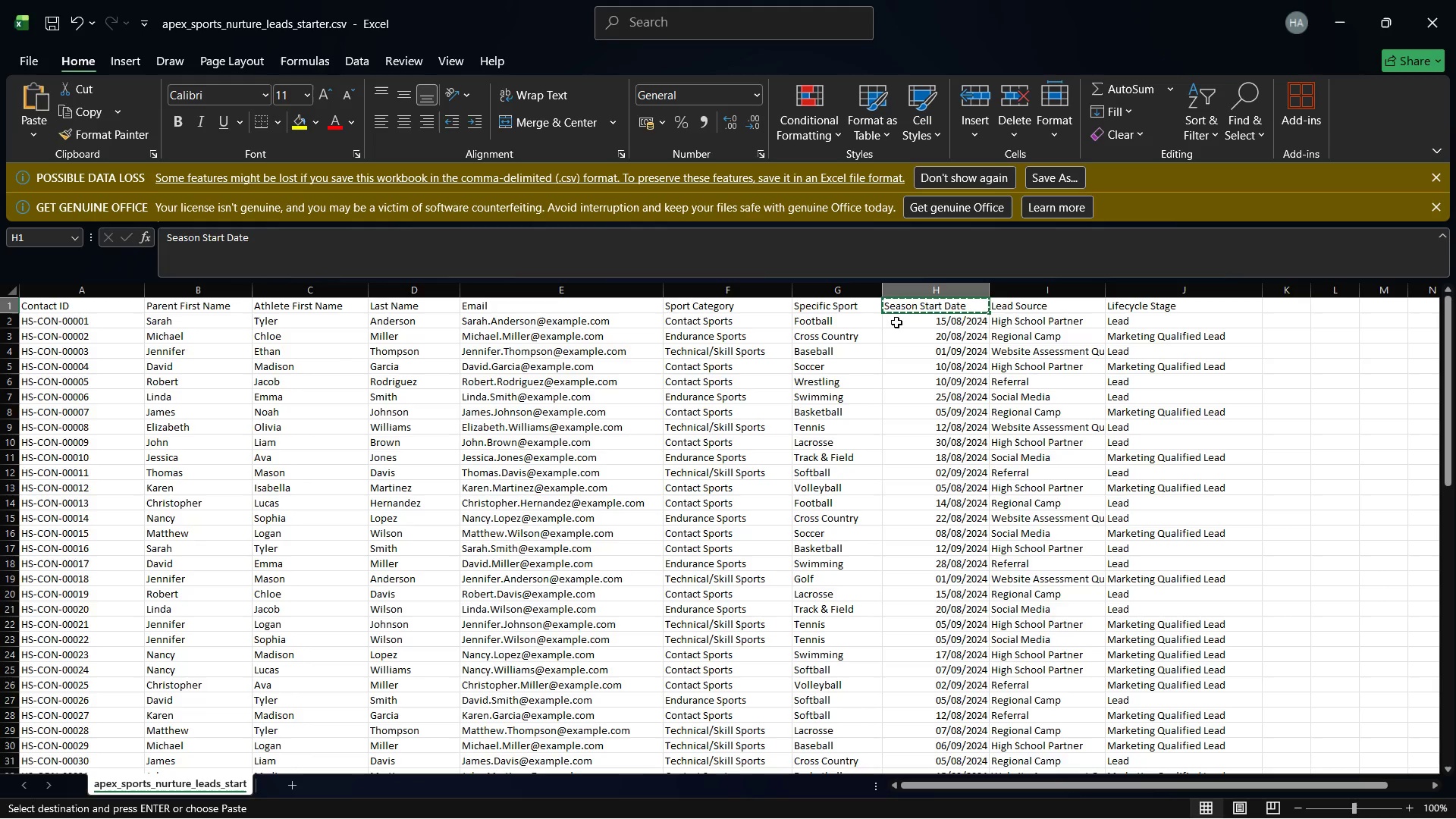 
wait(7.33)
 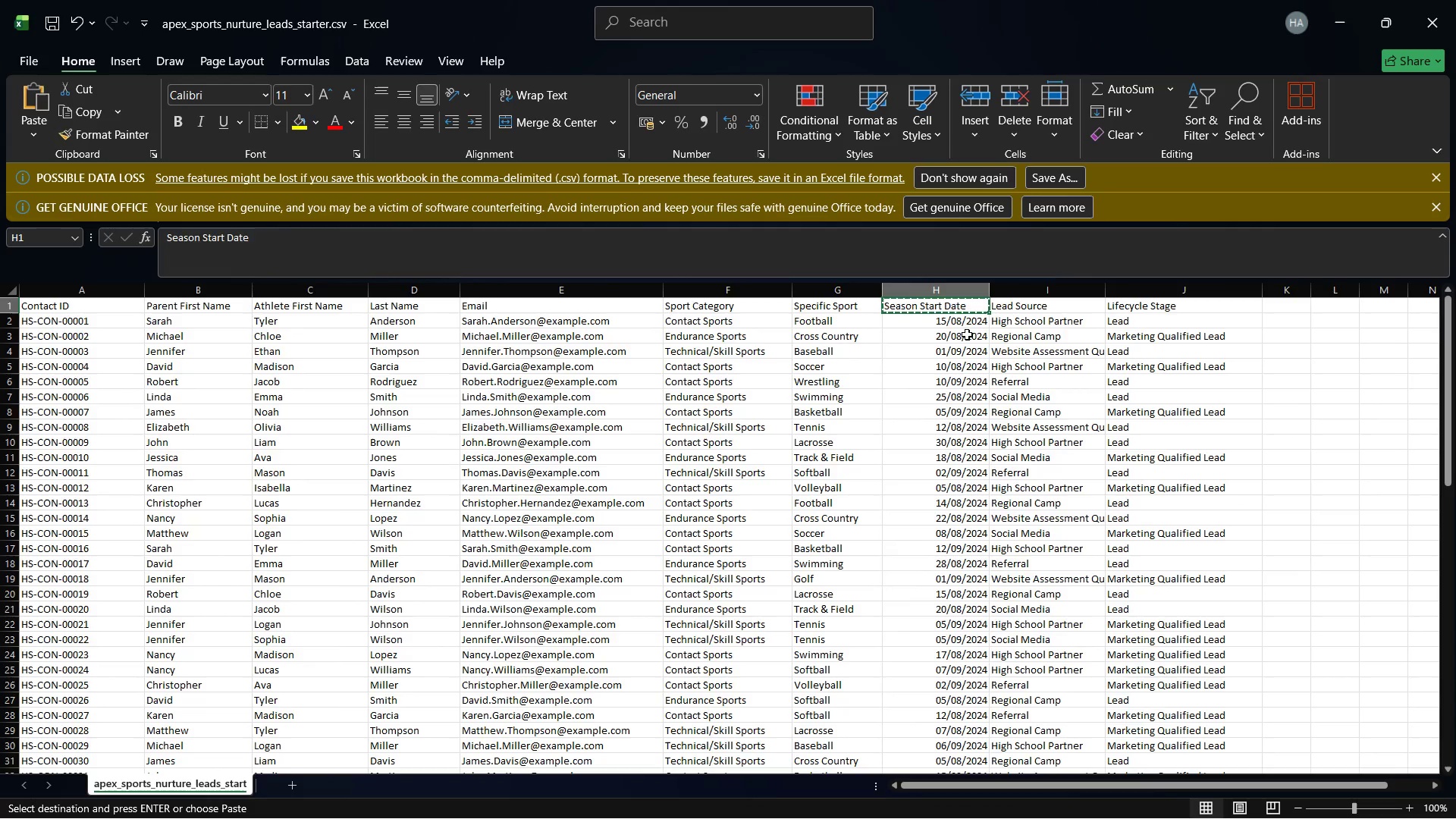 
left_click([1028, 301])
 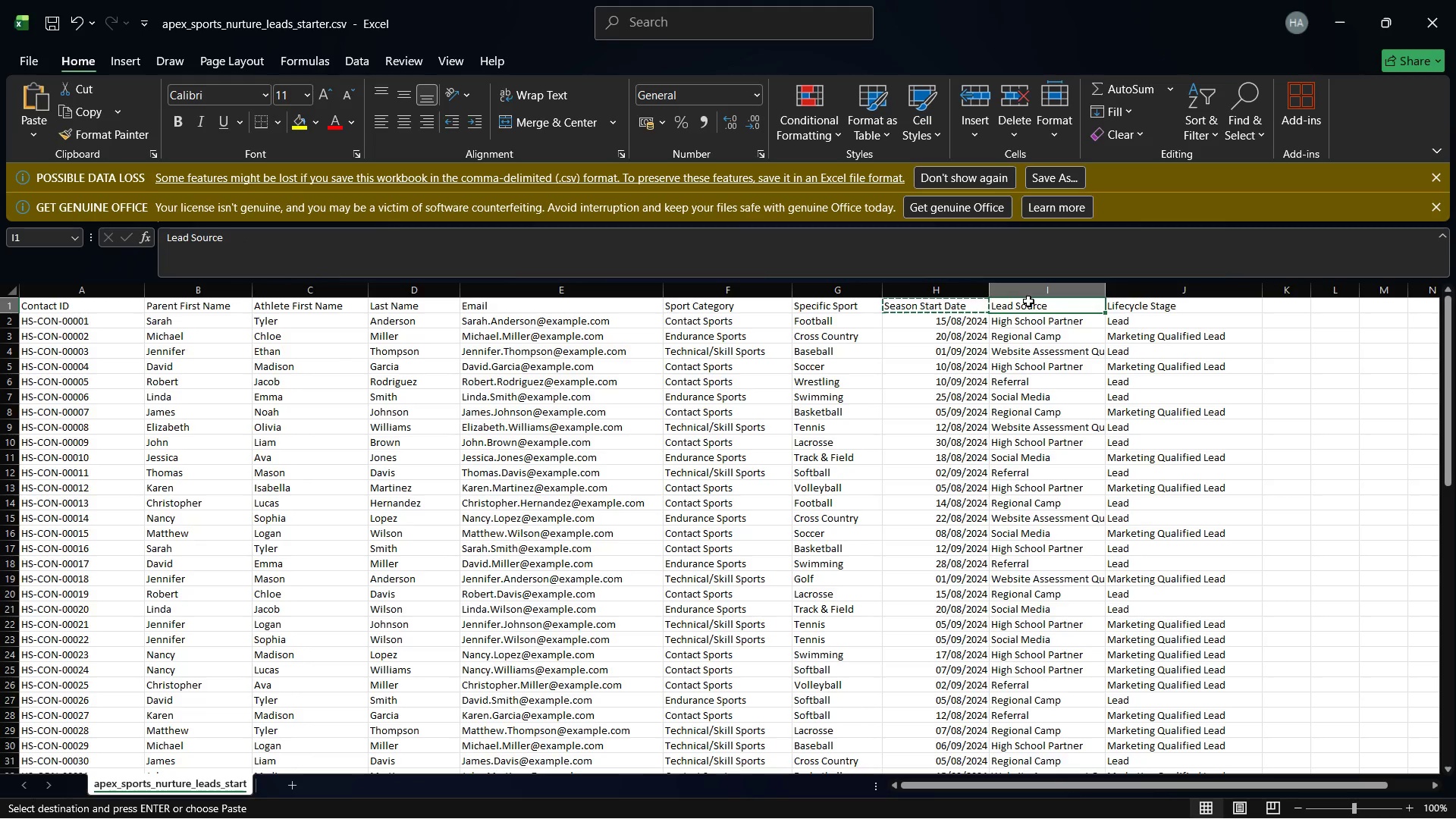 
right_click([1028, 301])
 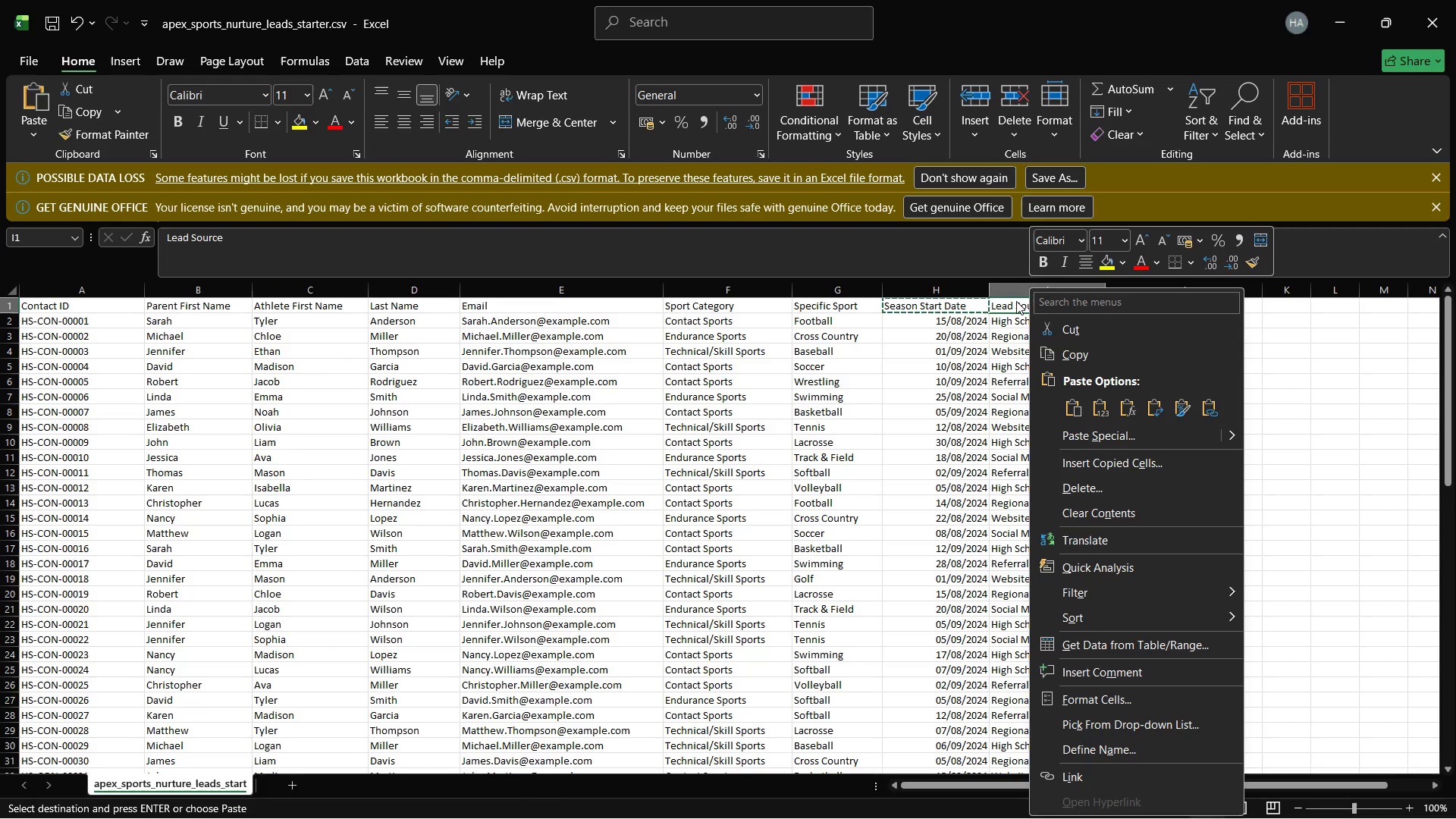 
left_click([958, 306])
 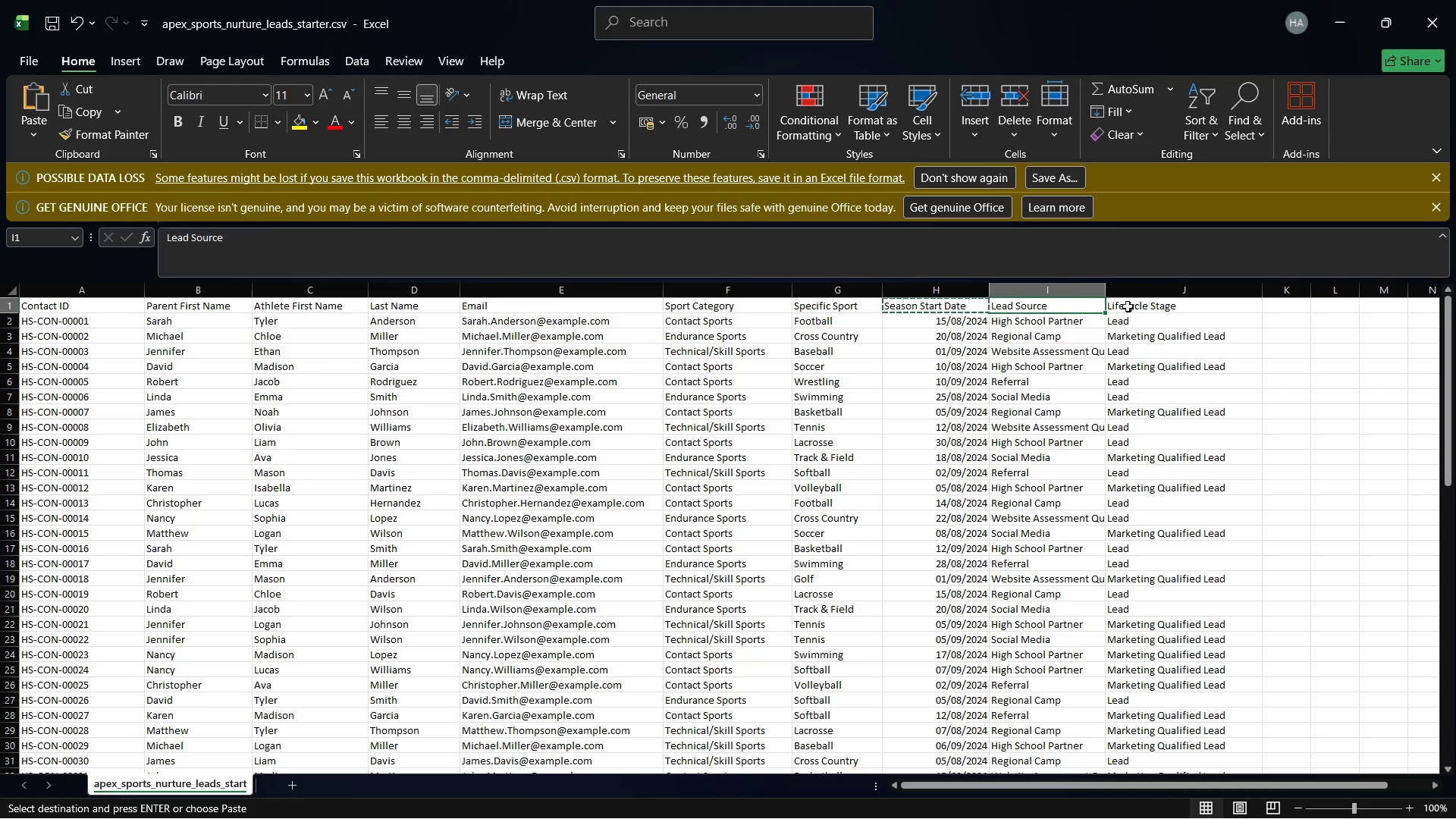 
left_click([1131, 305])
 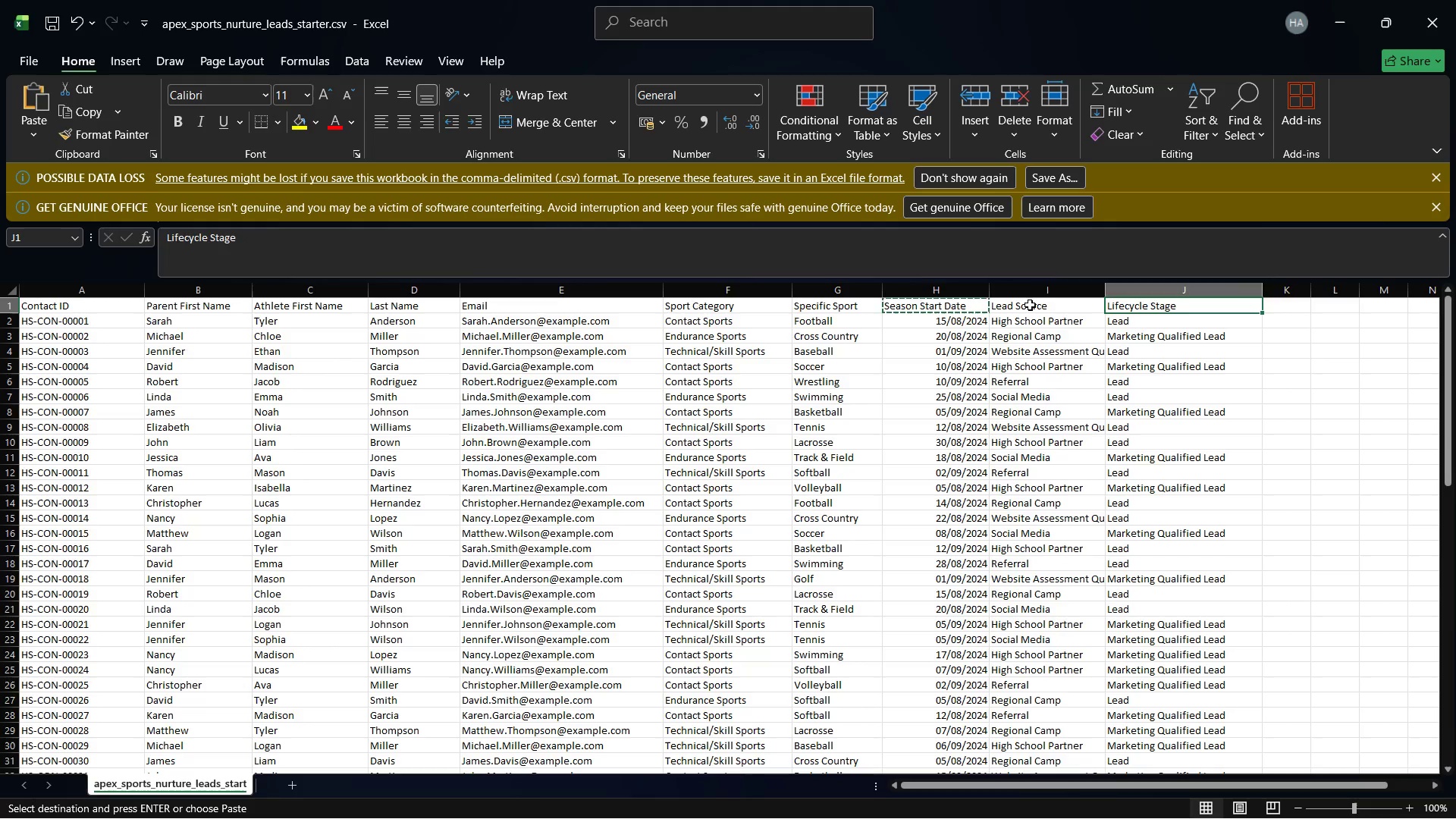 
left_click([1030, 305])
 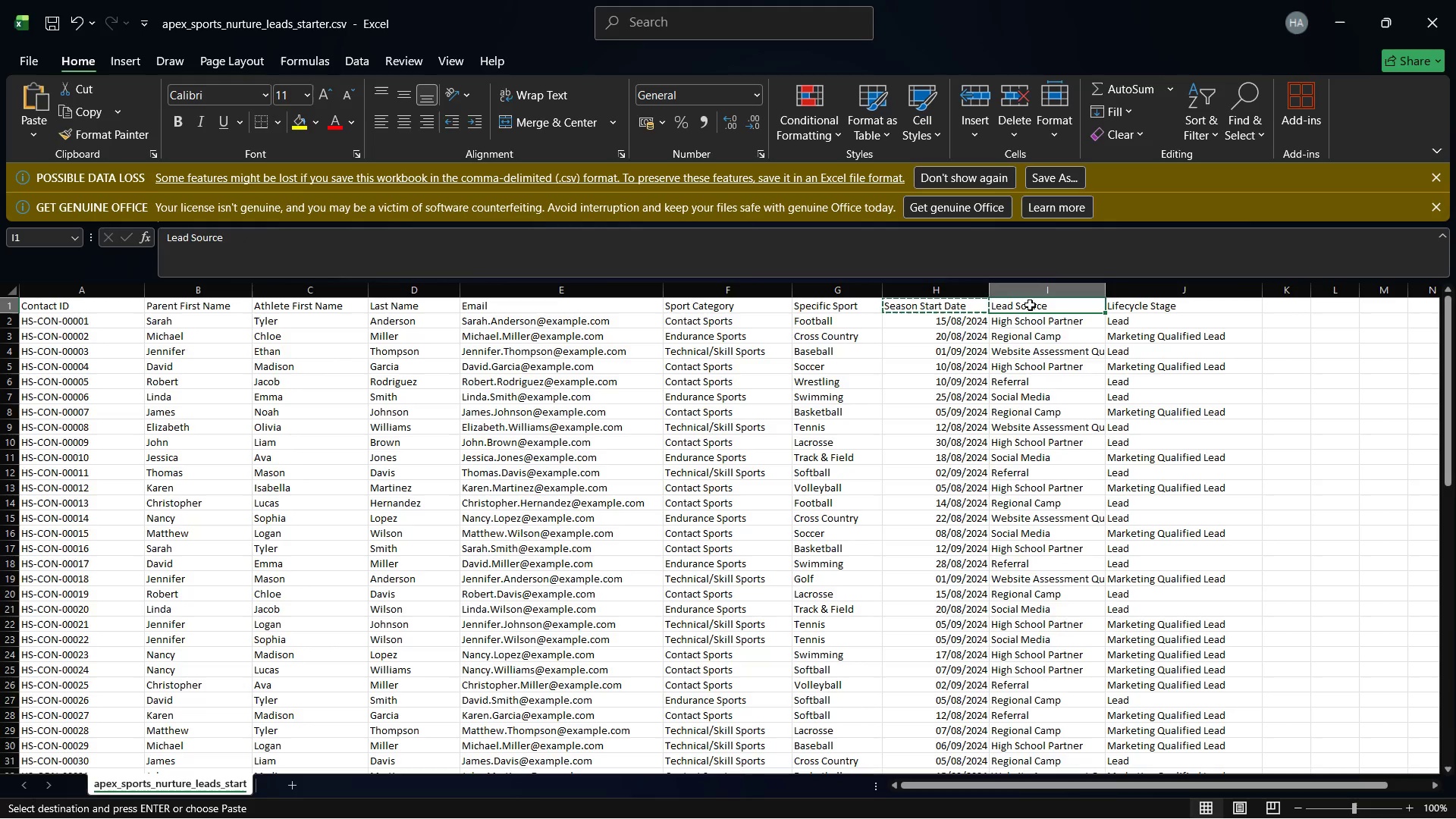 
key(Control+C)
 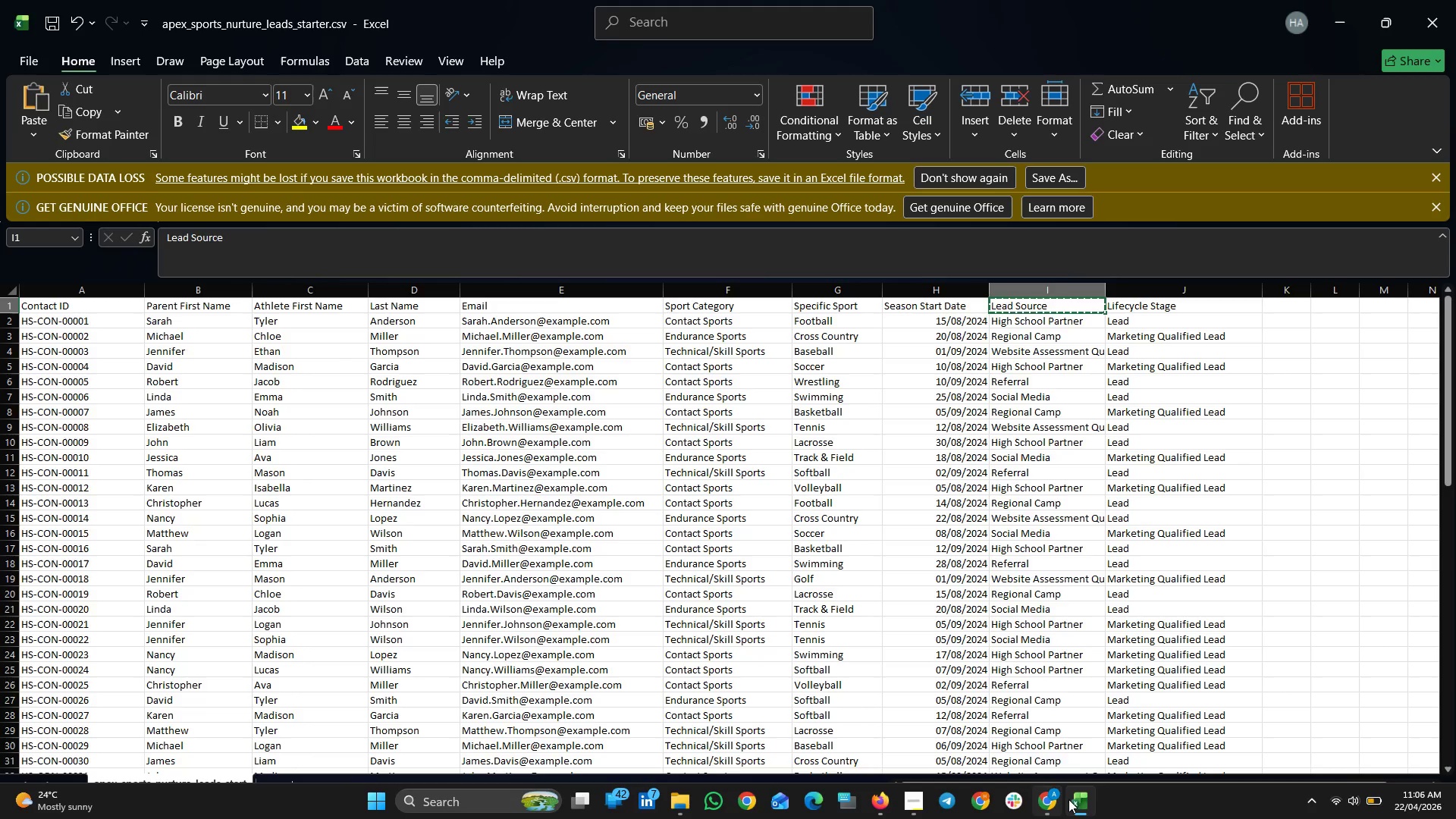 
left_click([1079, 798])
 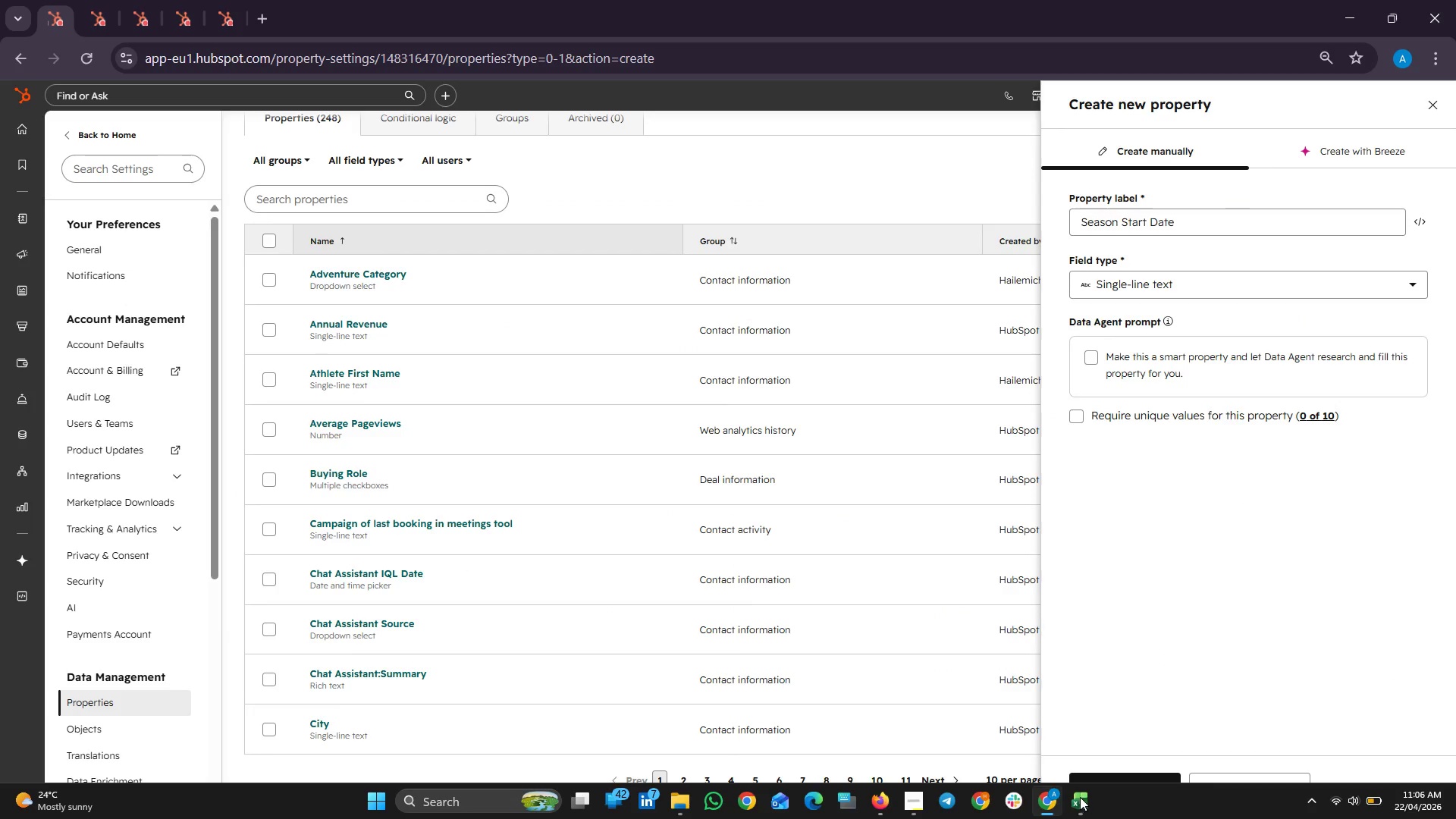 
wait(5.42)
 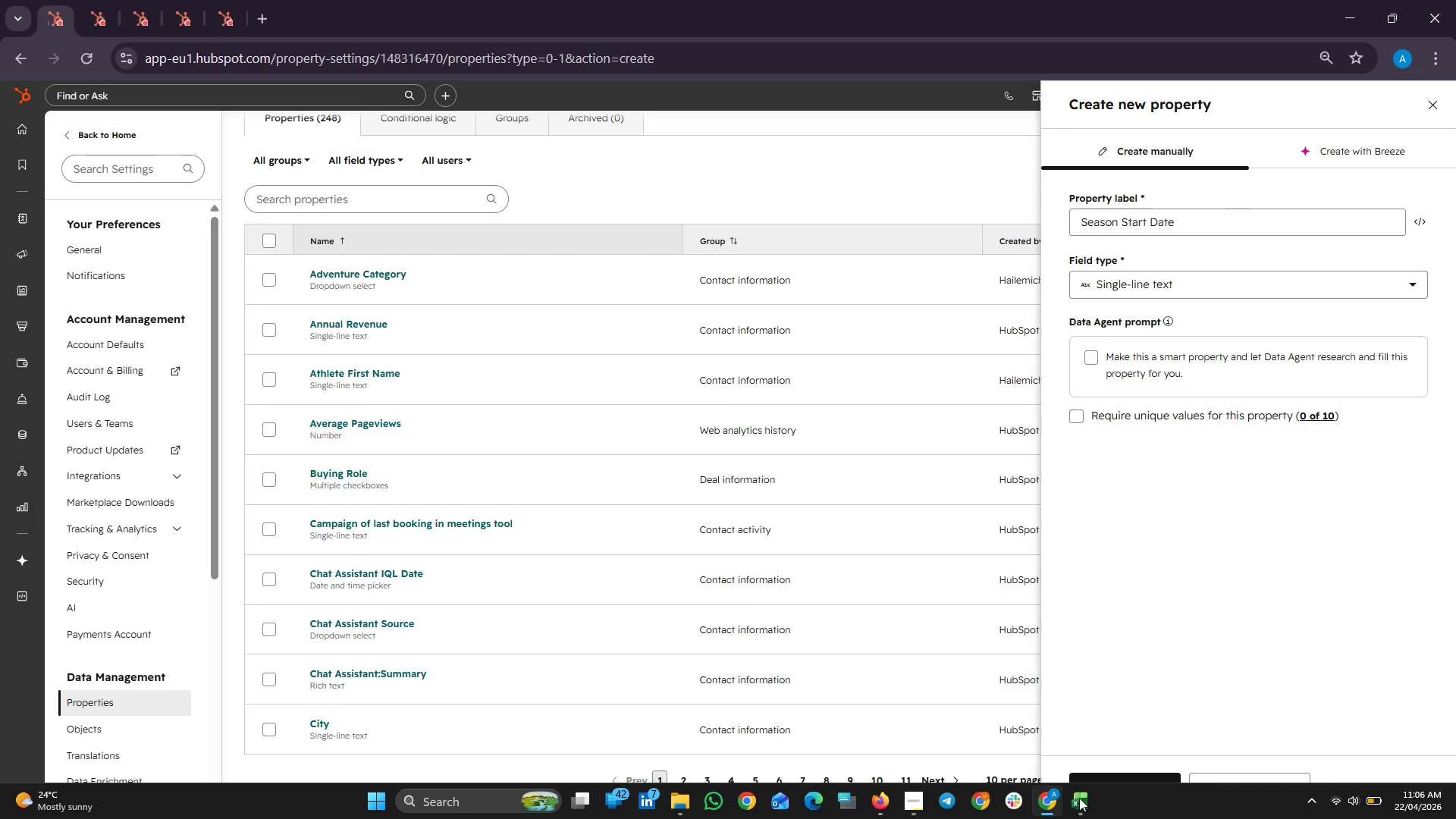 
left_click([1200, 275])
 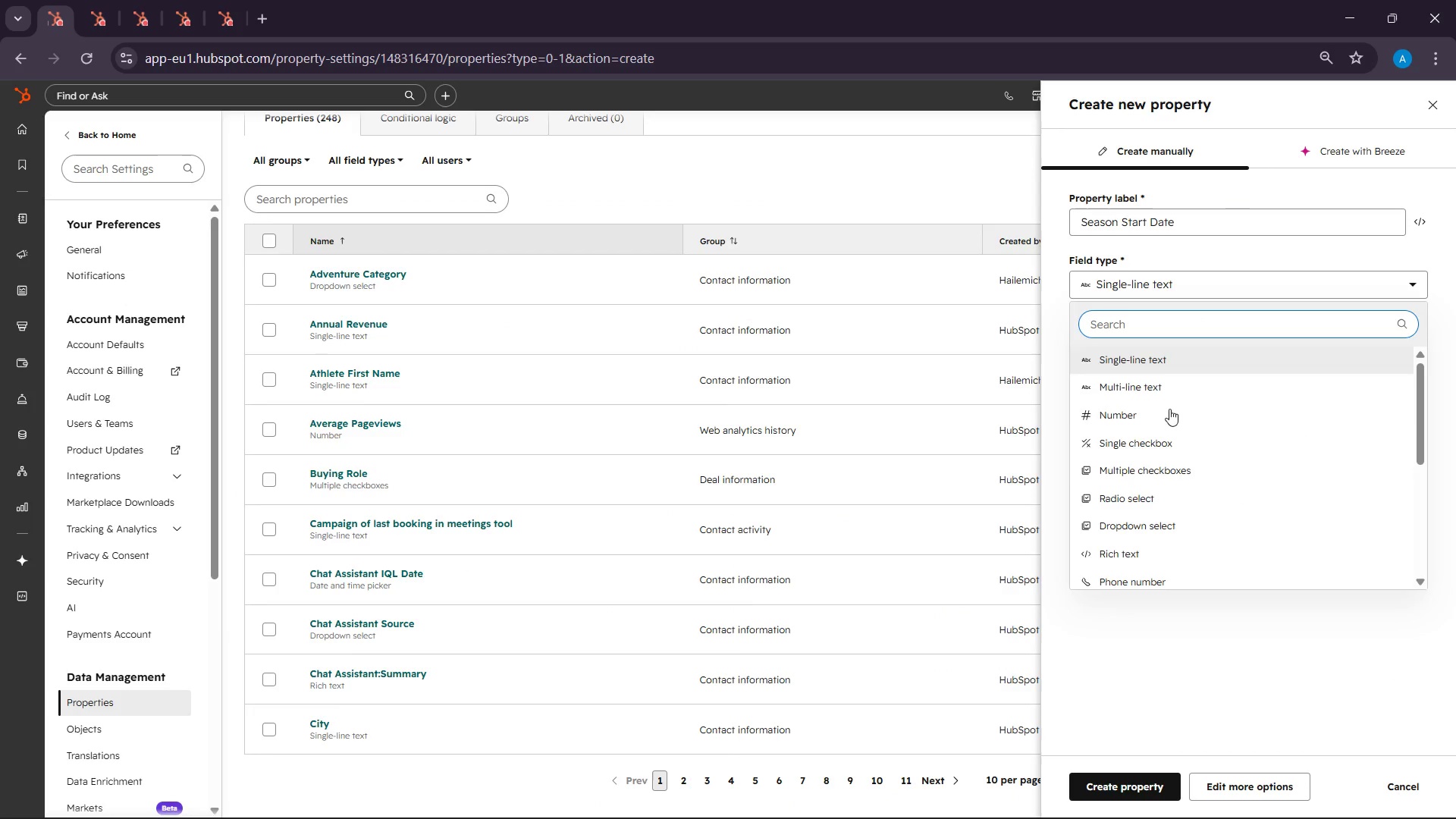 
mouse_move([1146, 453])
 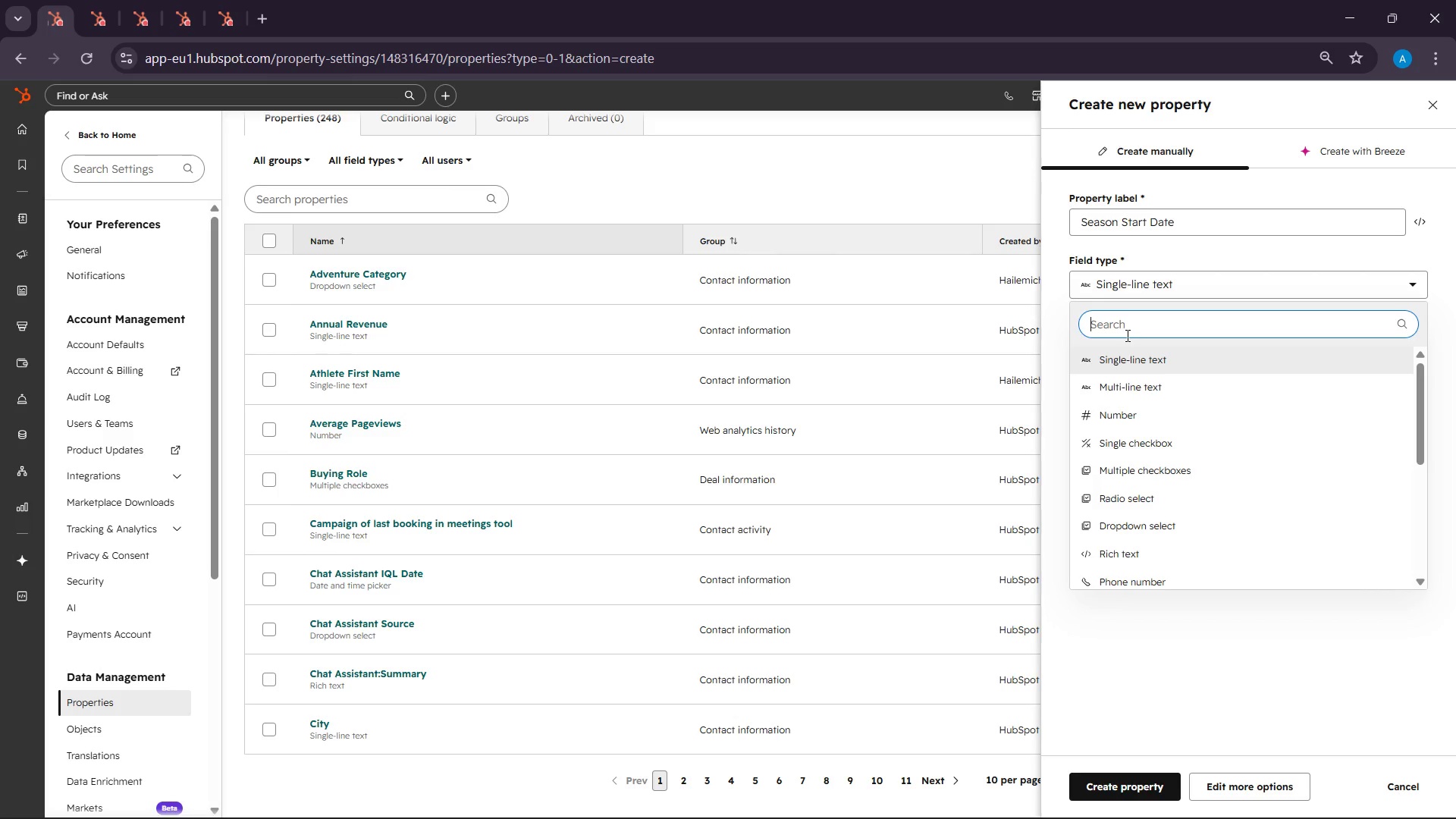 
wait(5.23)
 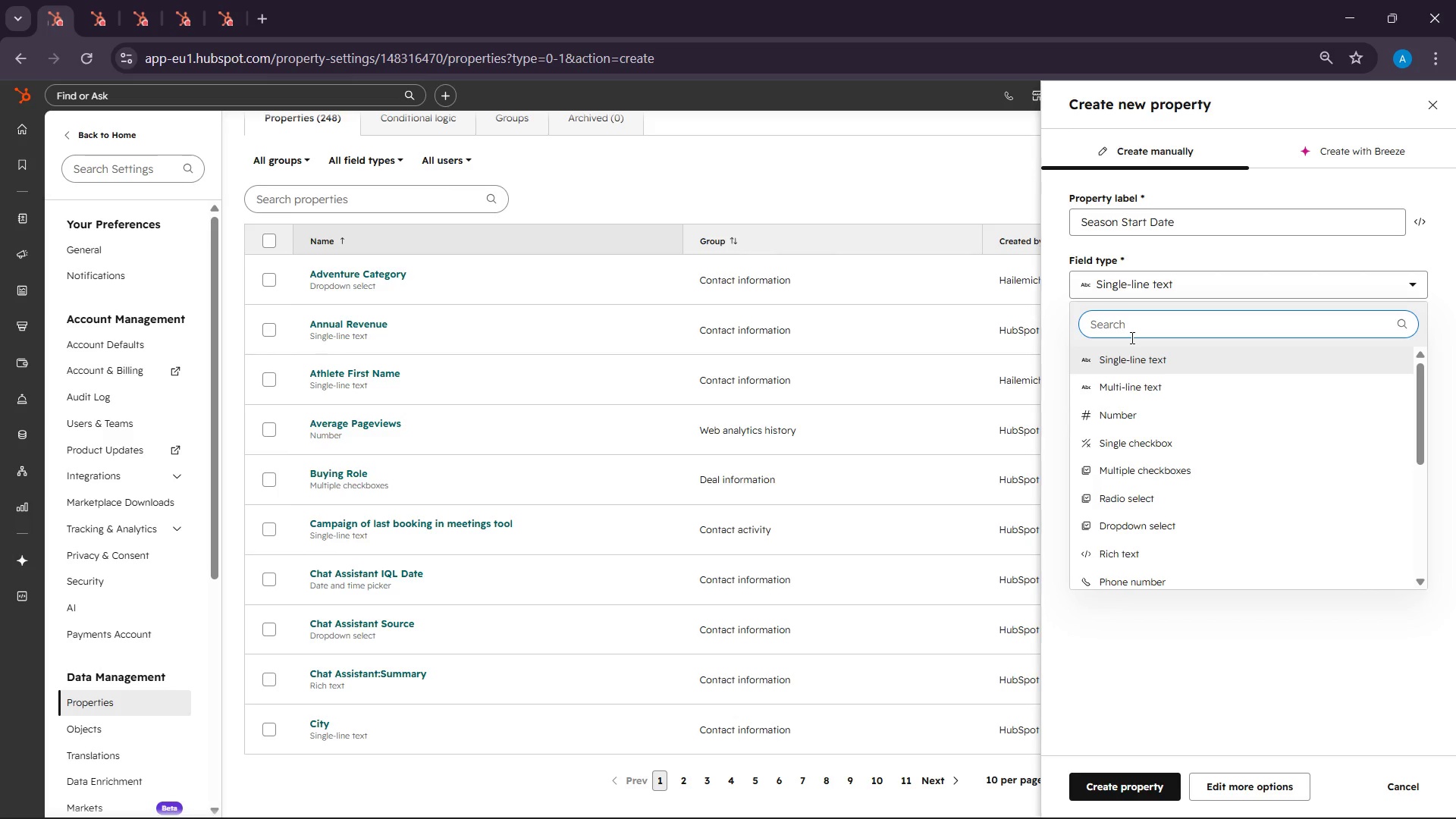 
scroll: coordinate [1138, 413], scroll_direction: down, amount: 2.0
 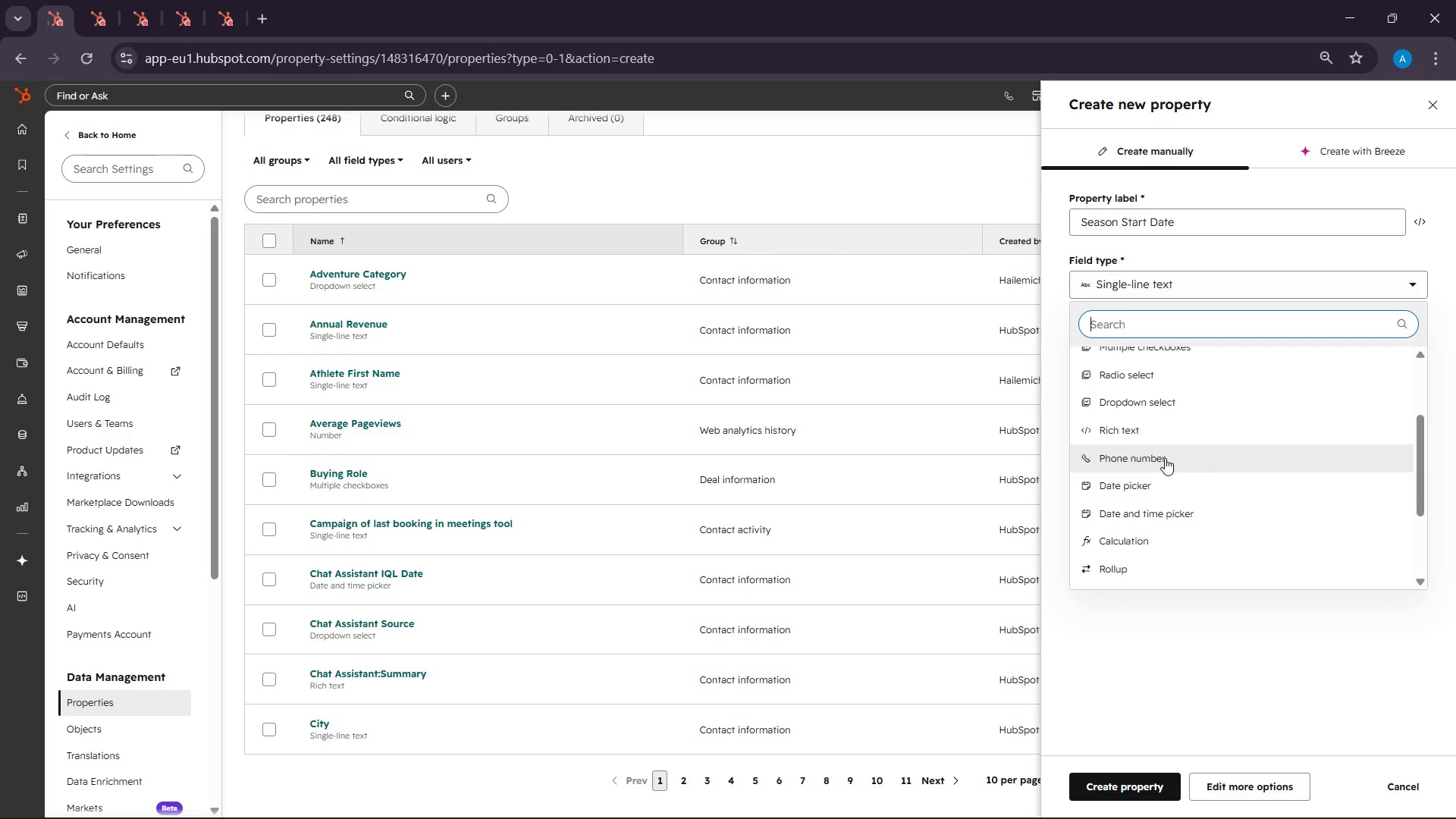 
scroll: coordinate [1161, 460], scroll_direction: none, amount: 0.0
 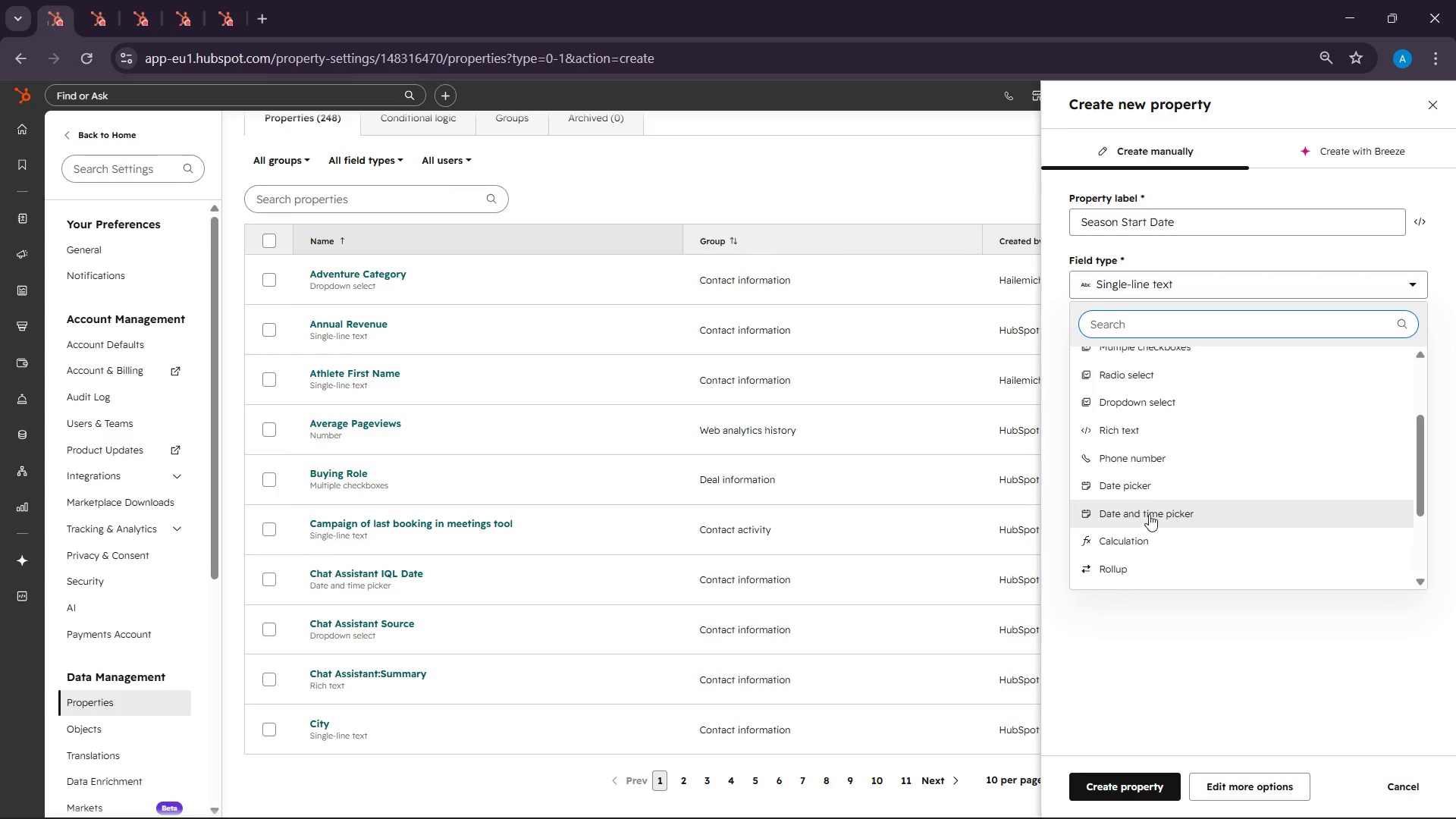 
scroll: coordinate [1143, 487], scroll_direction: up, amount: 2.0
 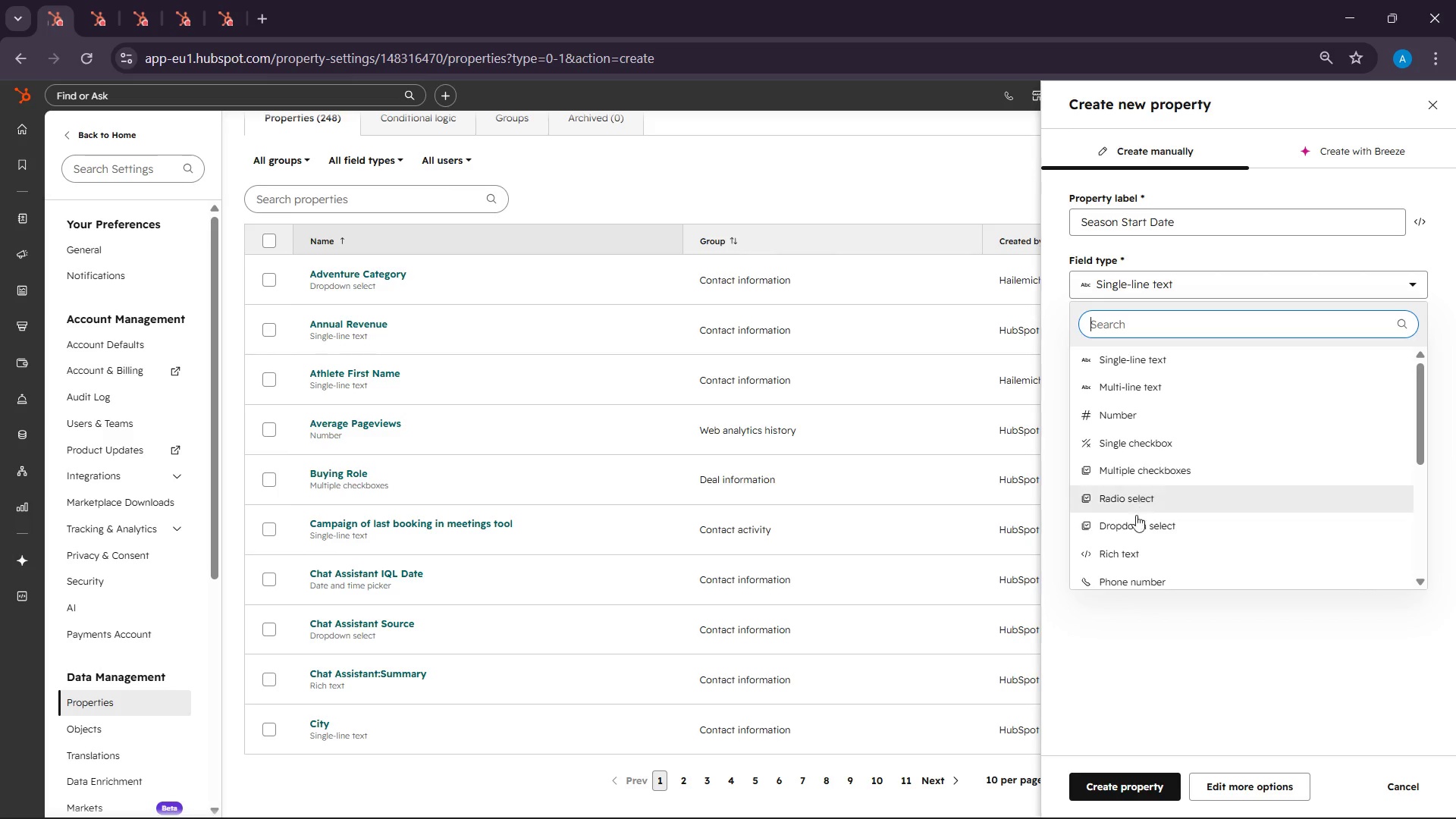 
left_click([1135, 519])
 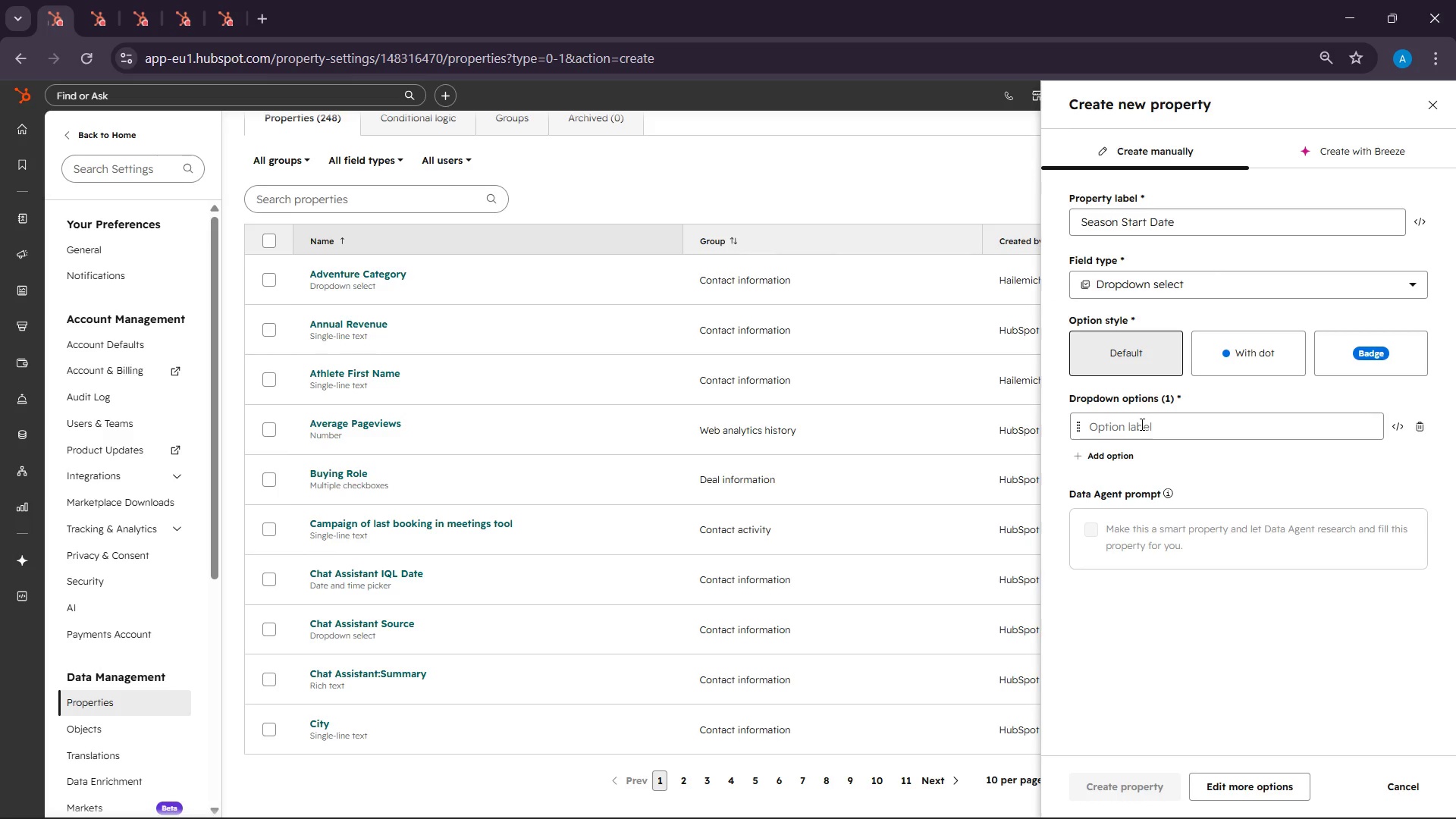 
left_click([1141, 424])
 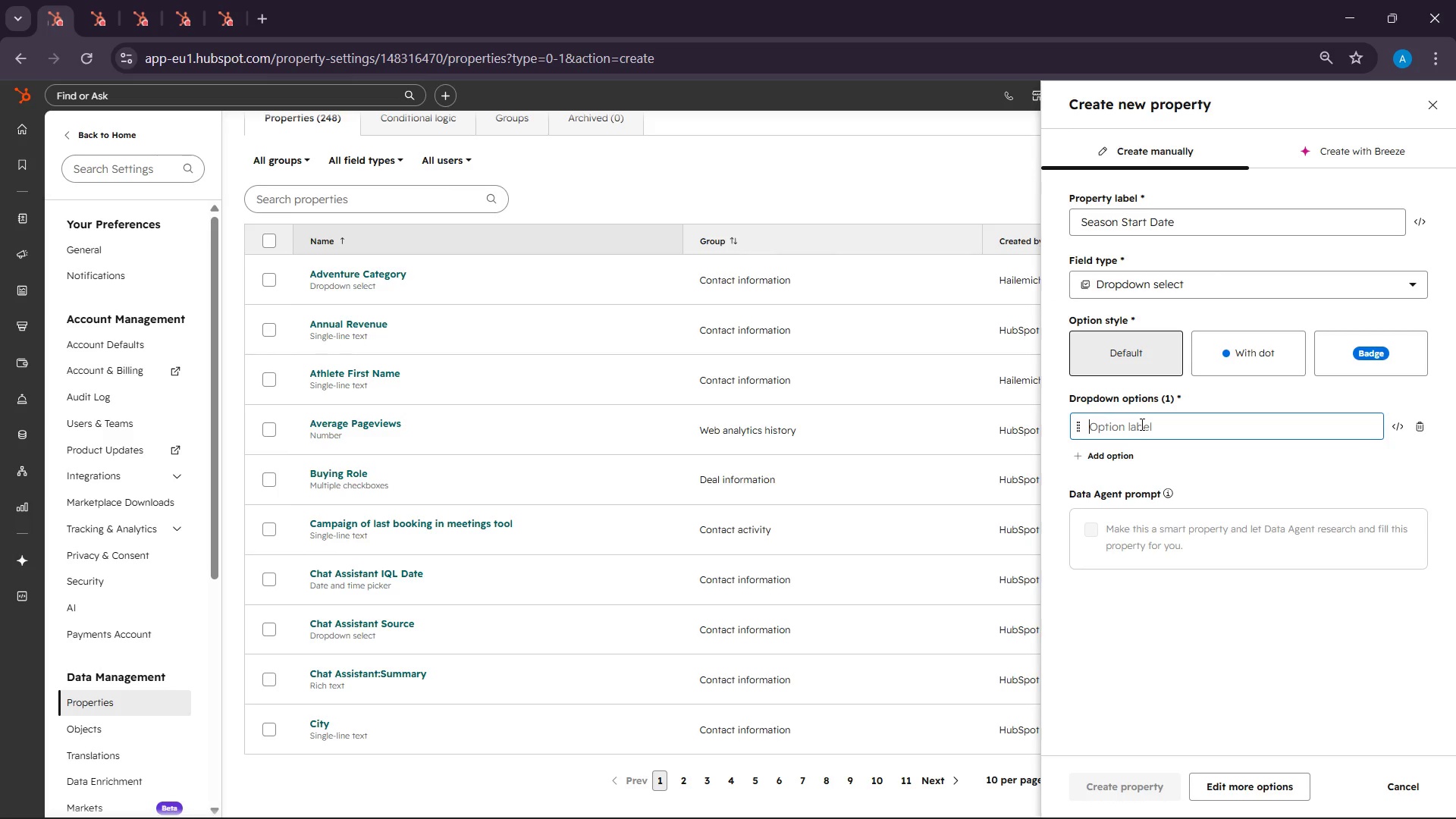 
key(Control+V)
 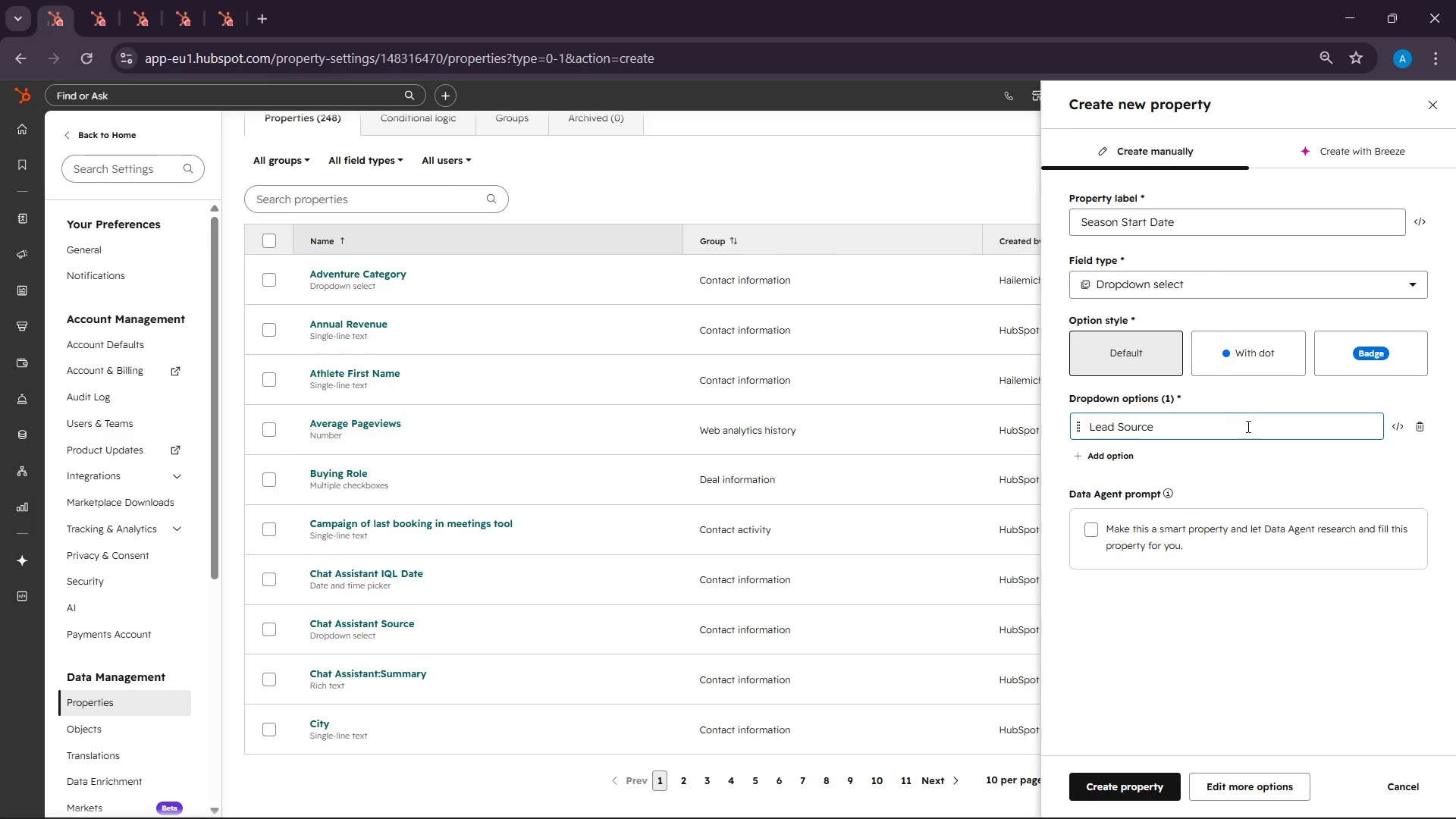 
left_click([1421, 425])
 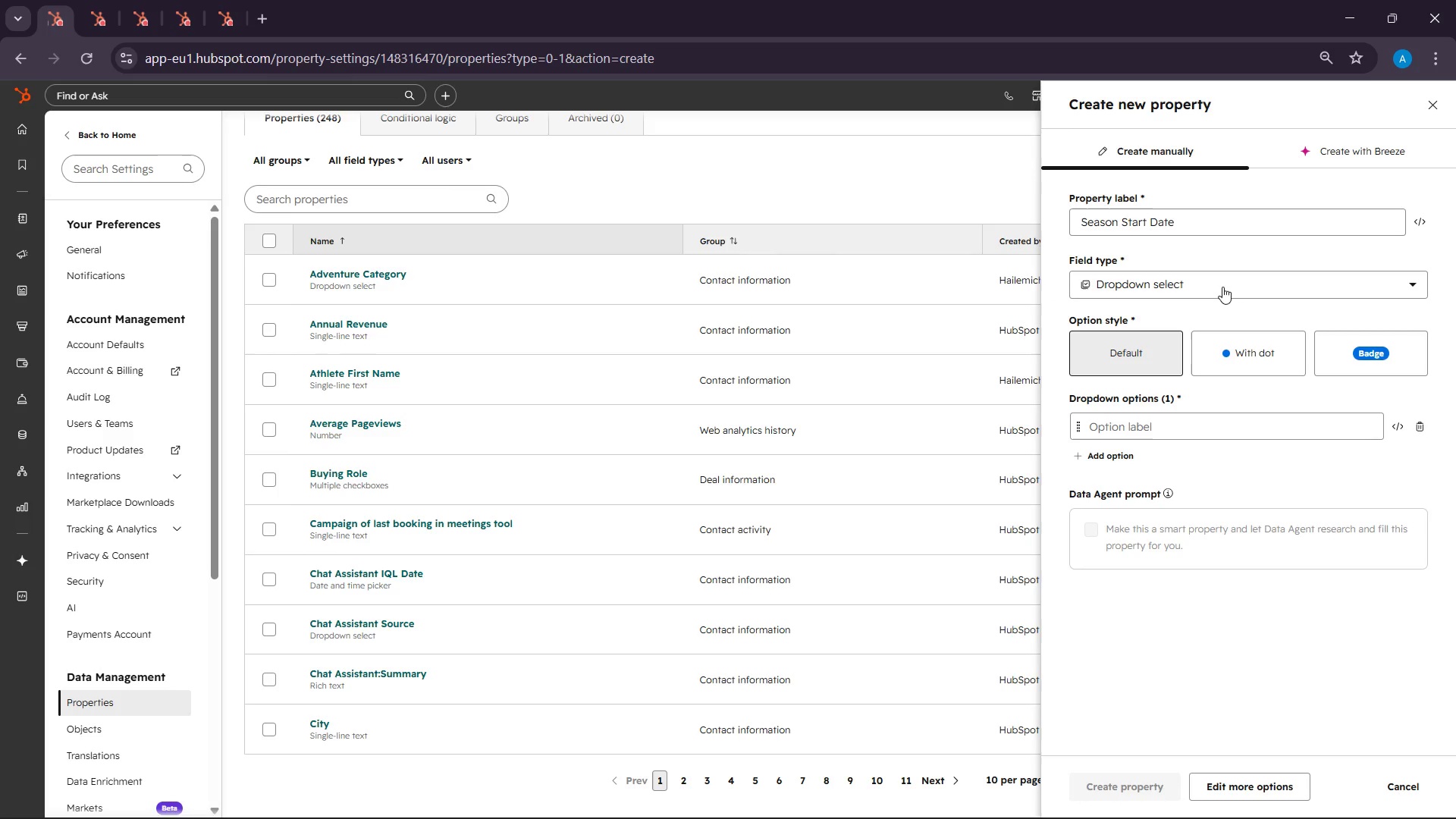 
left_click([1221, 278])
 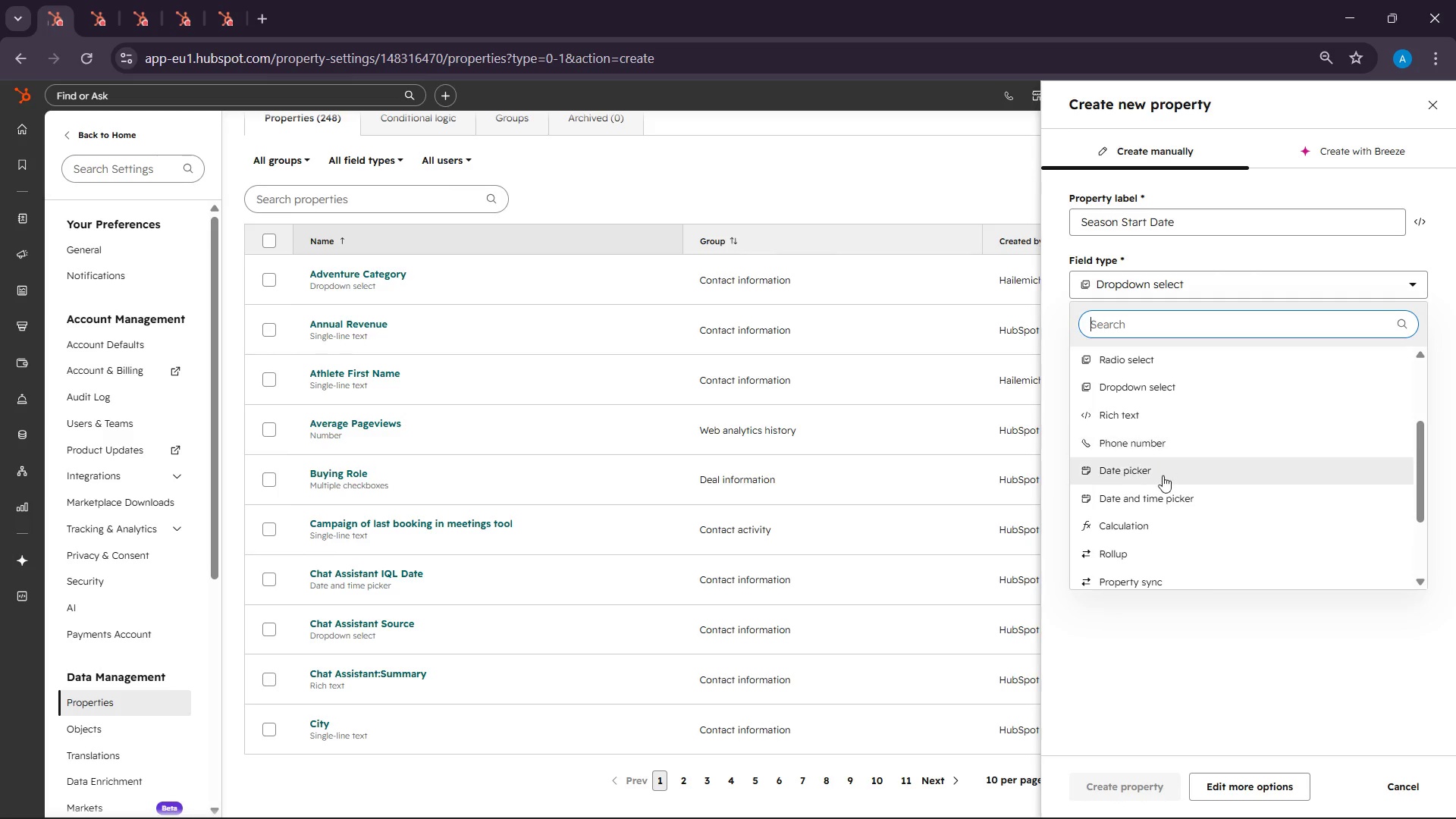 
scroll: coordinate [1141, 532], scroll_direction: down, amount: 2.0
 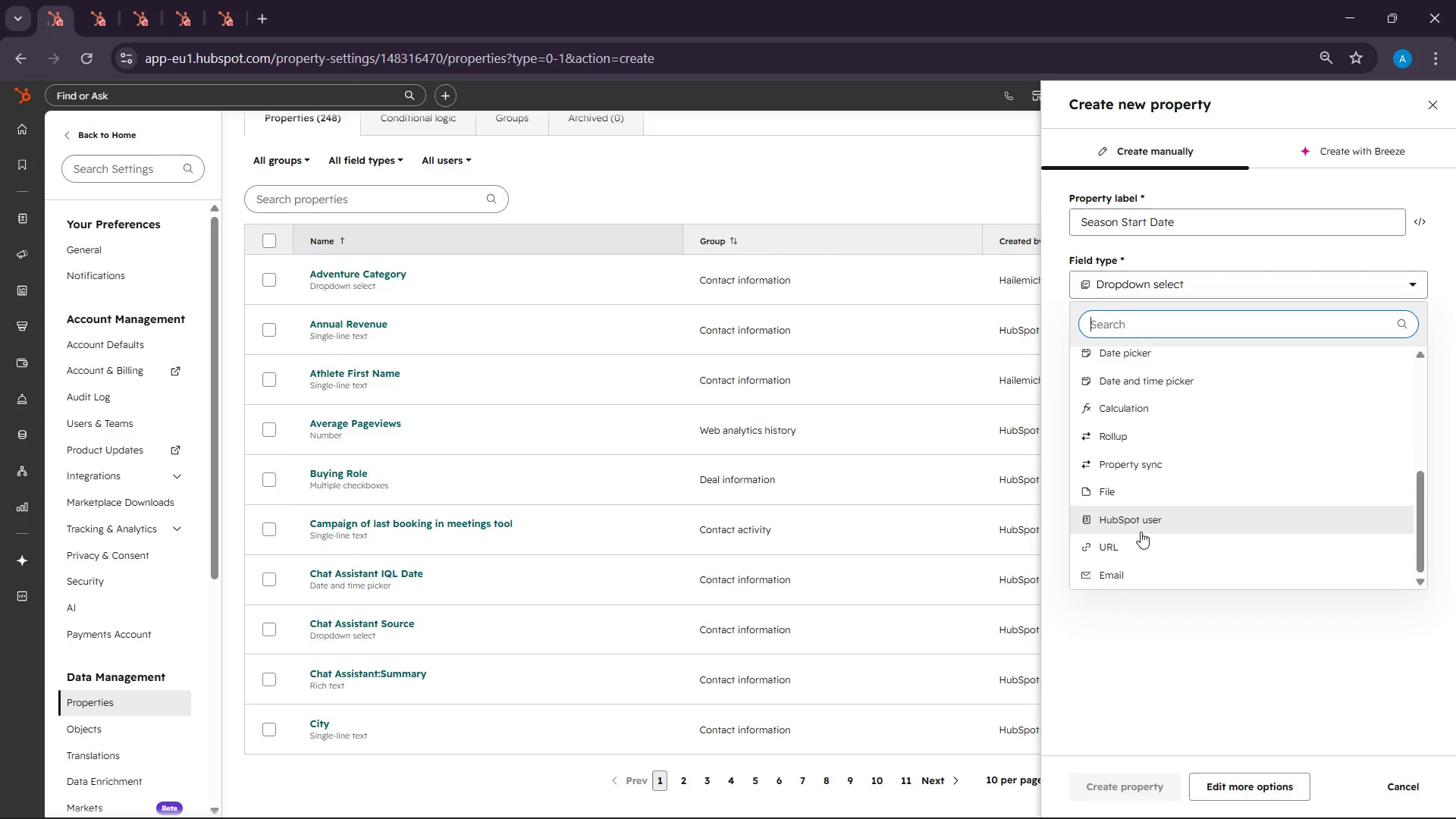 
scroll: coordinate [1141, 529], scroll_direction: up, amount: 4.0
 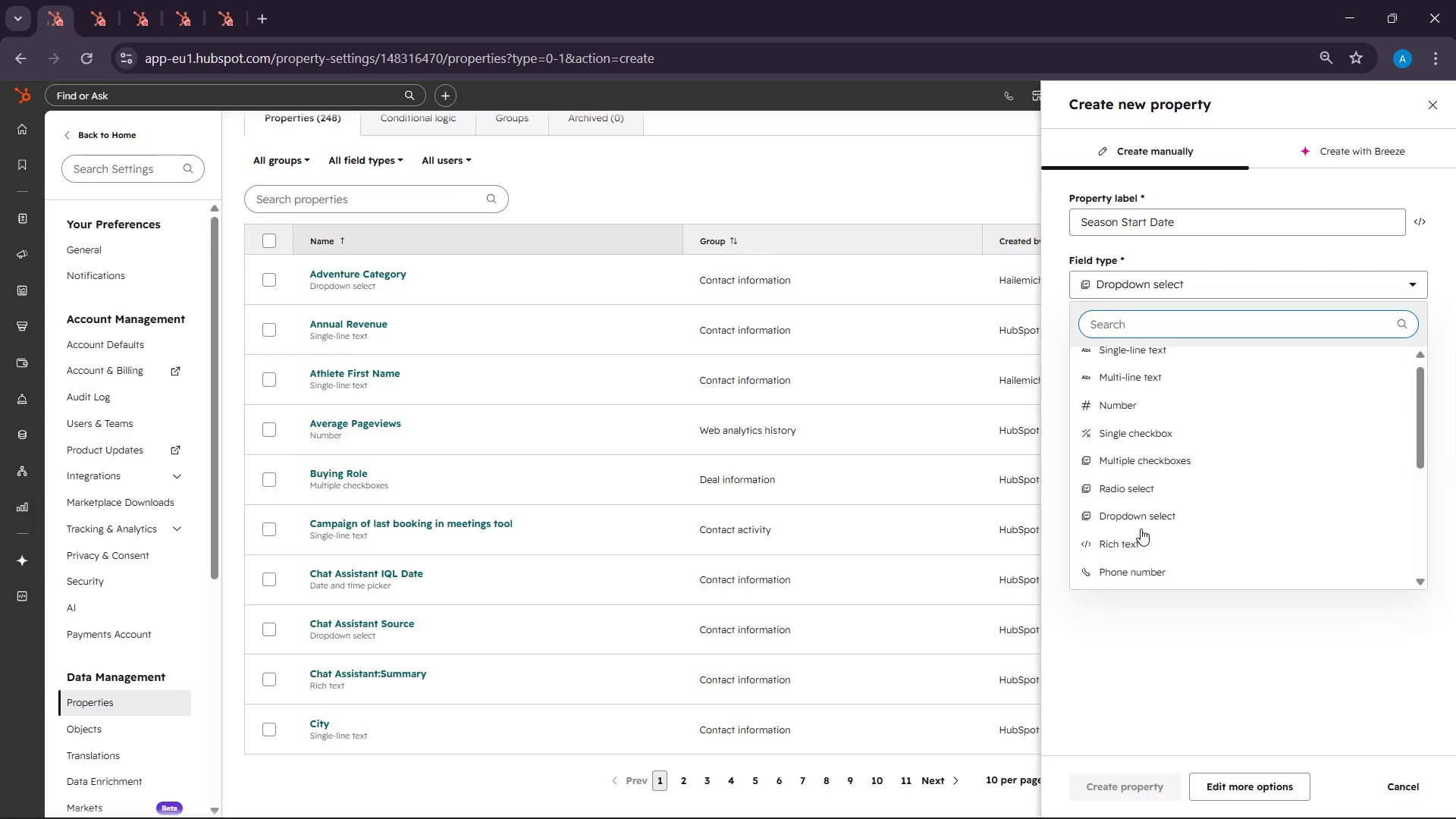 
scroll: coordinate [1141, 529], scroll_direction: down, amount: 1.0
 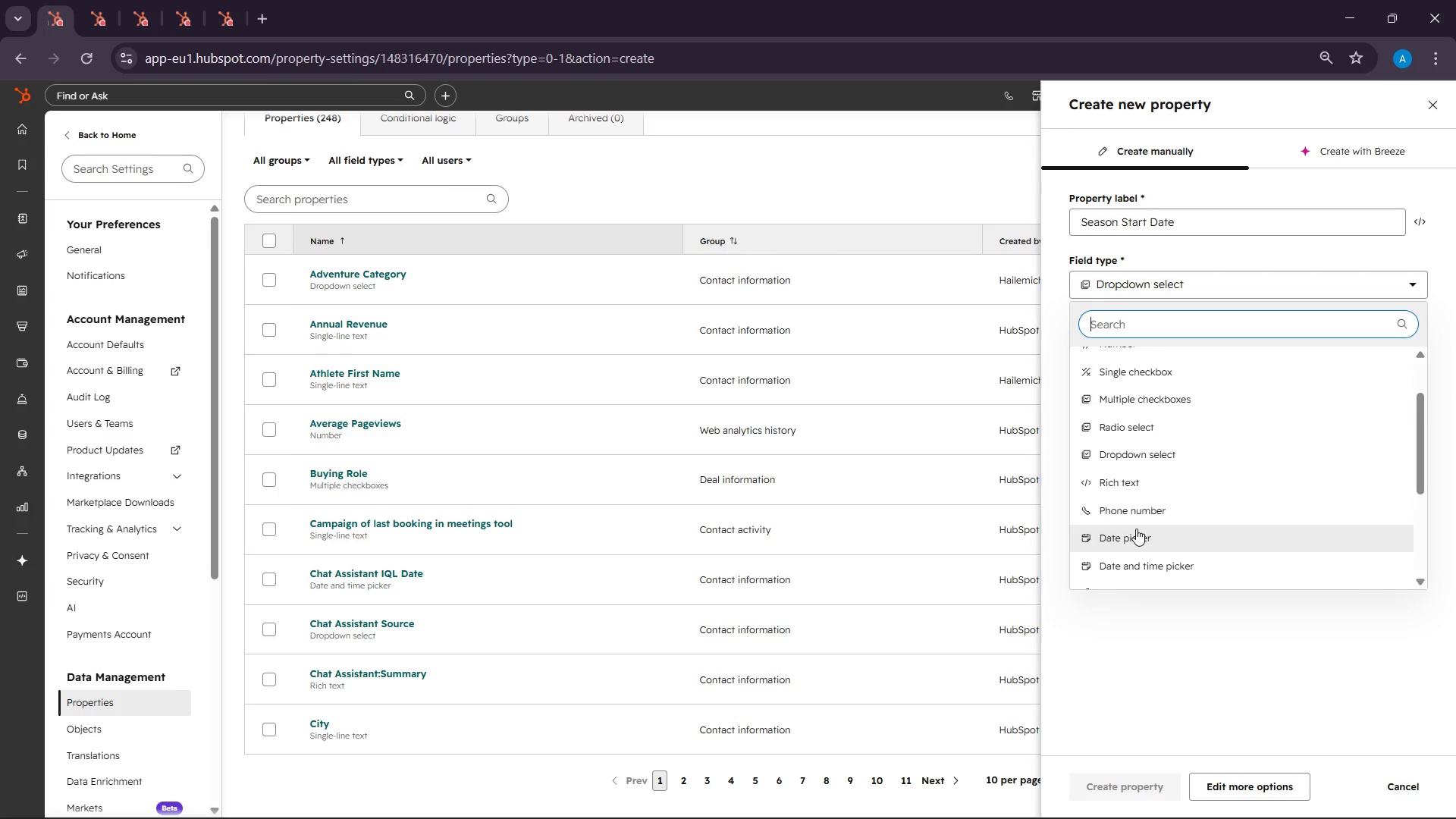 
left_click([1136, 529])
 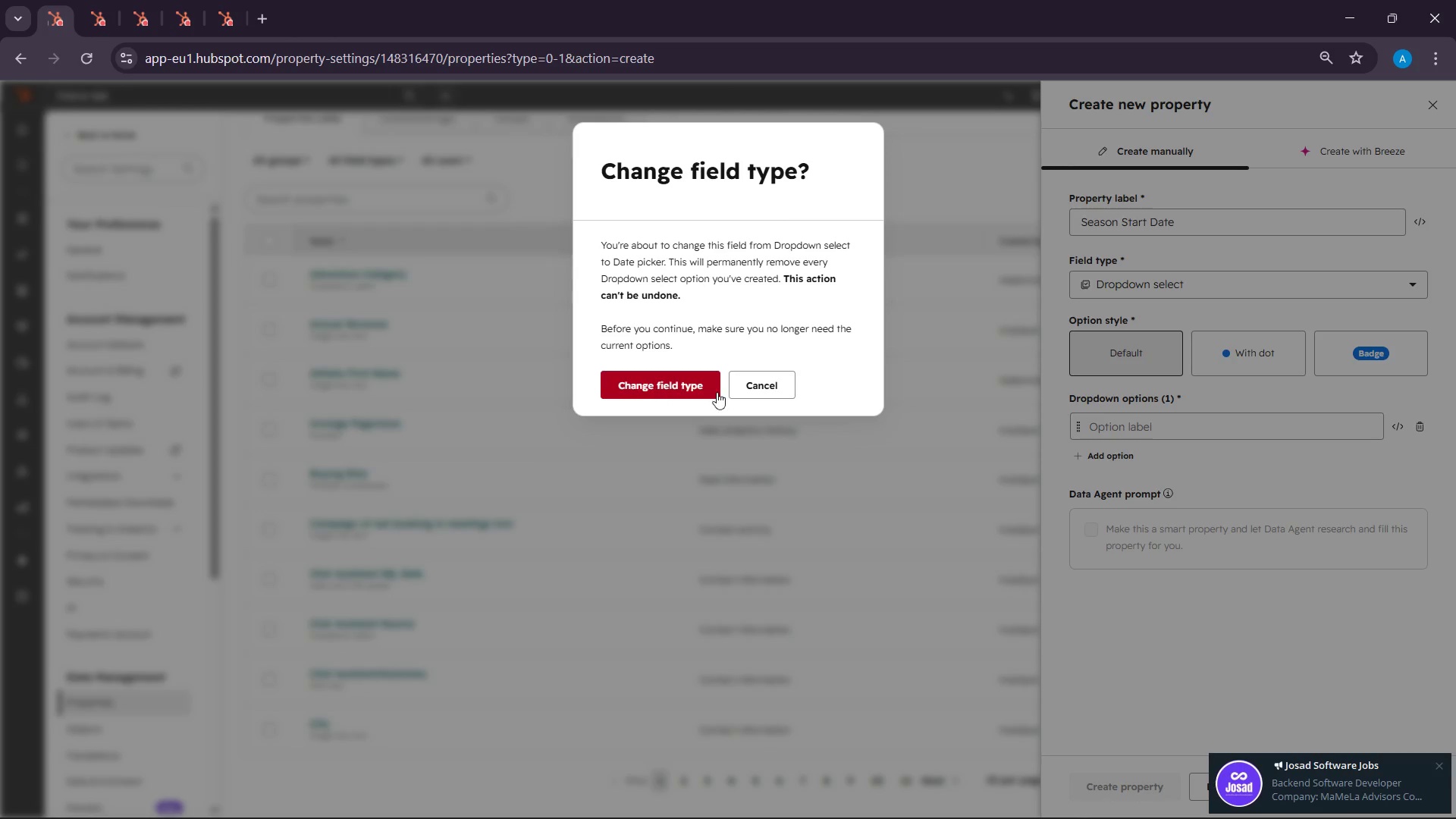 
wait(5.64)
 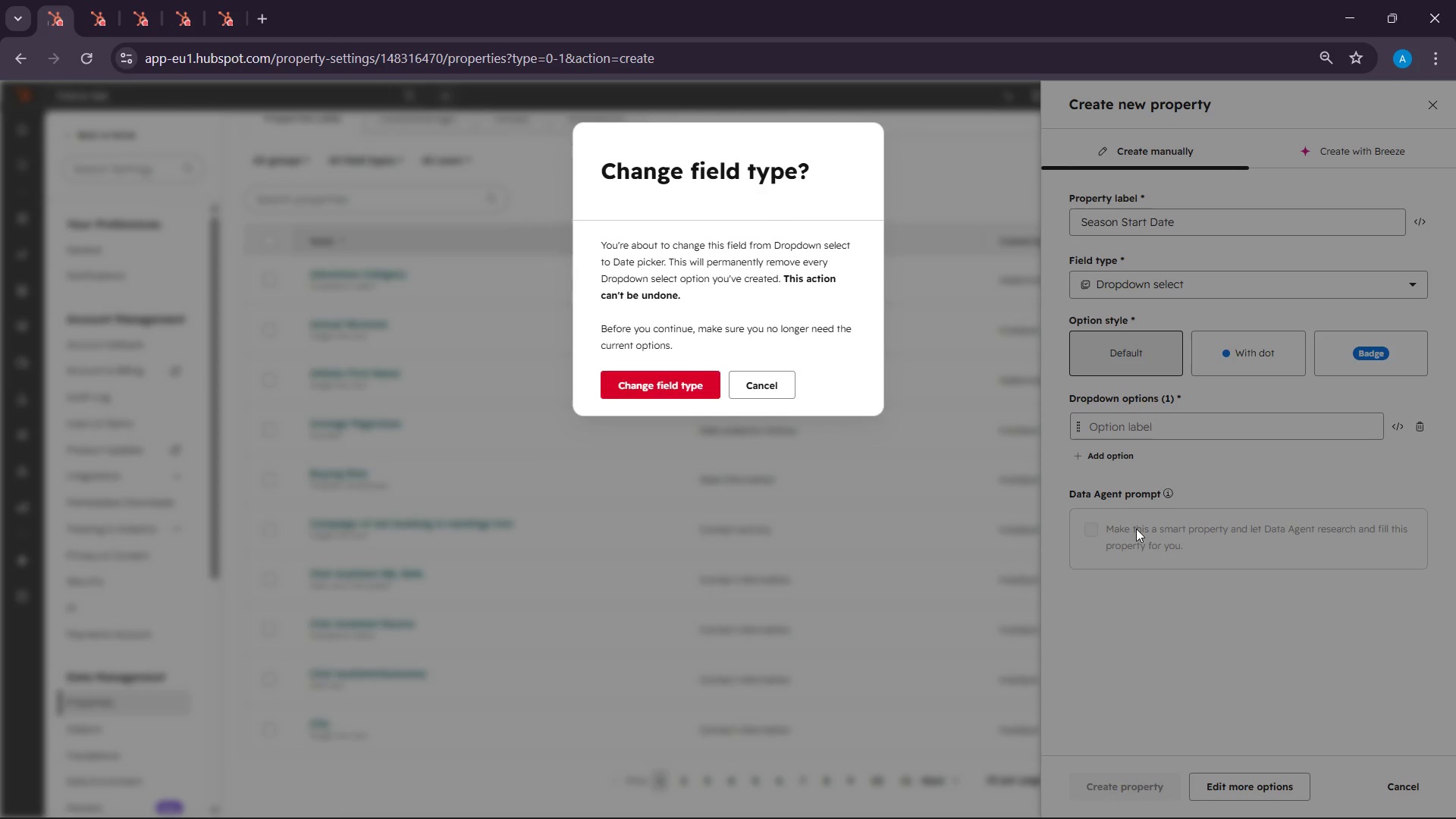 
left_click([1436, 767])
 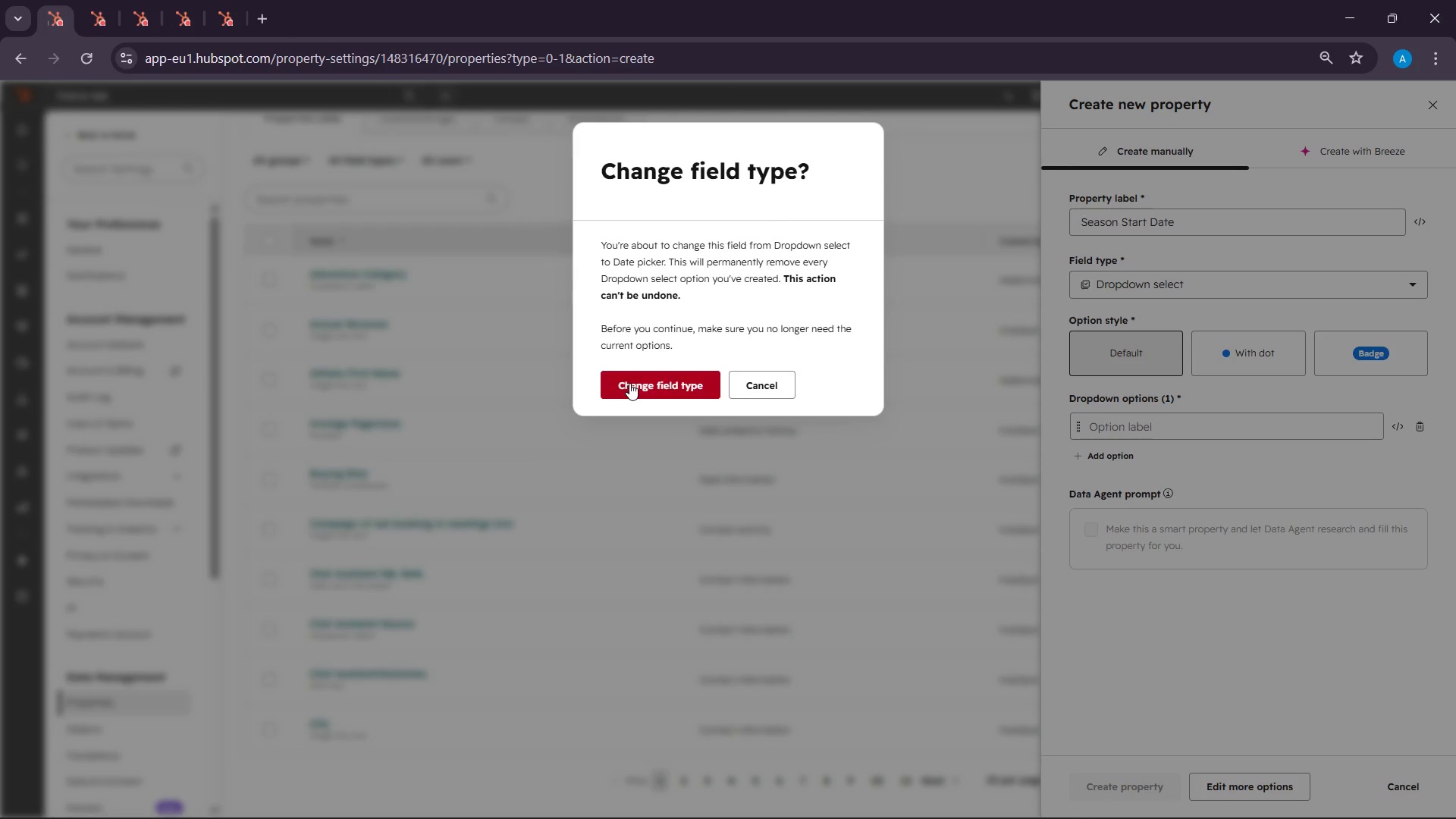 
left_click([629, 383])
 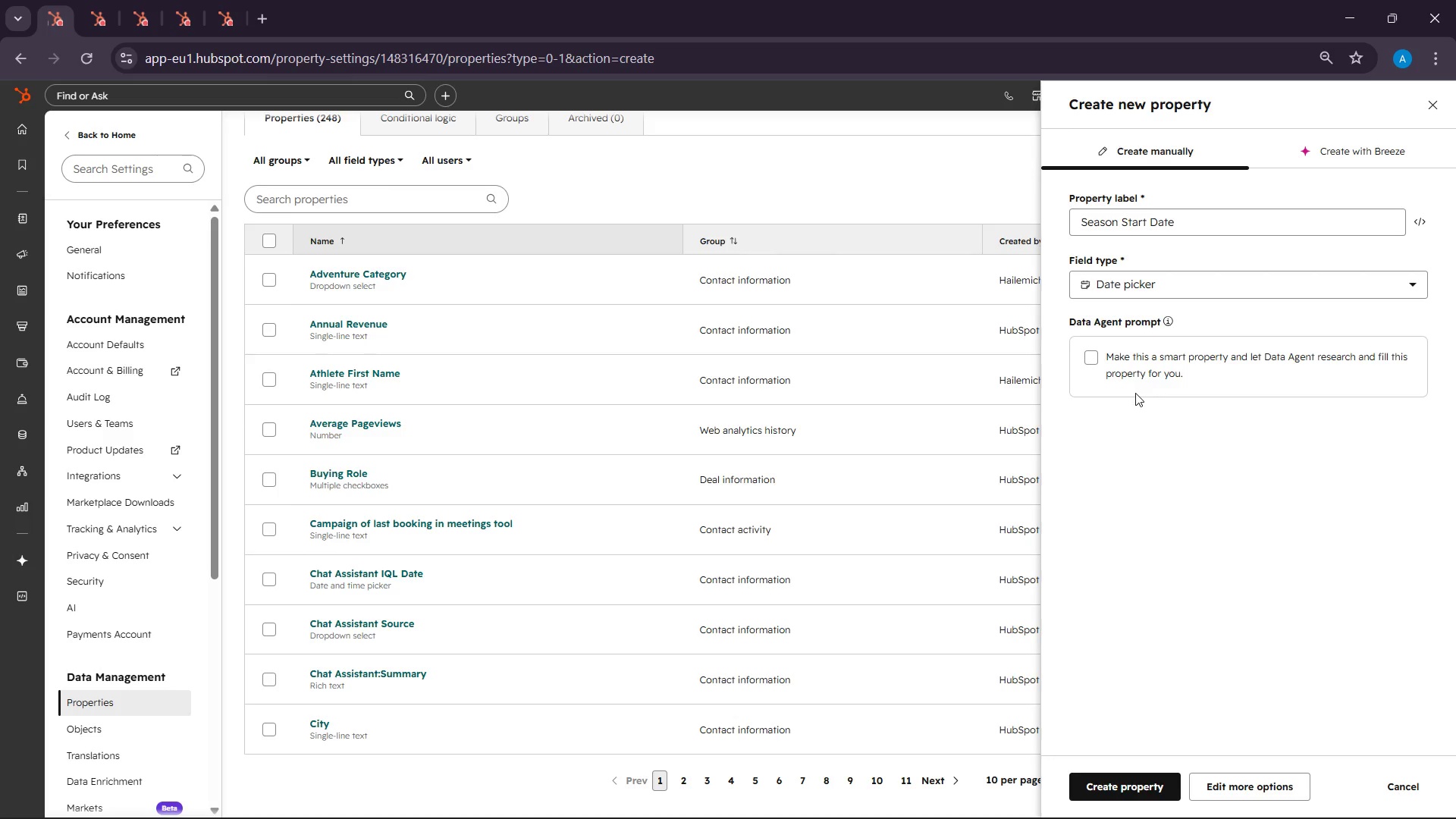 
scroll: coordinate [1216, 353], scroll_direction: up, amount: 6.0
 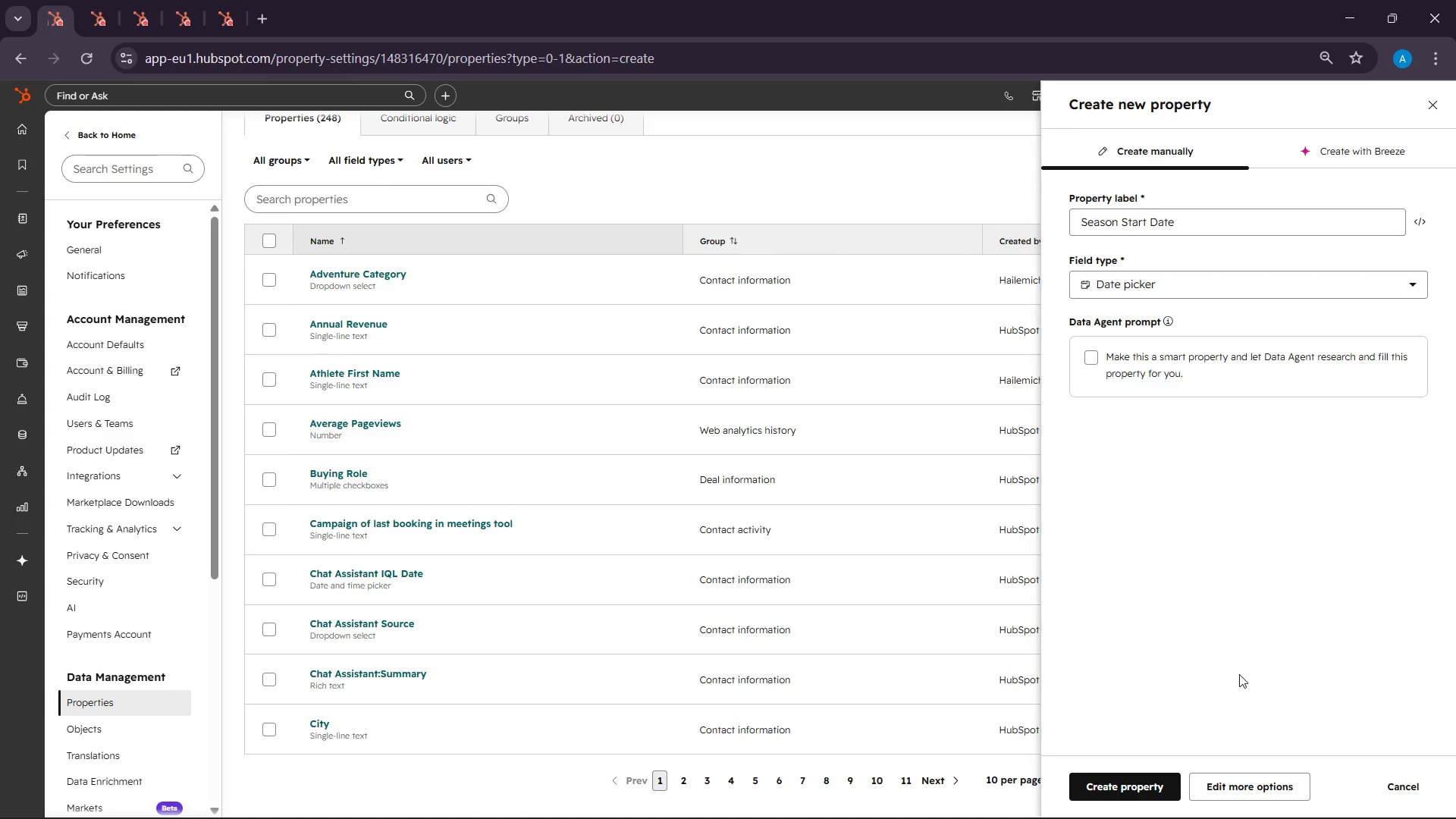 
wait(45.68)
 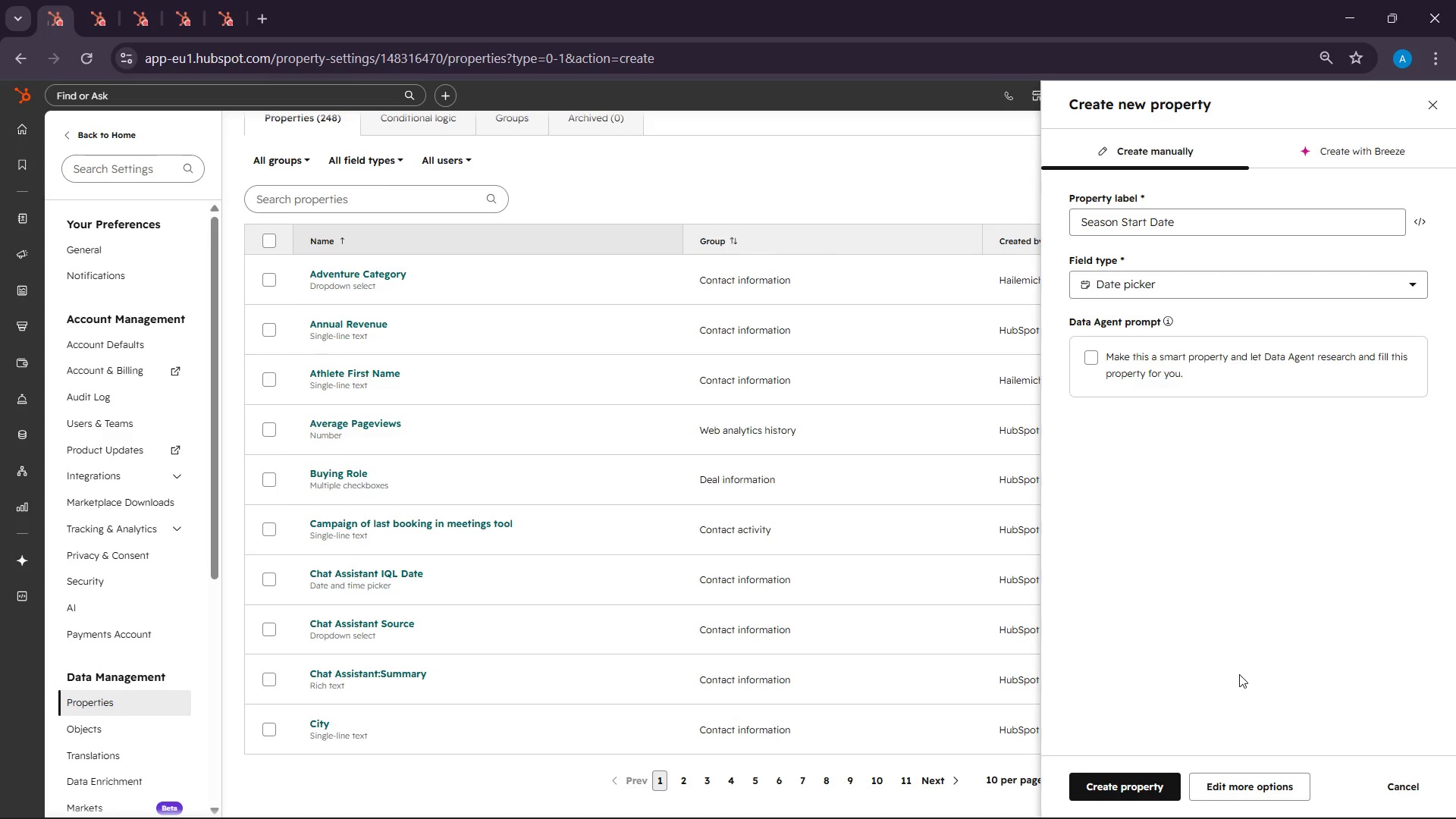 
left_click([1133, 785])
 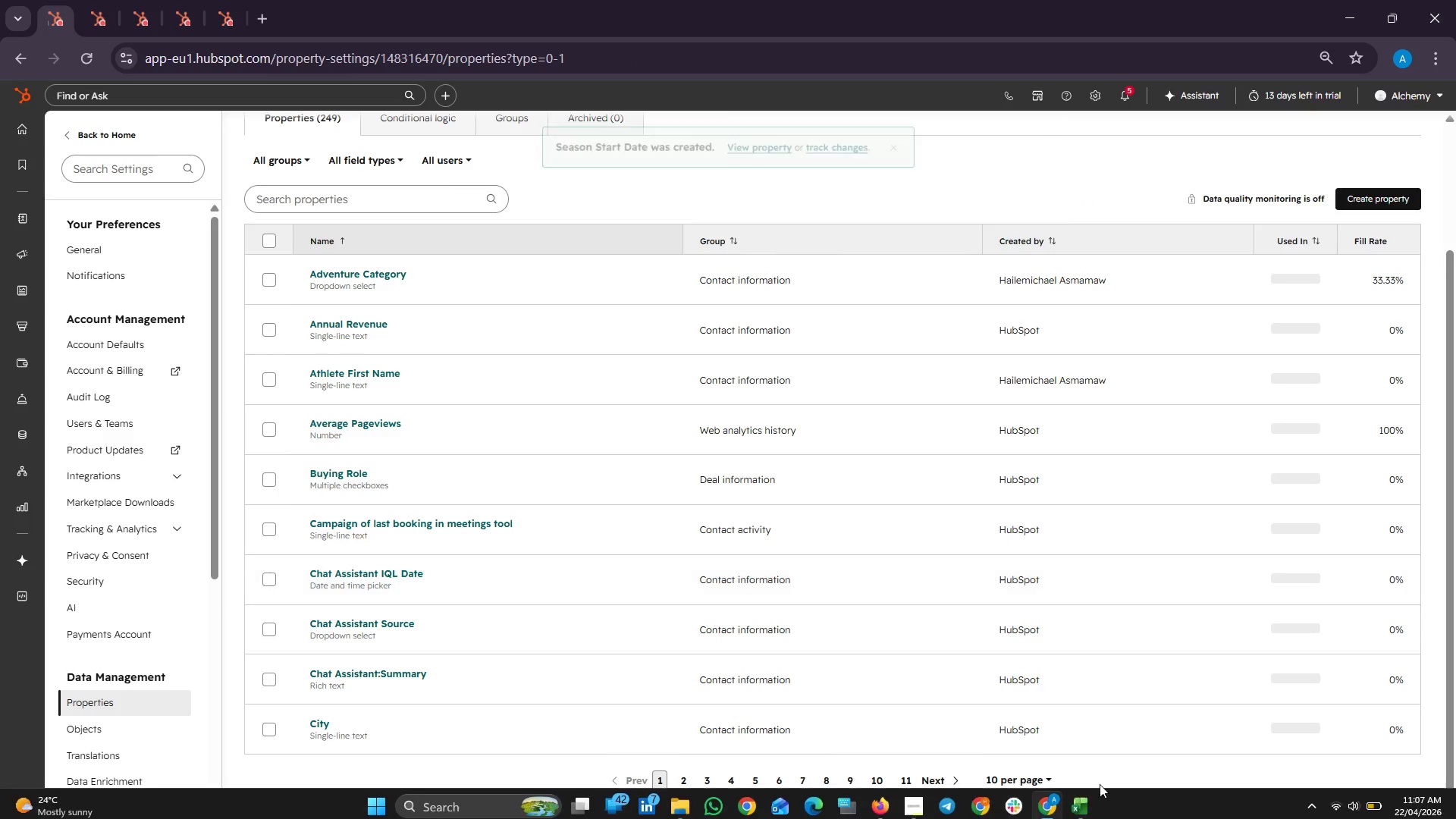 
left_click([1073, 808])
 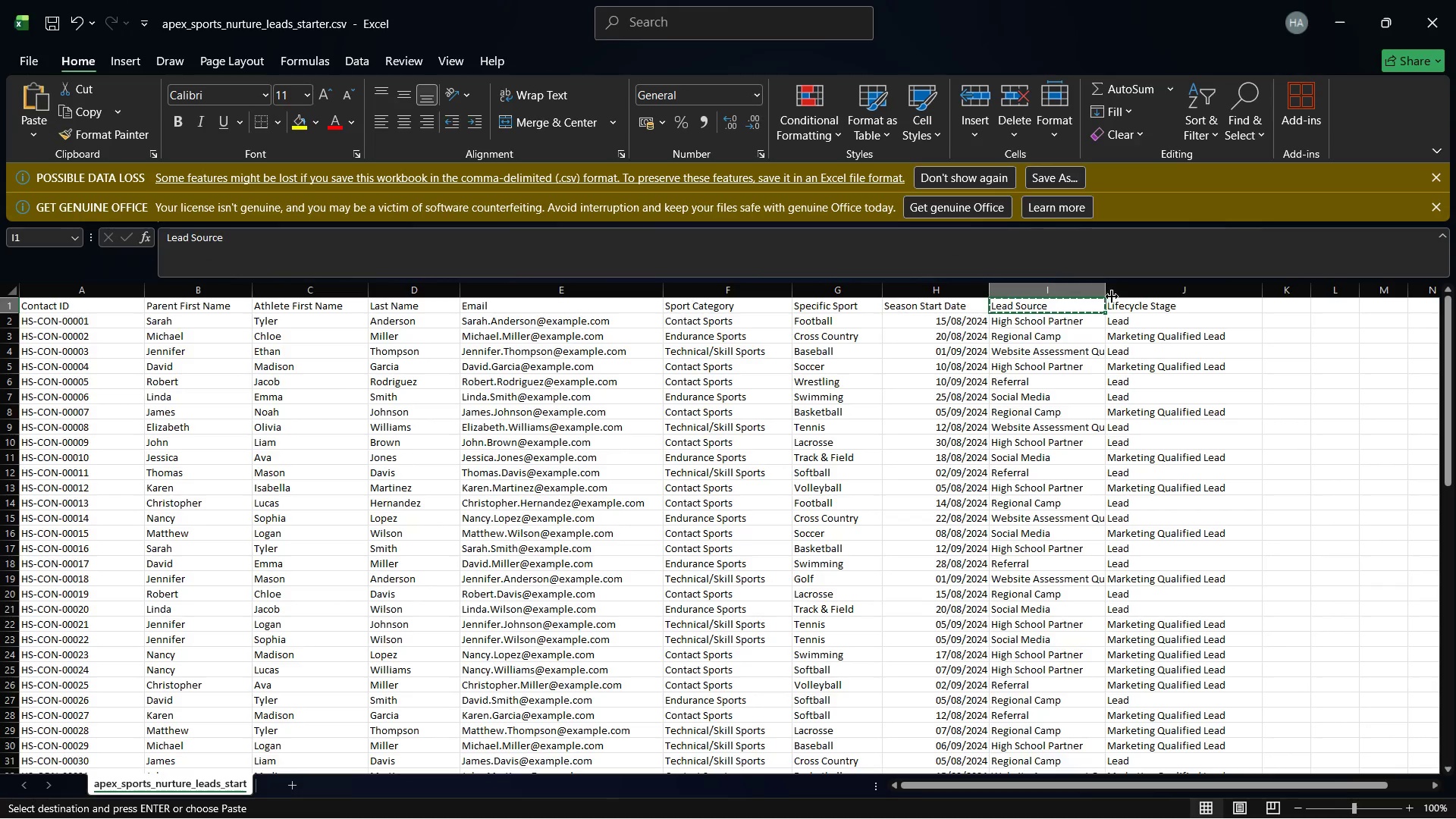 
left_click([1150, 307])
 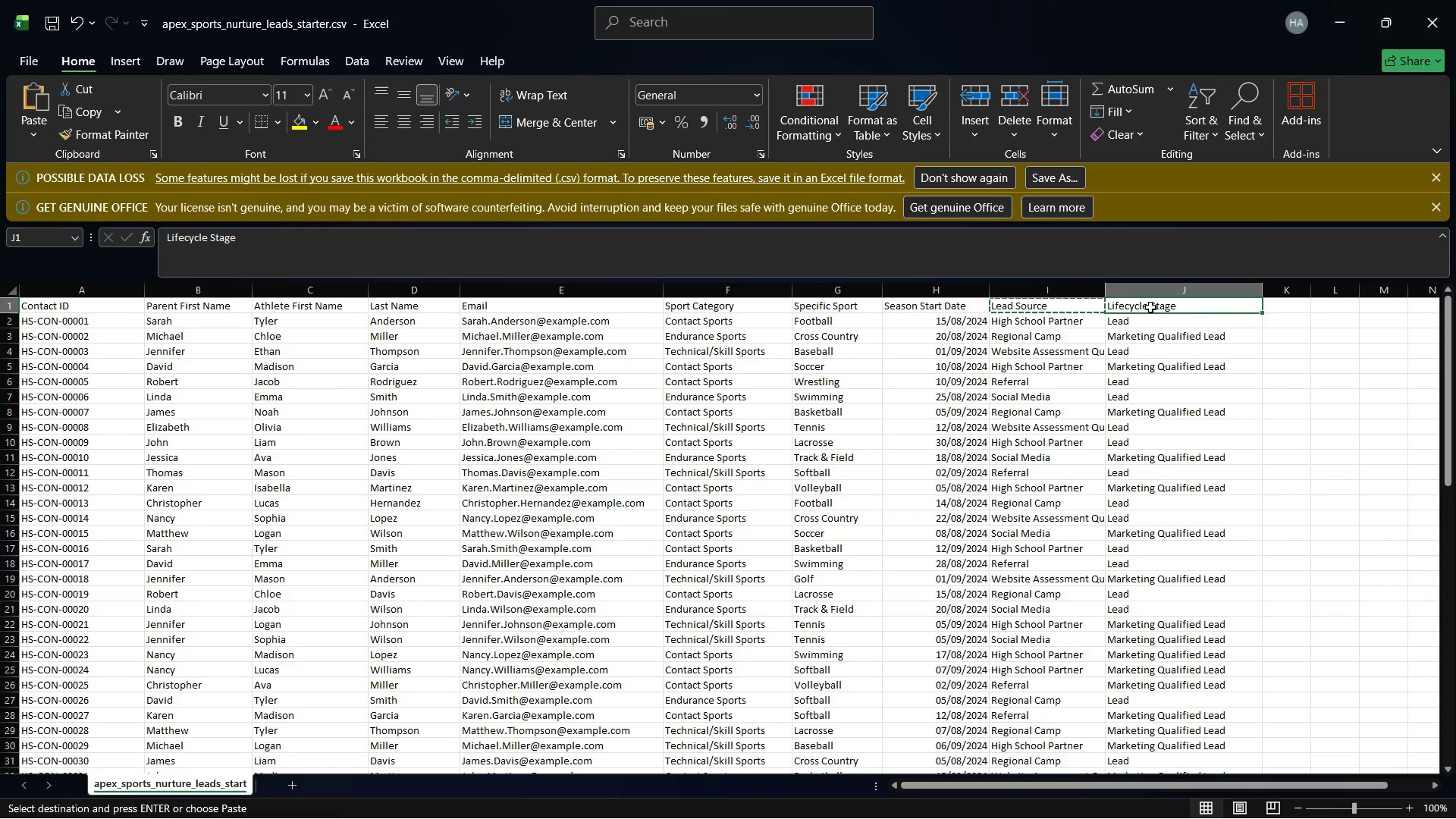 
right_click([1150, 307])
 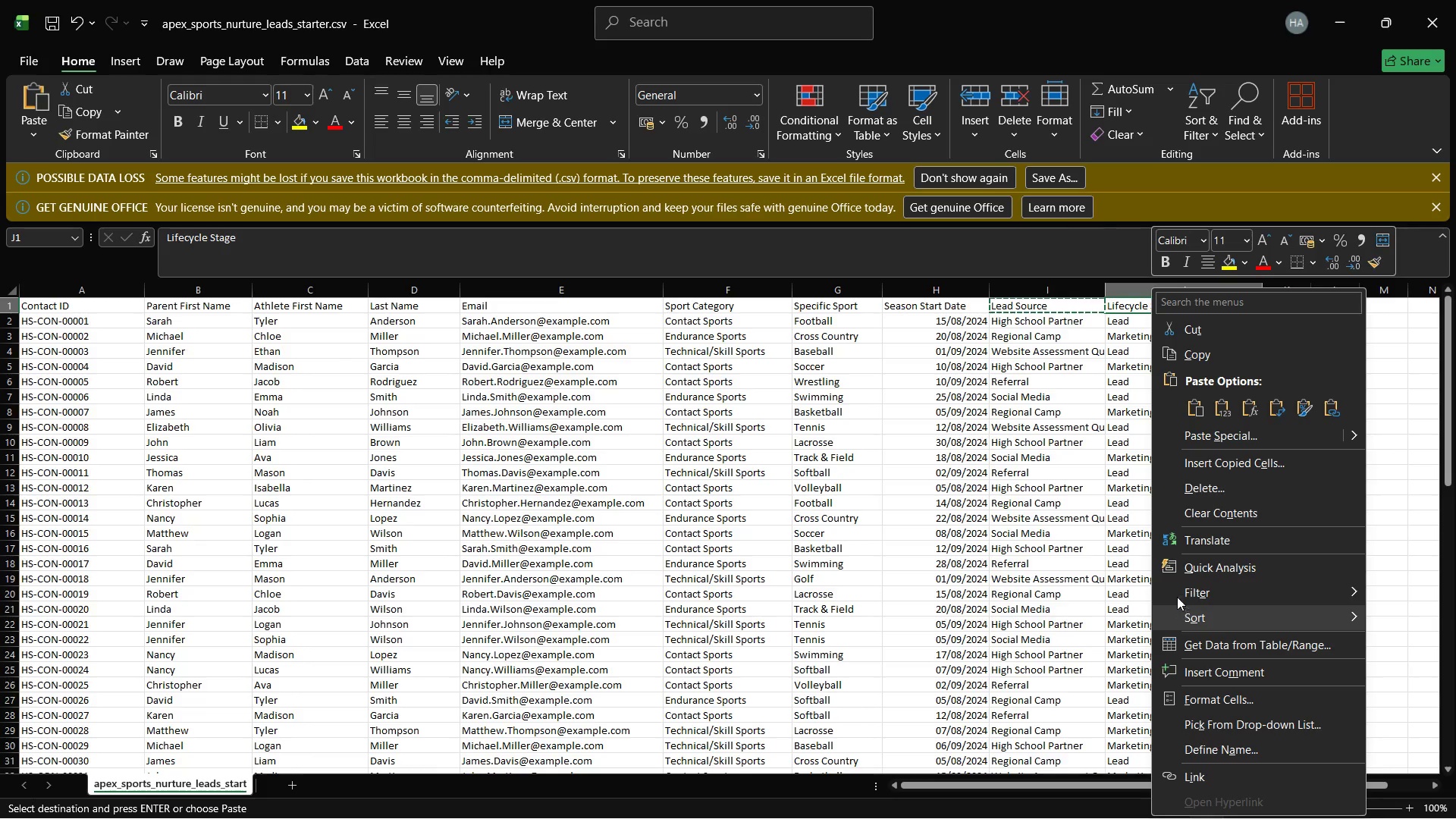 
left_click([1201, 354])
 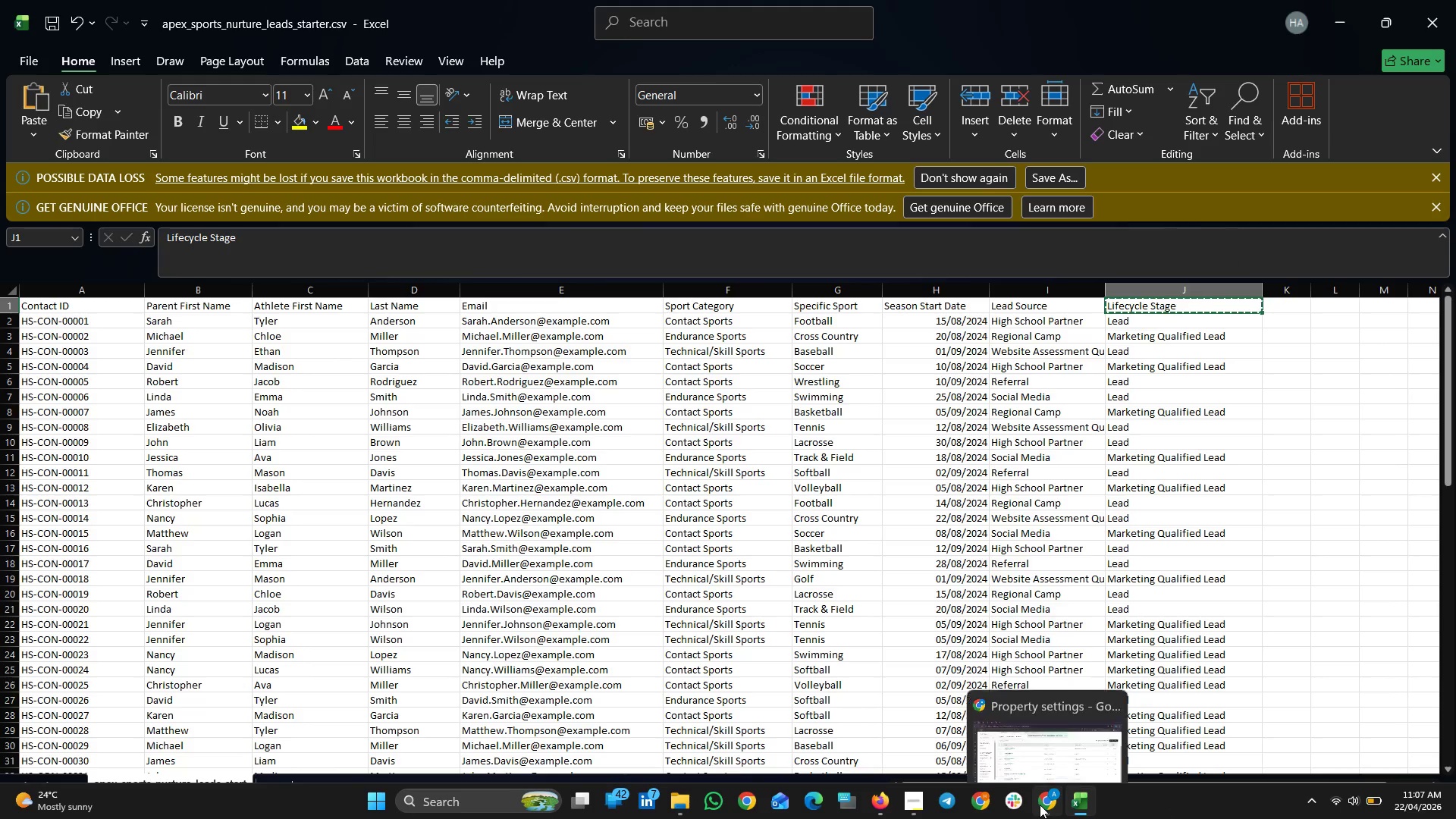 
left_click([1040, 805])
 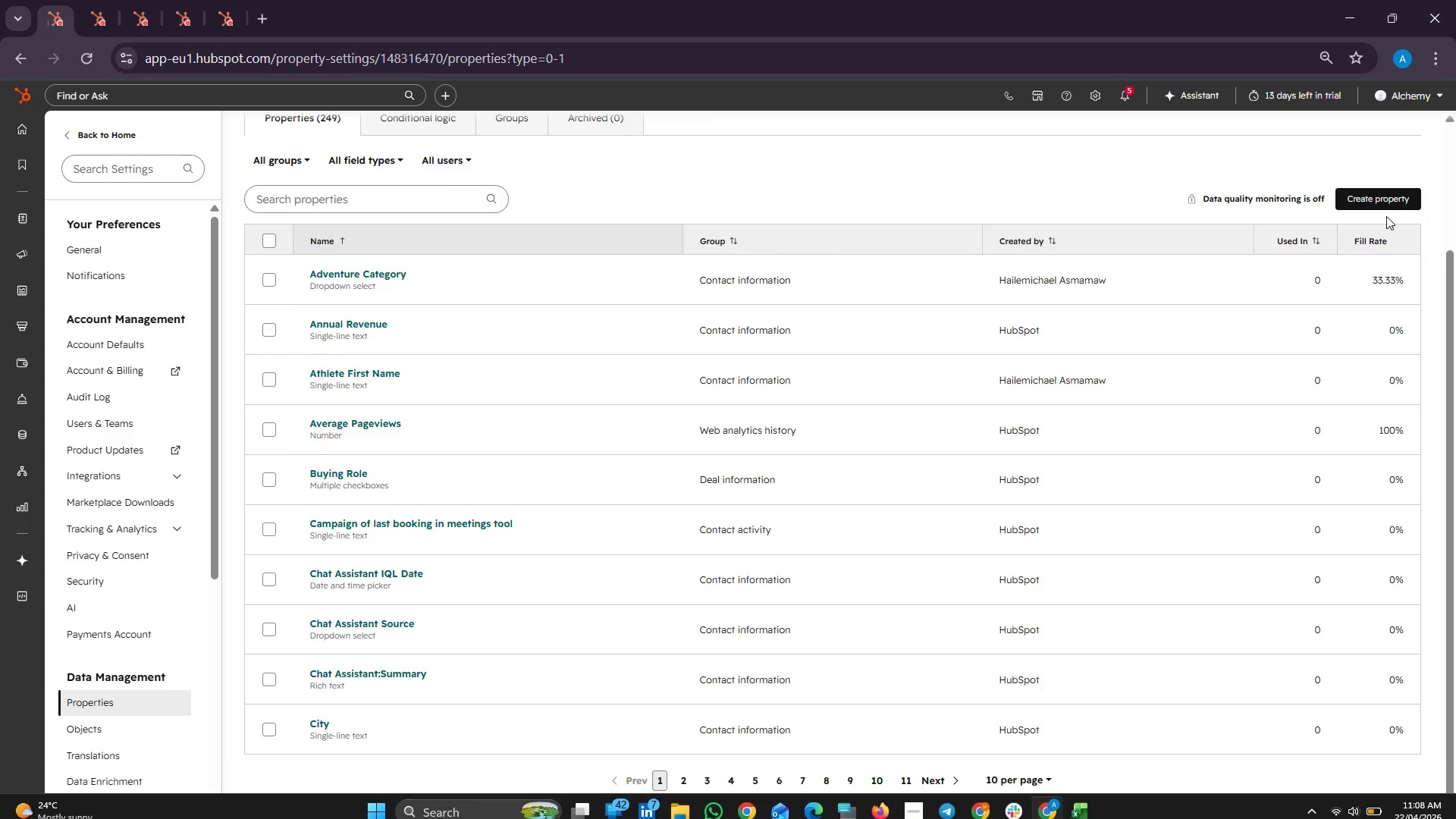 
left_click([1382, 192])
 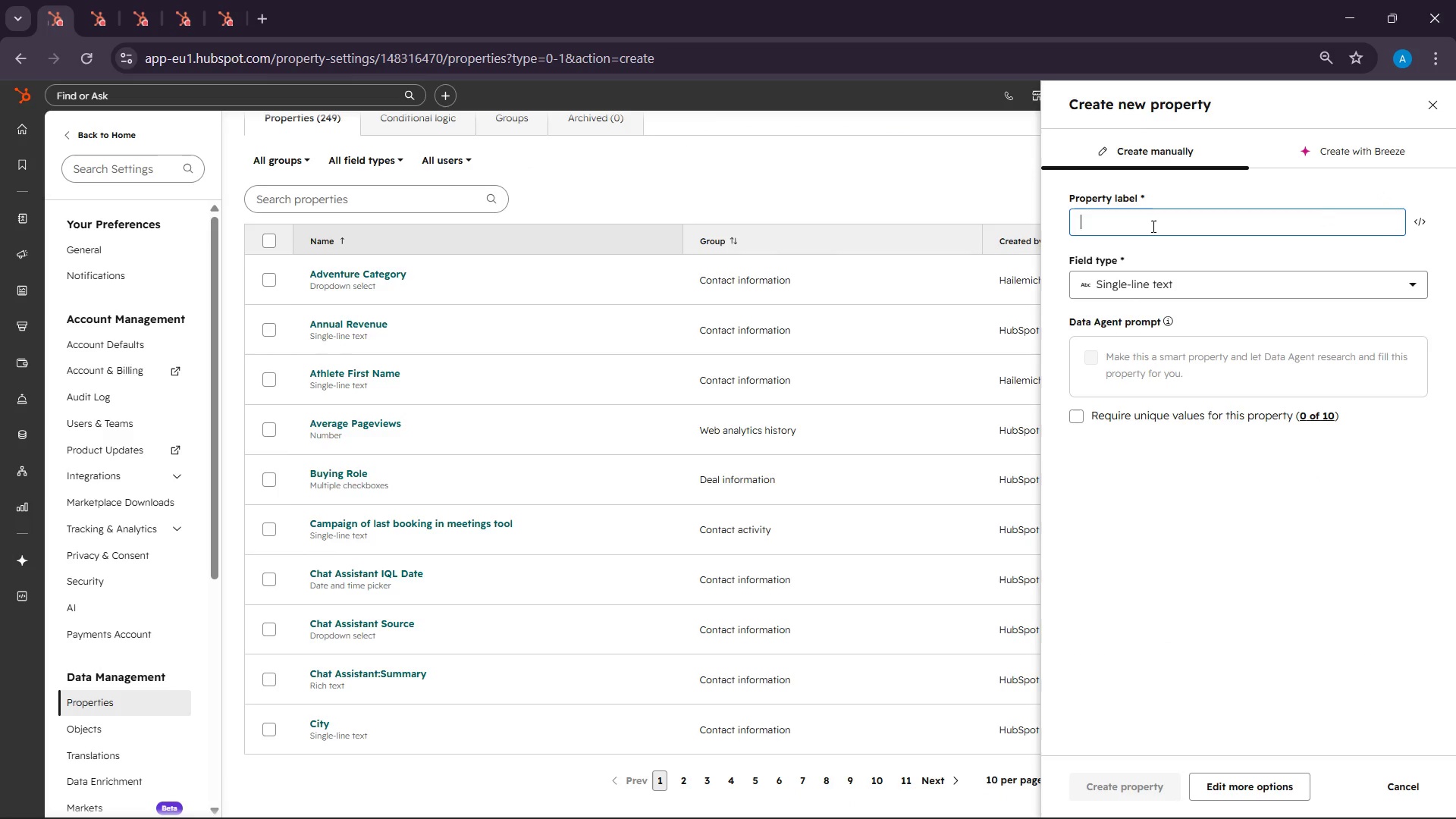 
right_click([1152, 226])
 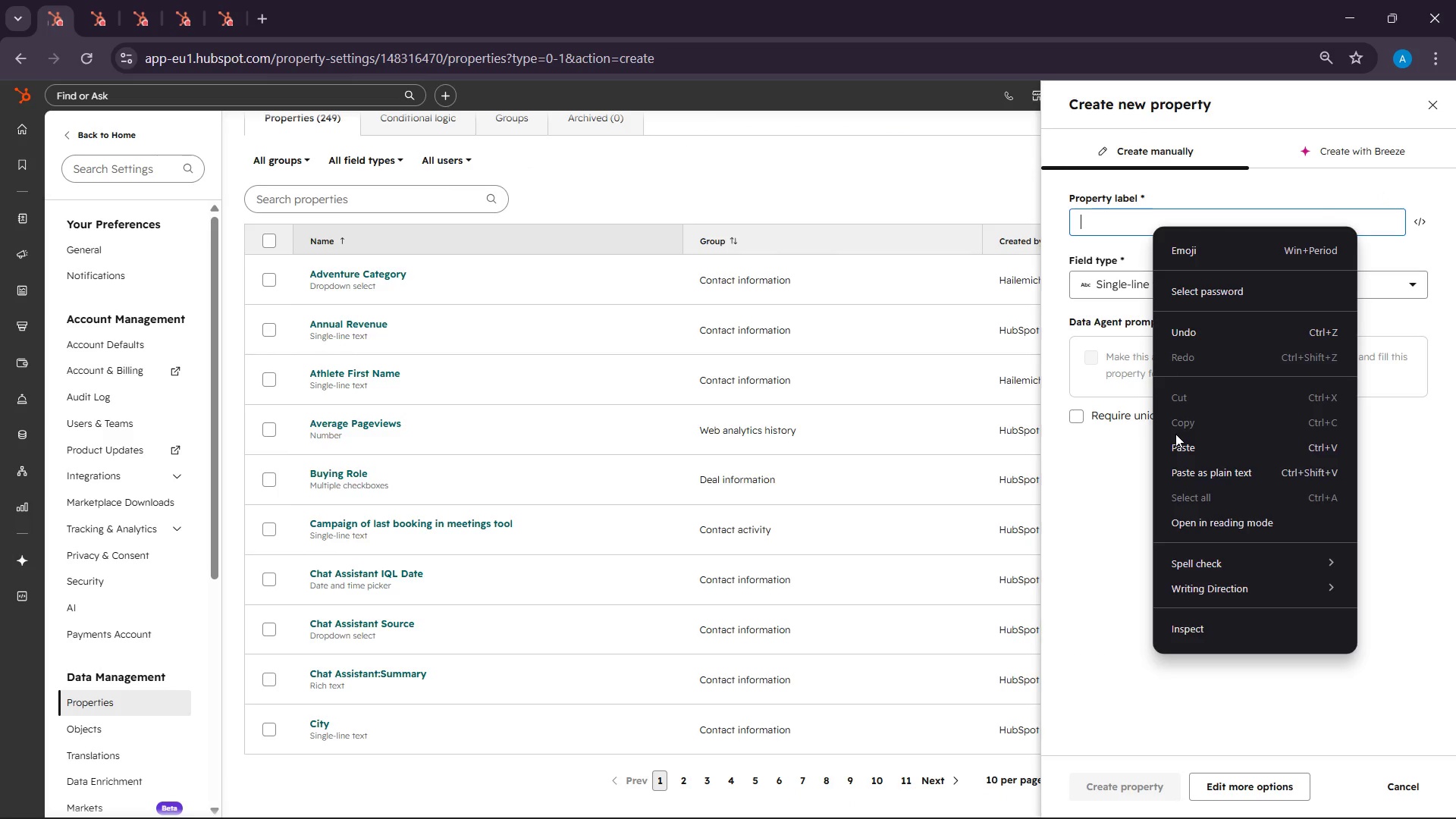 
left_click([1177, 445])
 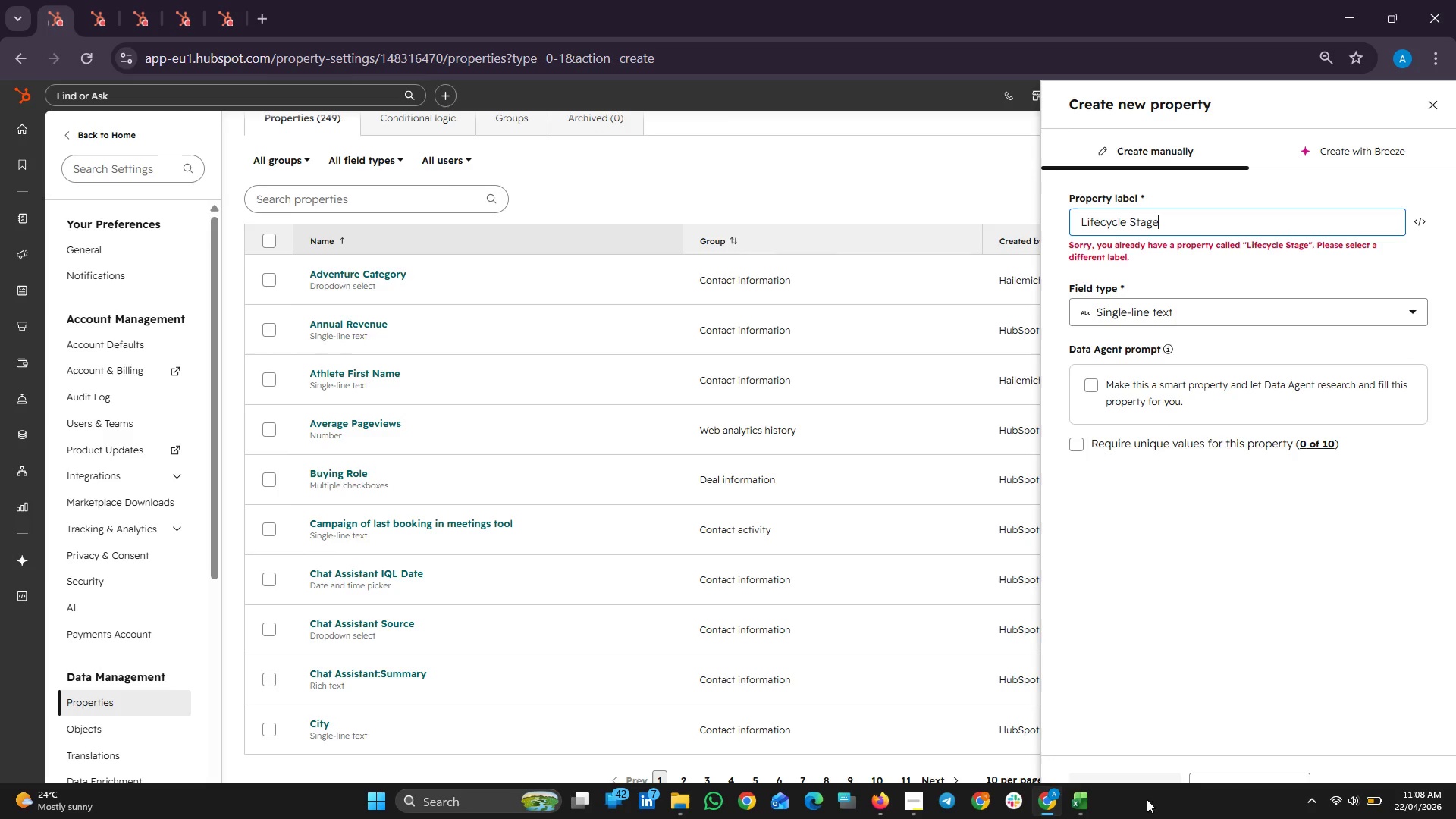 
wait(5.03)
 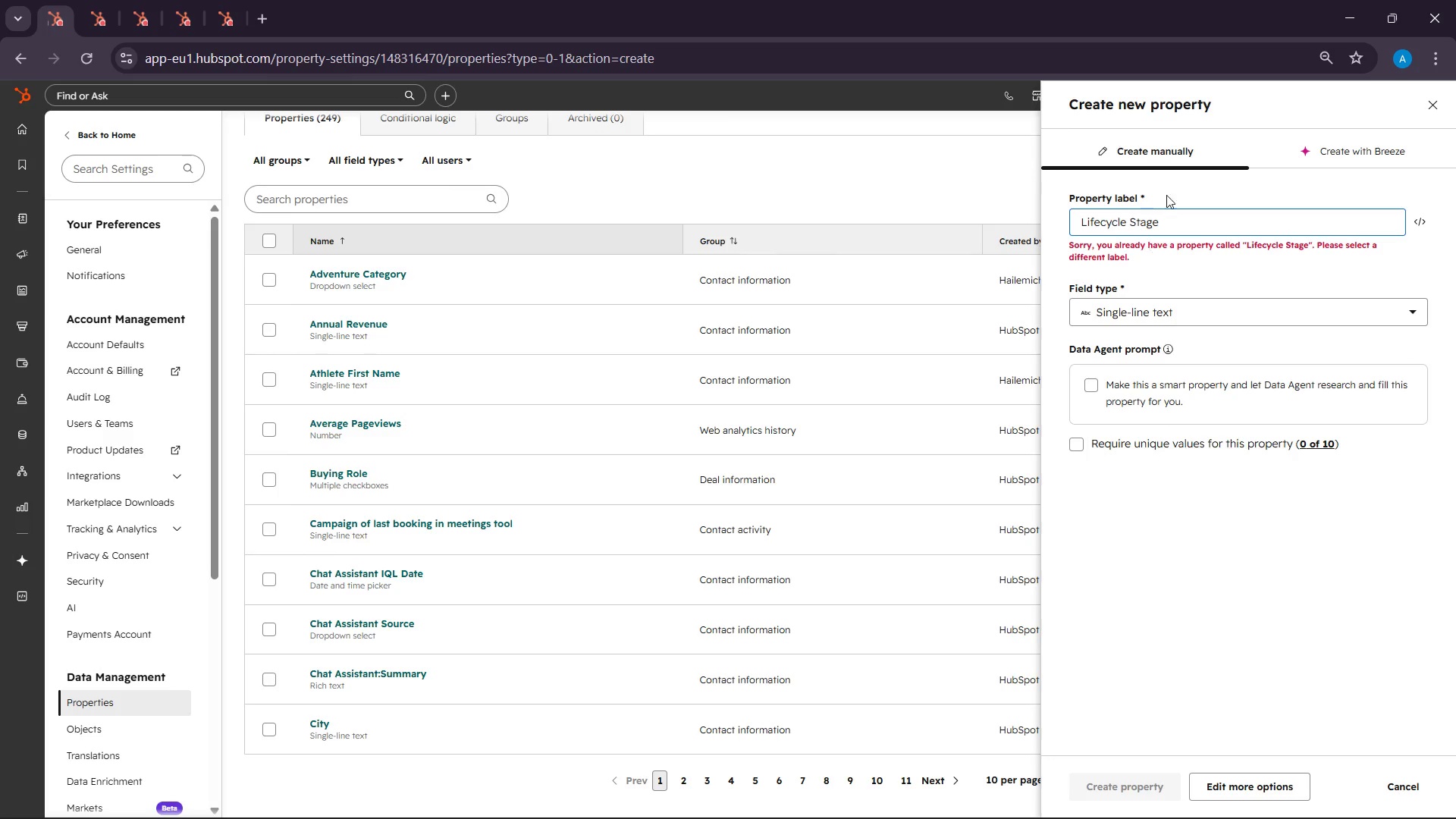 
left_click([1078, 804])
 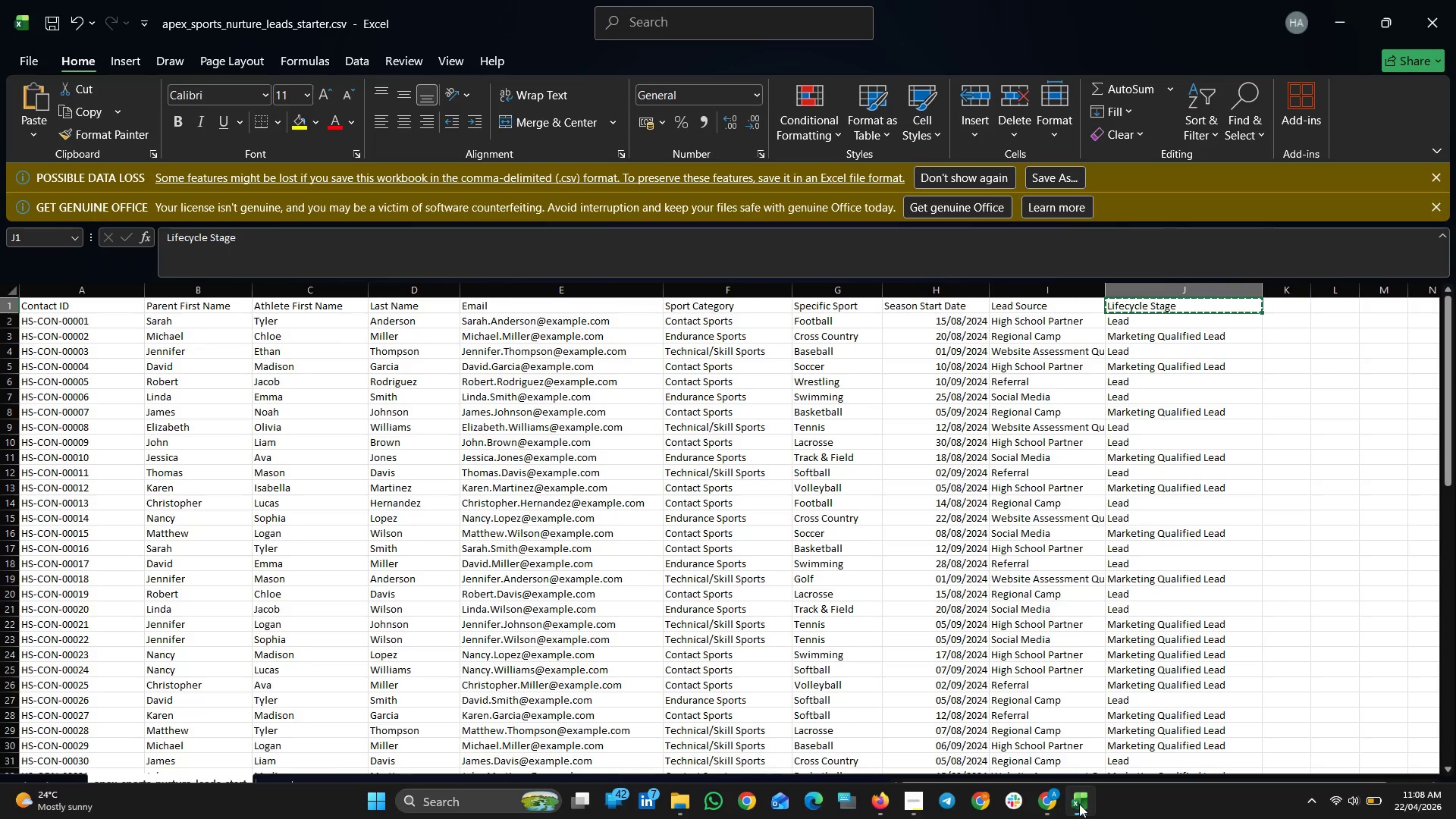 
left_click([1079, 804])
 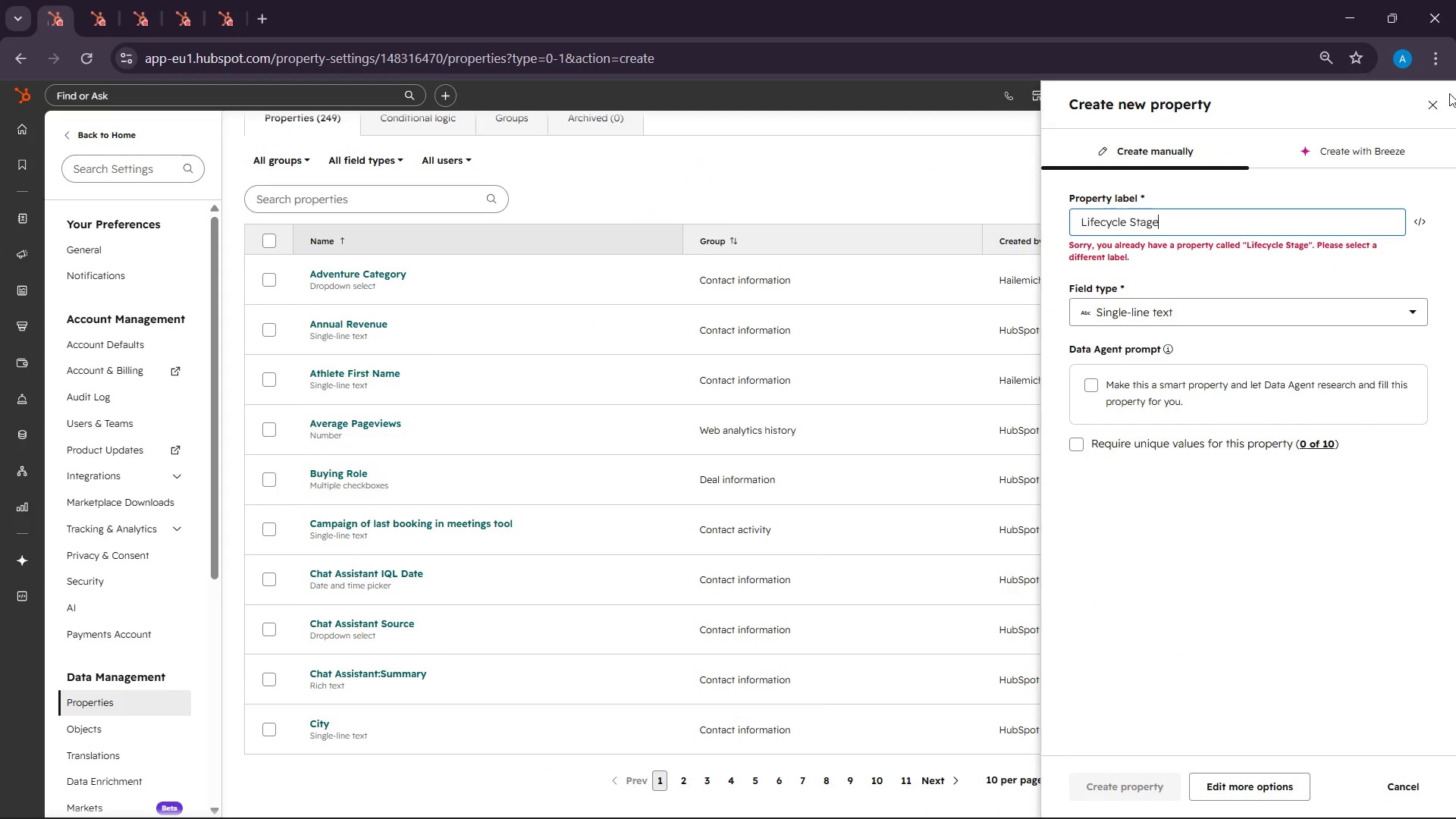 
left_click([1439, 103])
 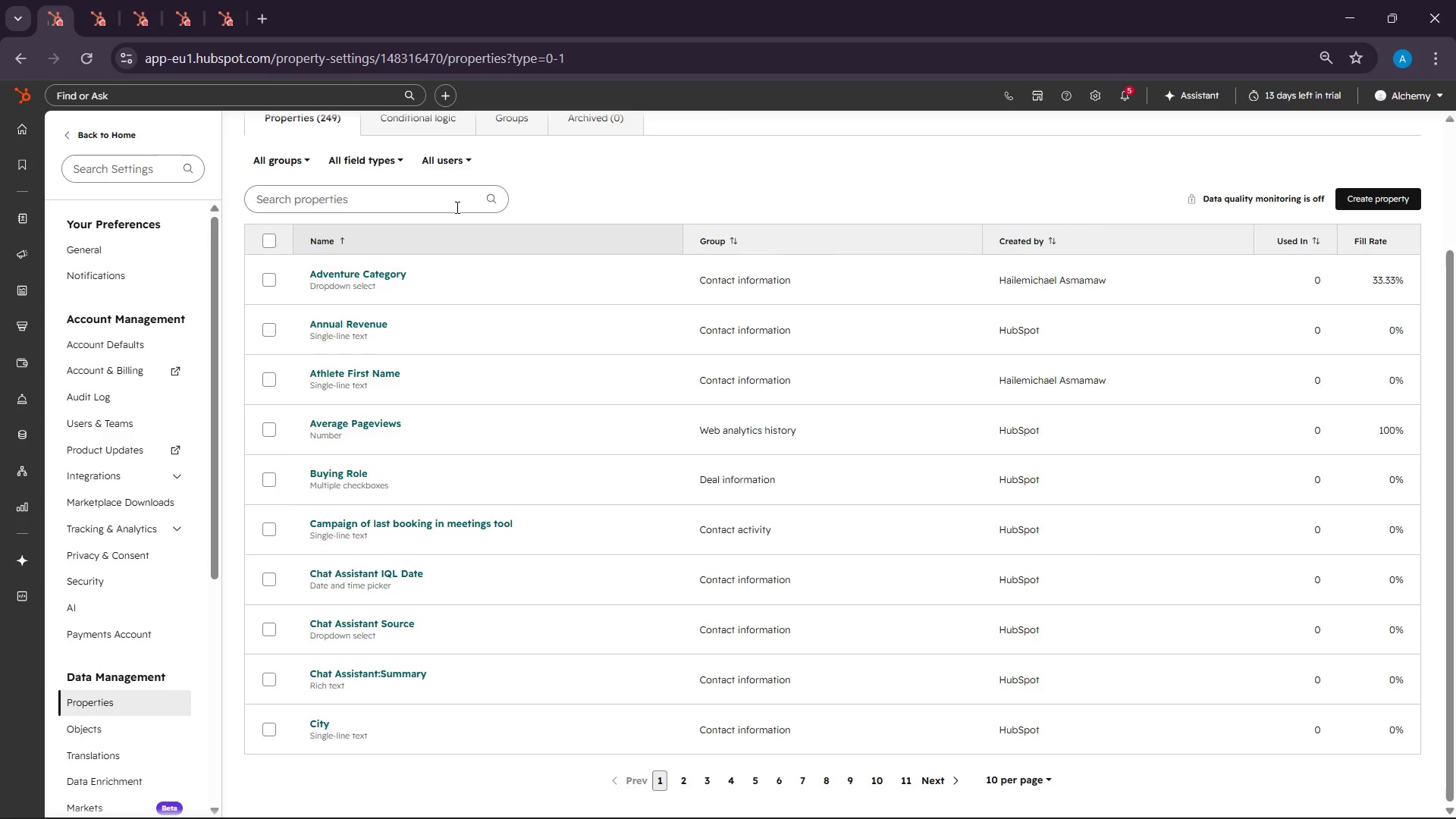 
right_click([394, 201])
 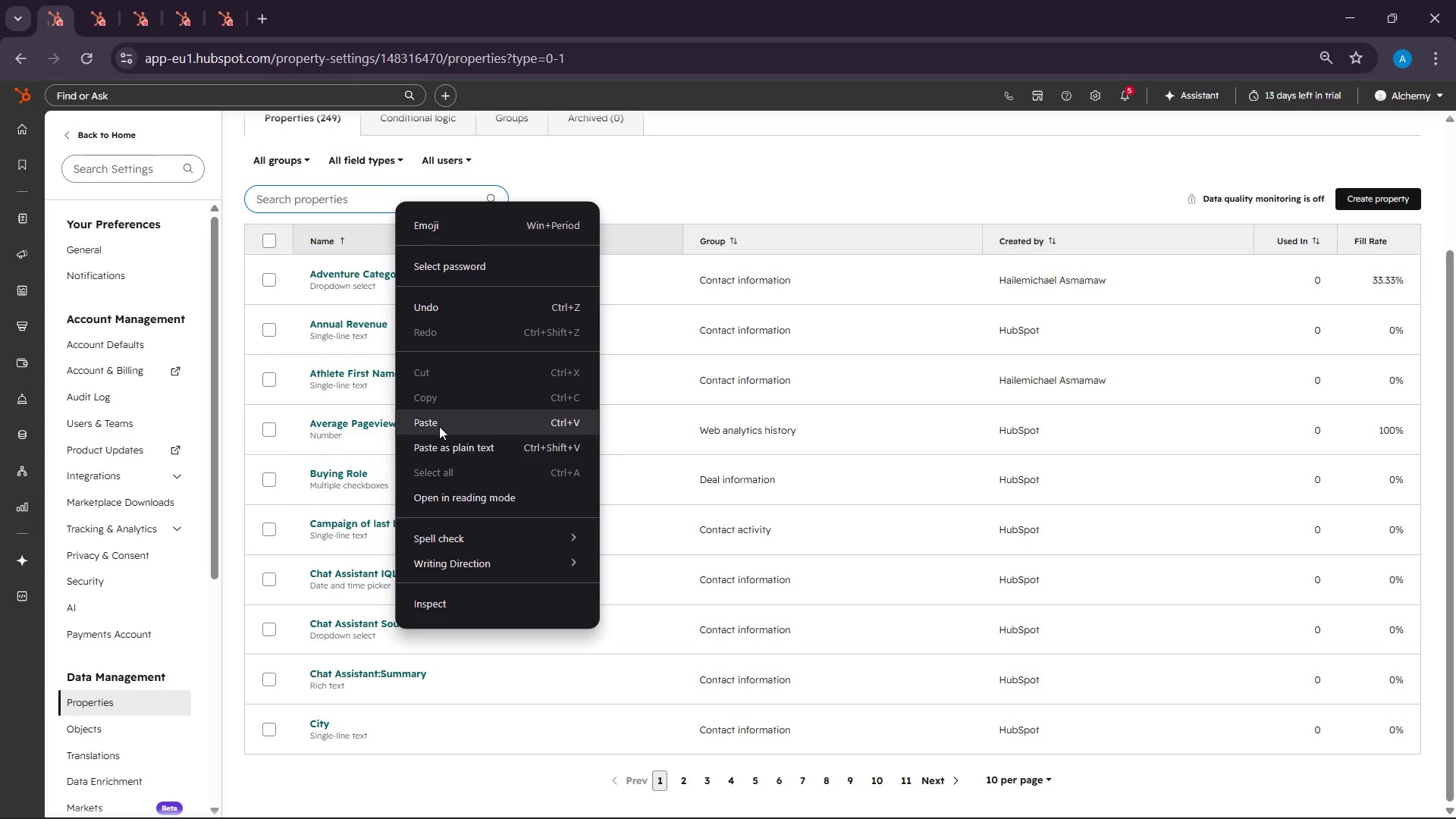 
left_click([439, 426])
 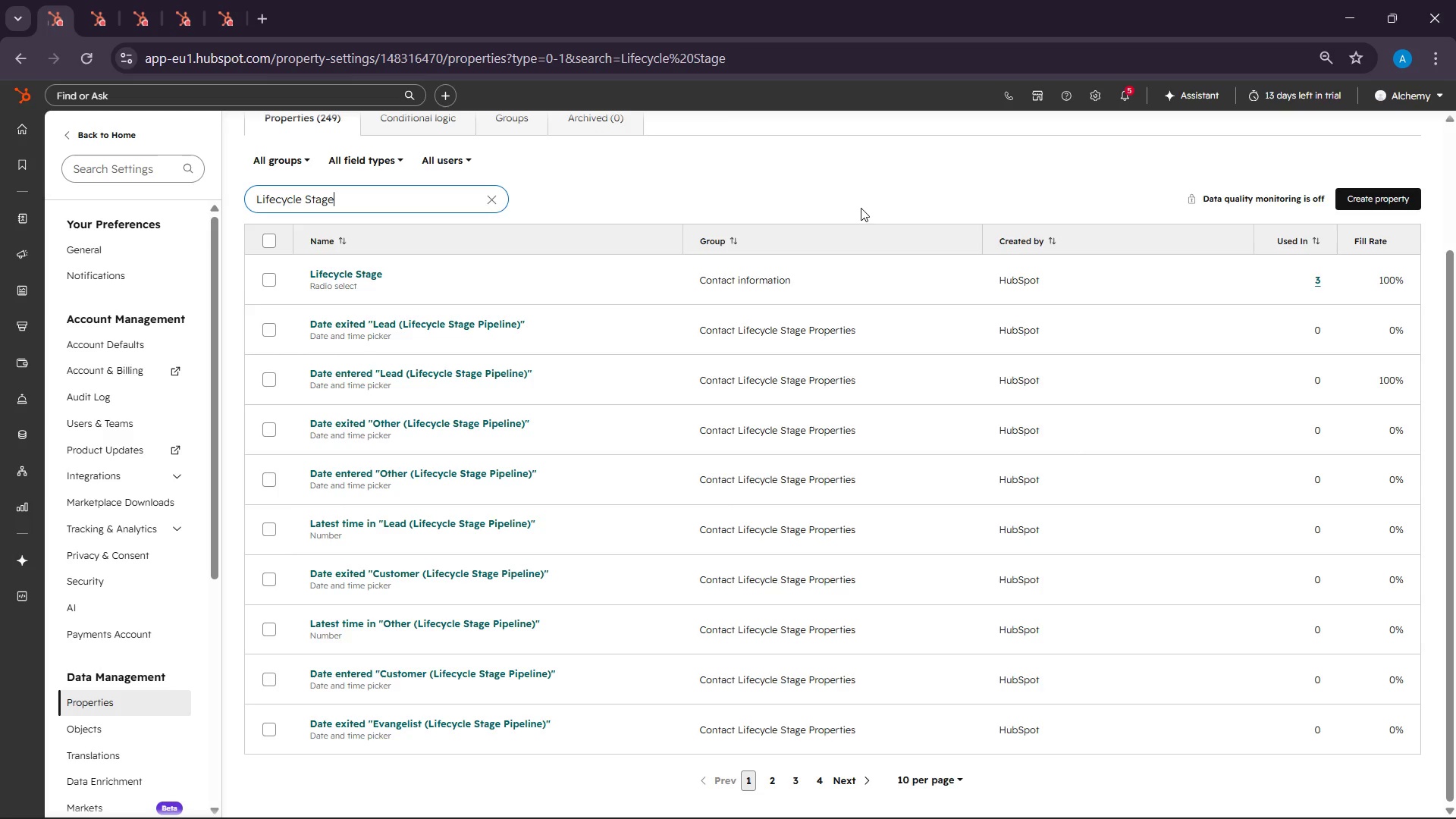 
wait(41.2)
 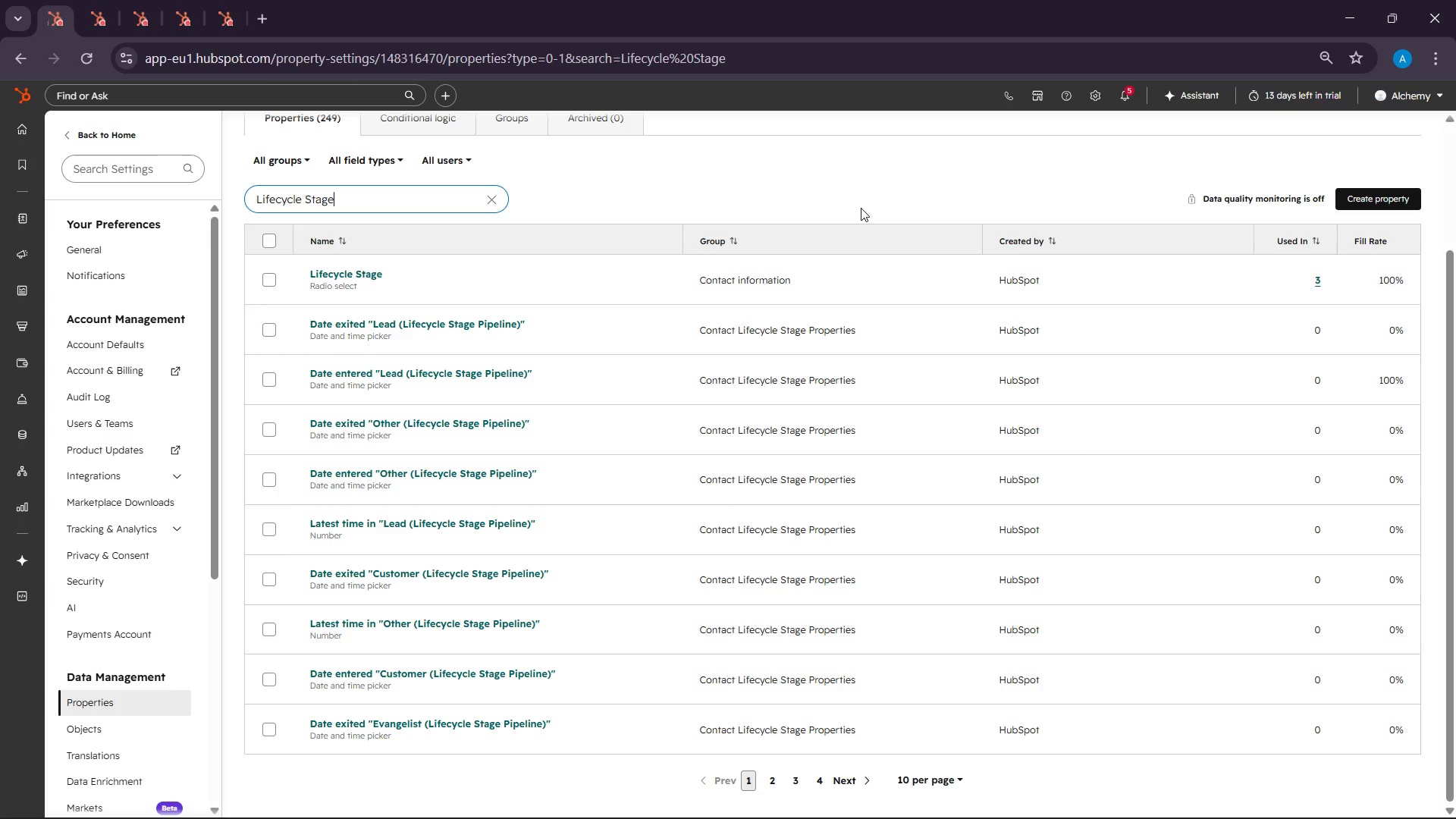 
left_click([333, 271])
 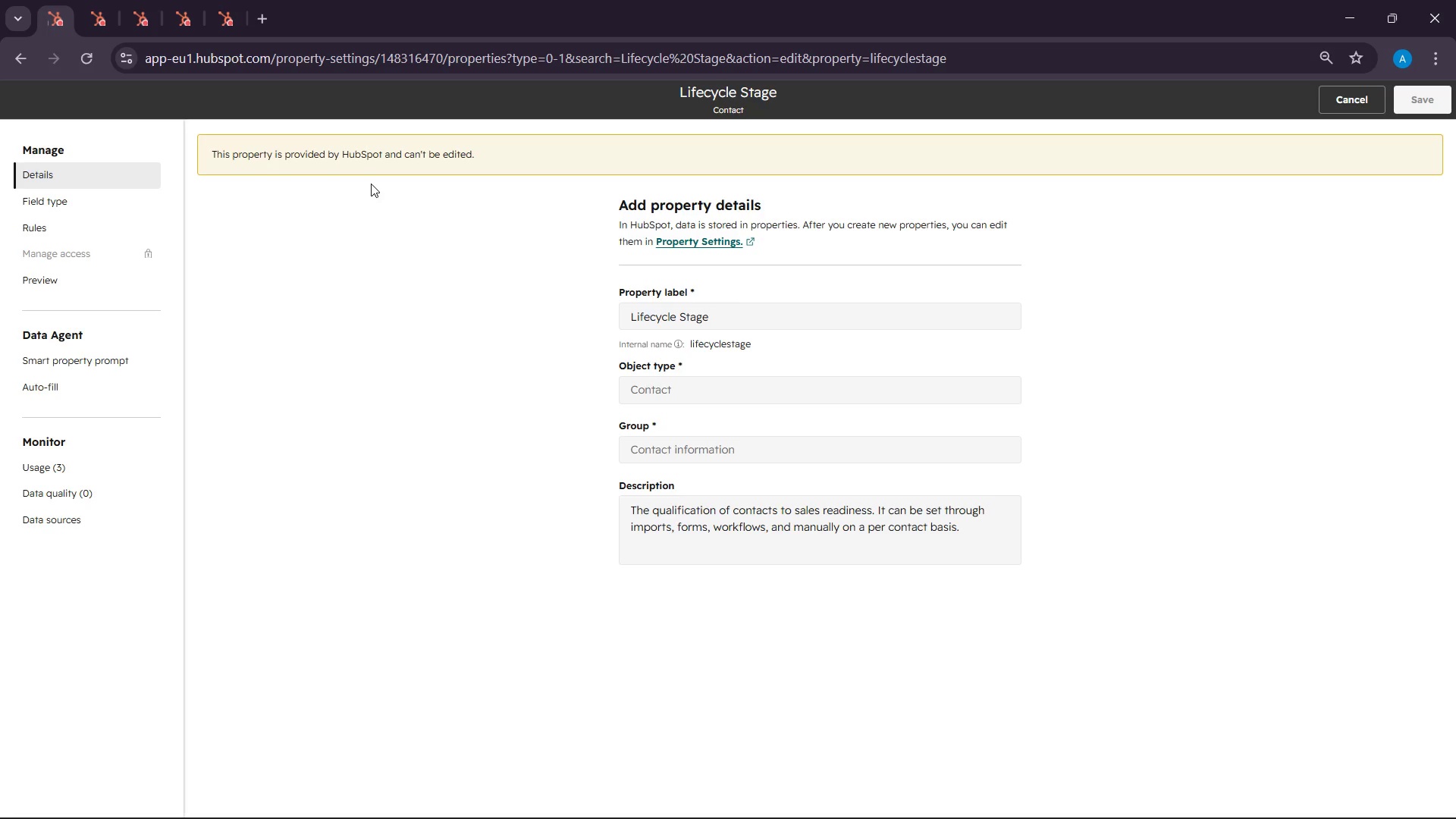 
wait(13.19)
 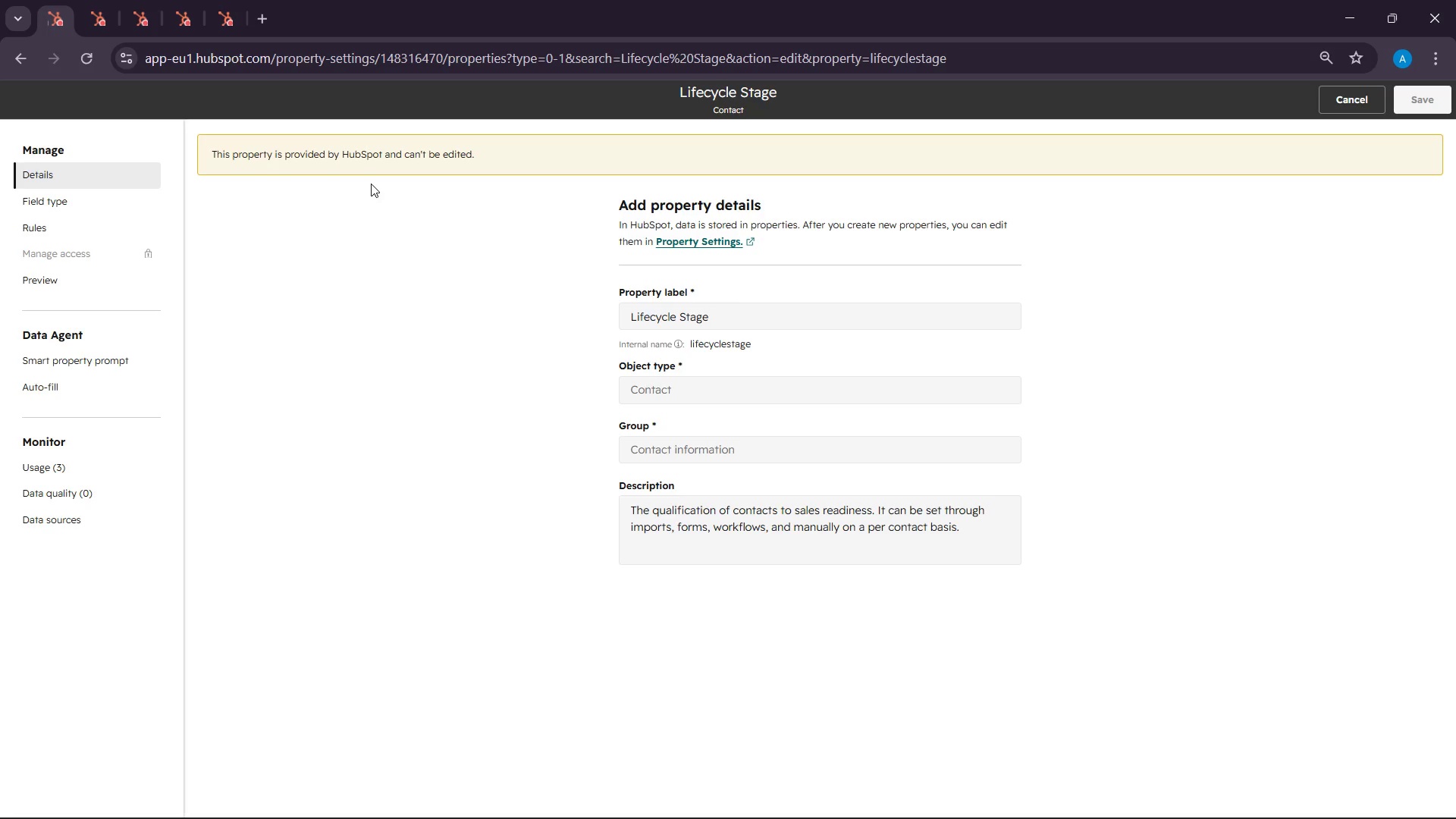 
left_click([1329, 113])
 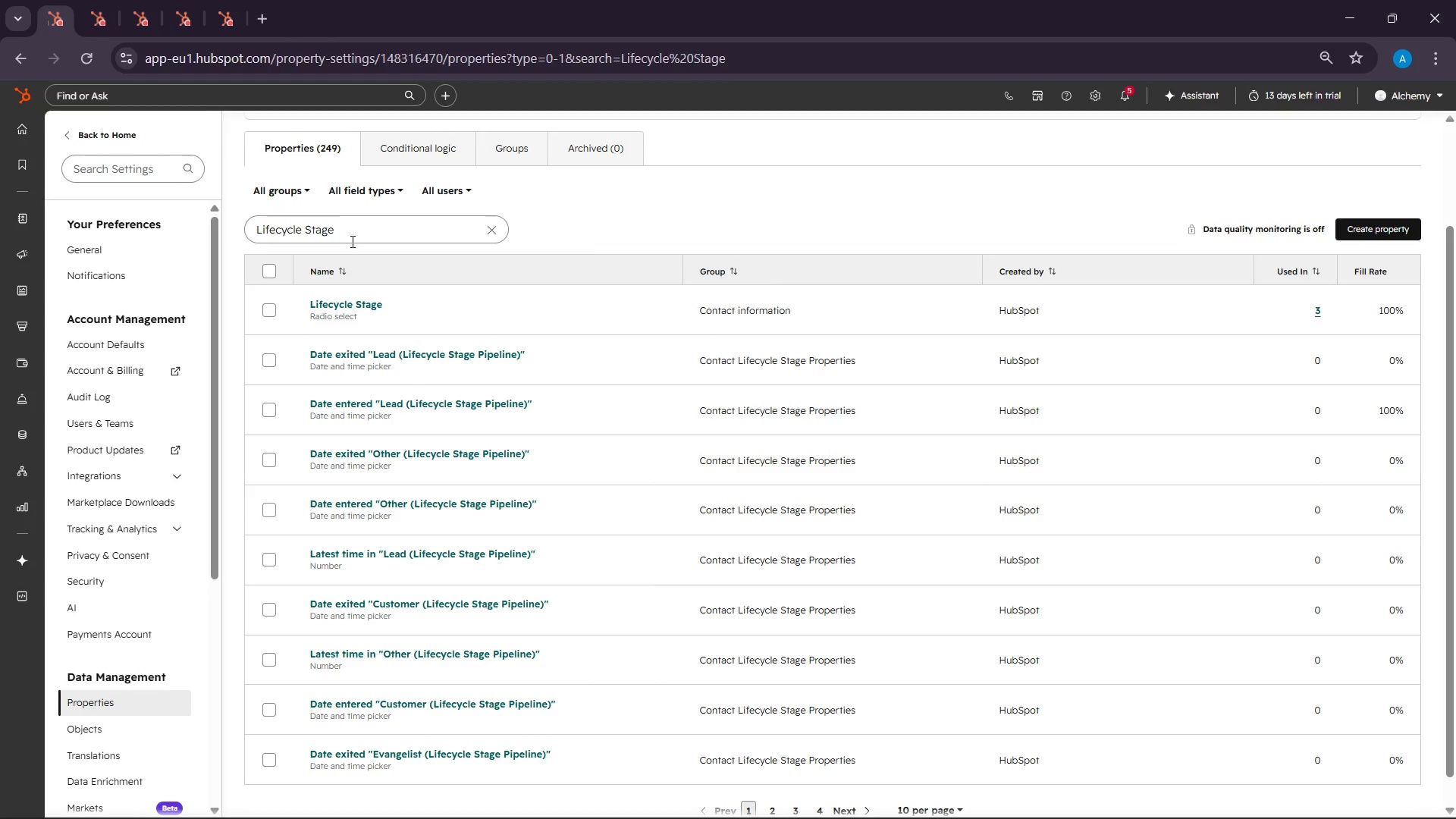 
double_click([322, 233])
 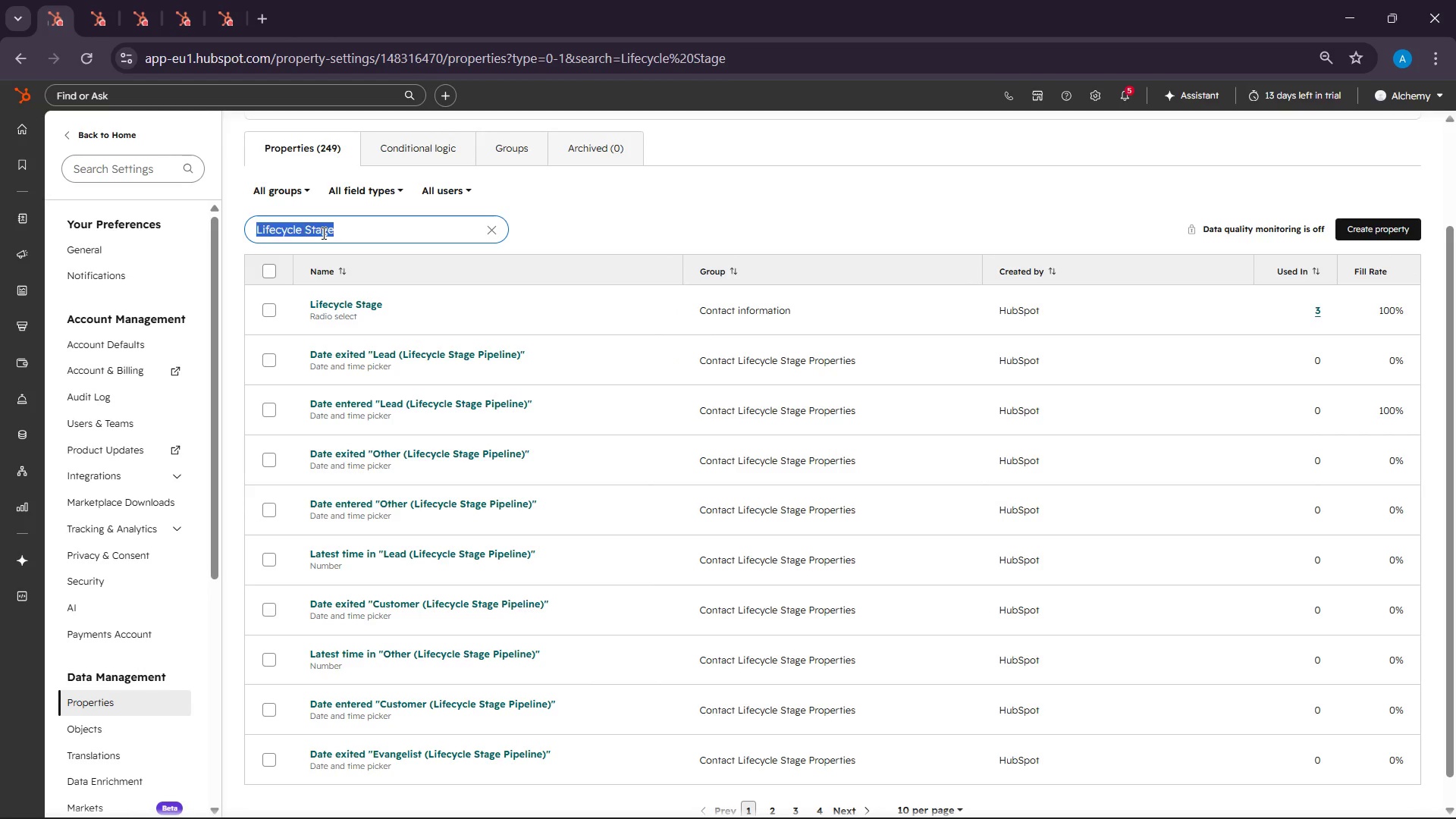 
triple_click([322, 233])
 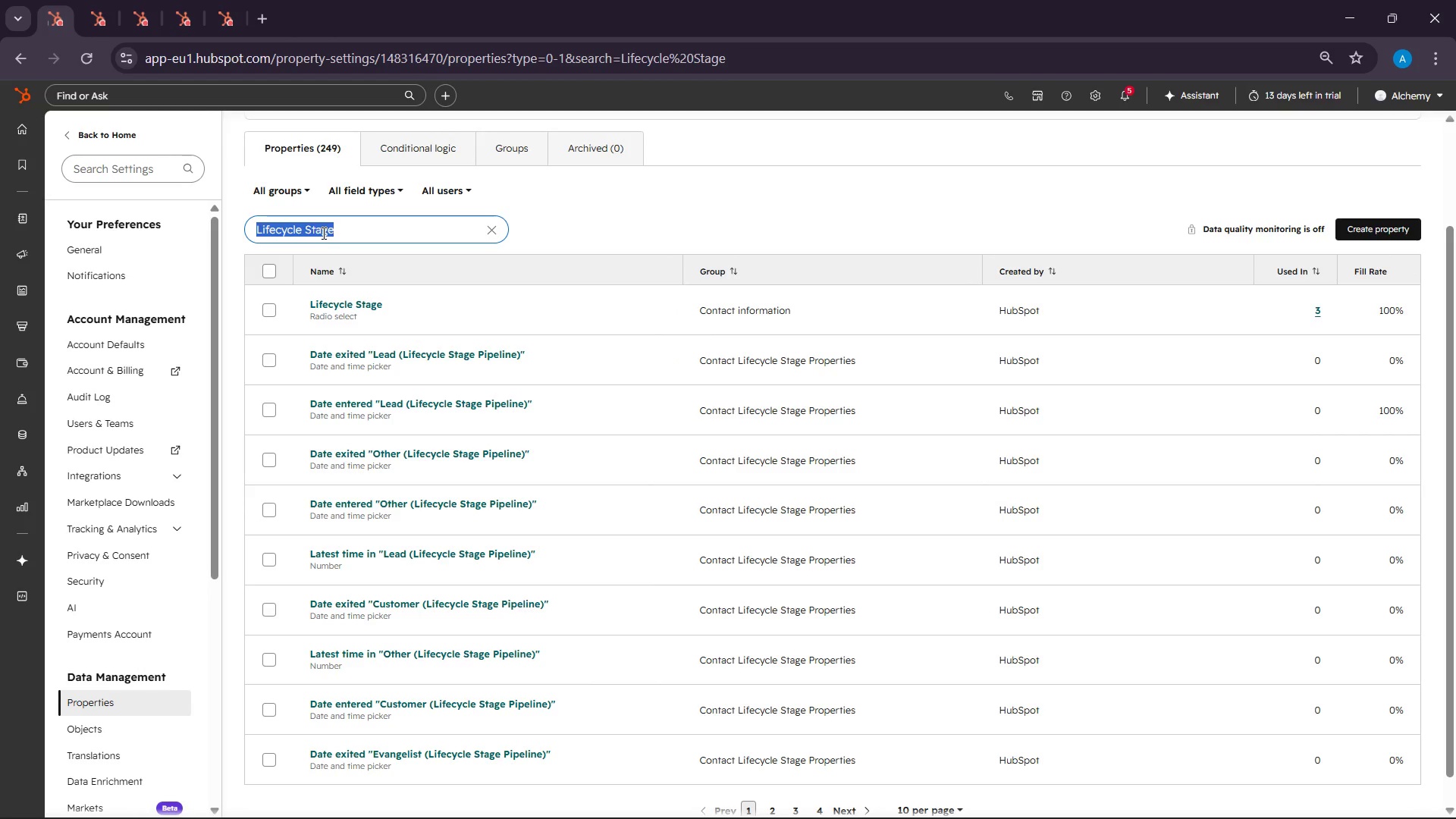 
right_click([322, 233])
 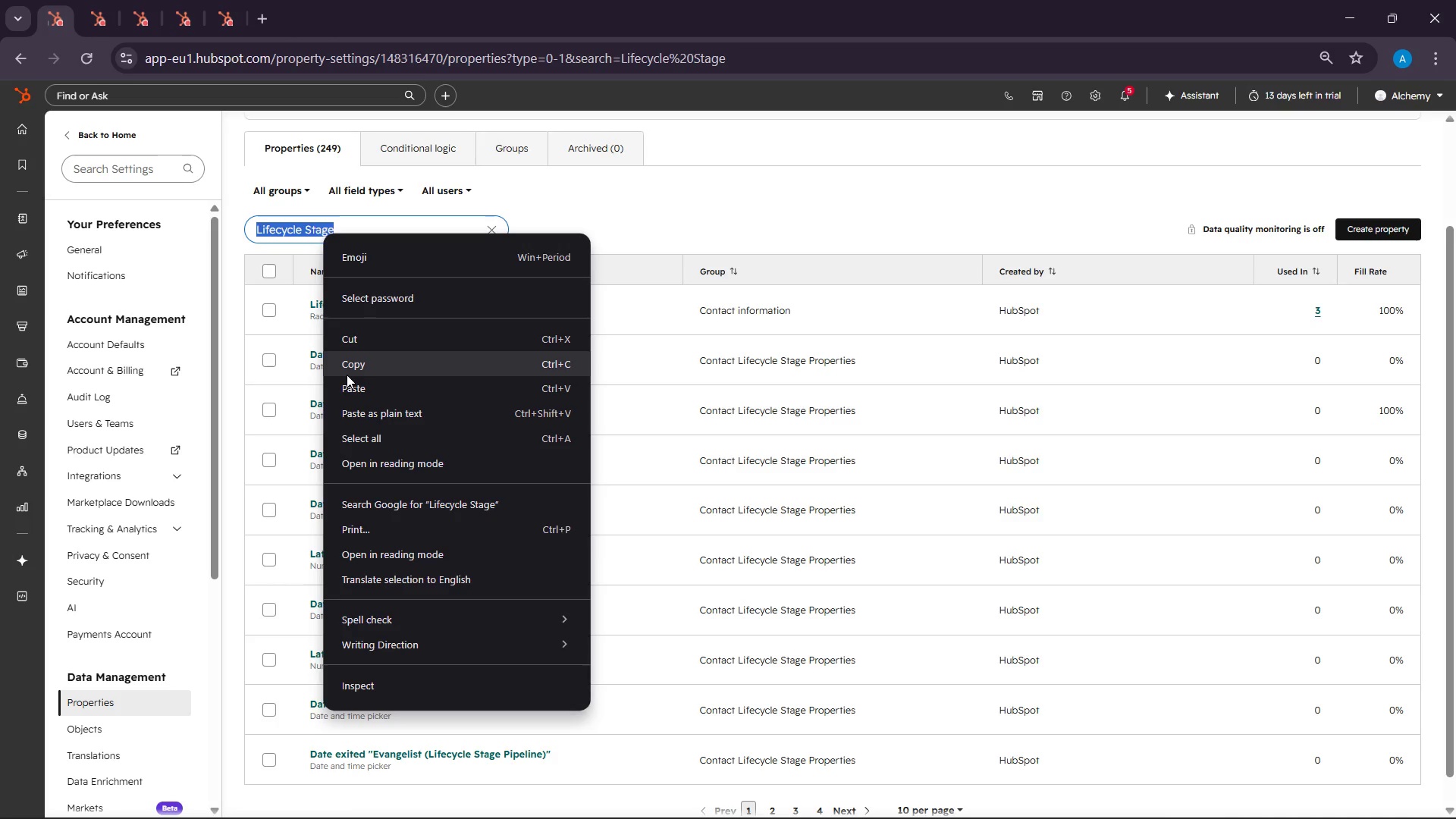 
left_click([347, 375])
 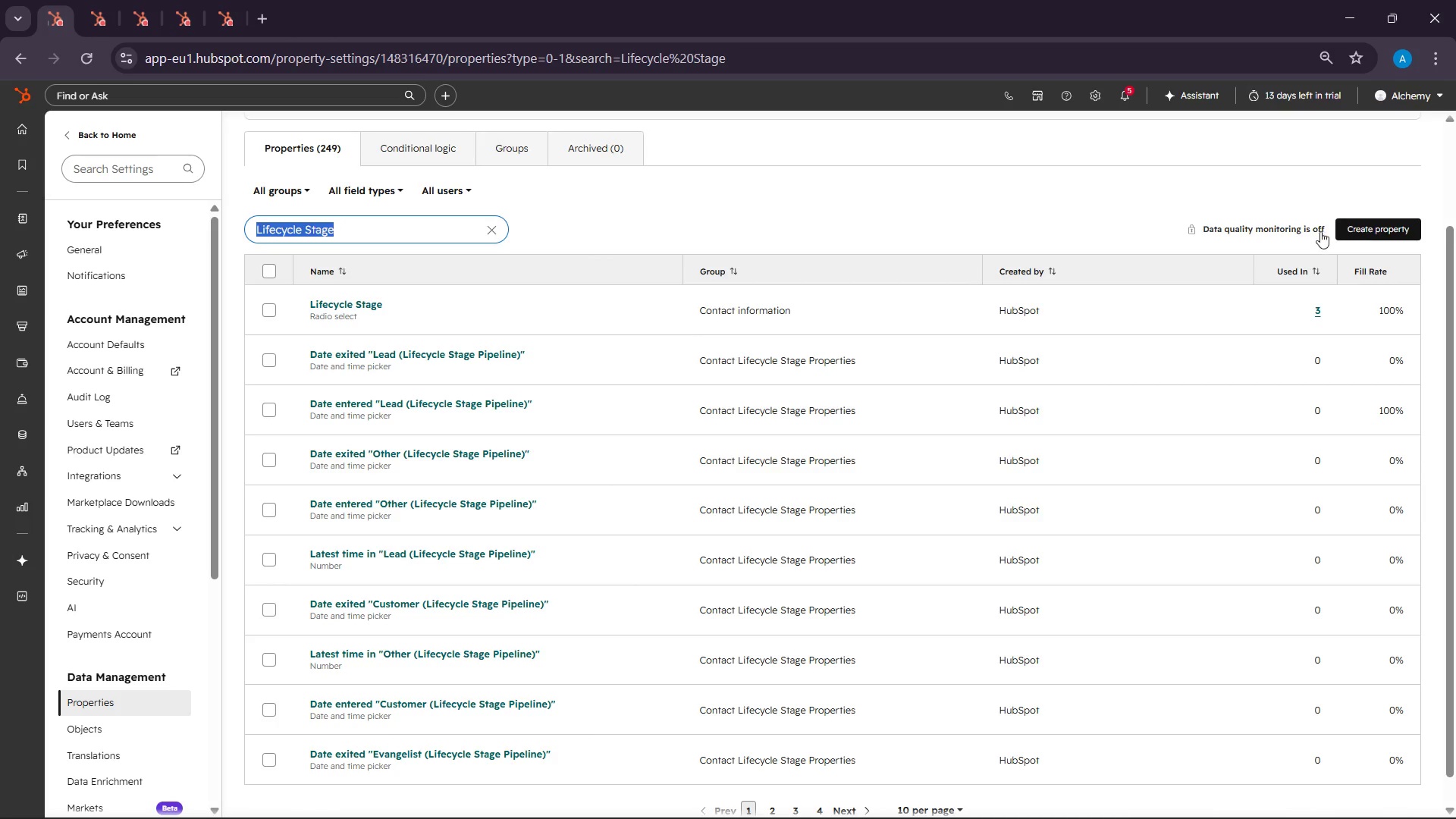 
left_click([1361, 234])
 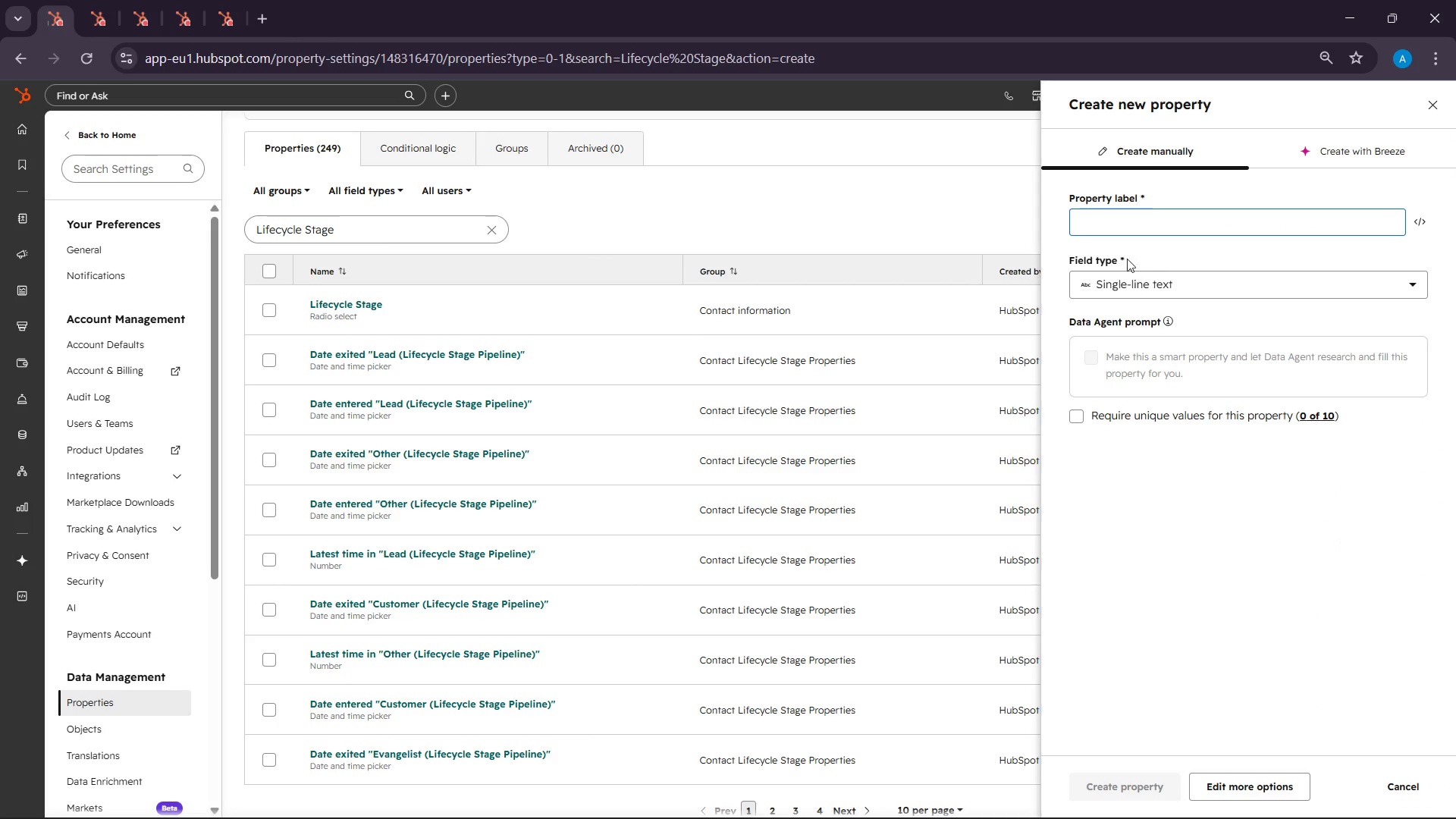 
right_click([1122, 226])
 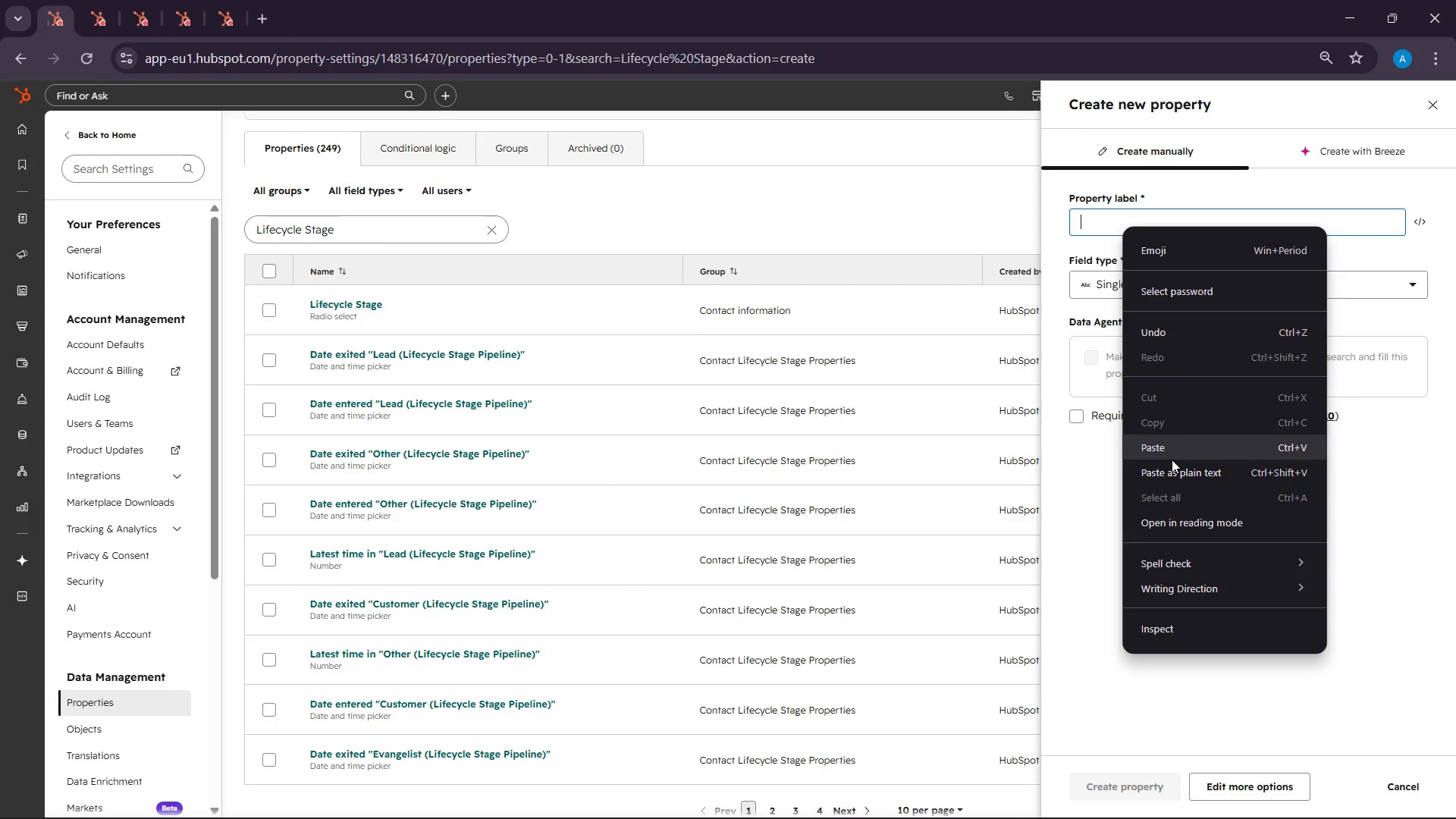 
left_click([1172, 459])
 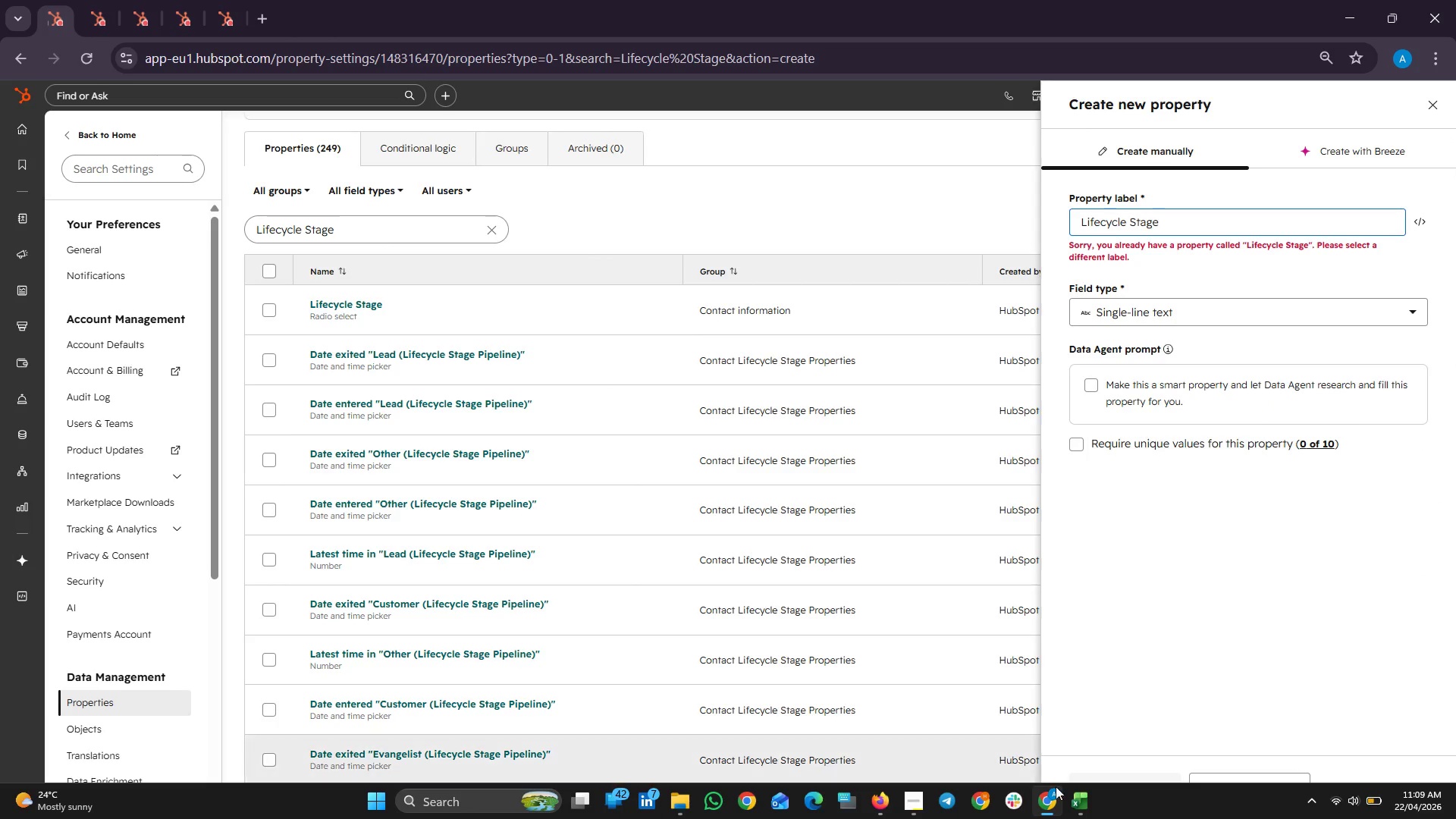 
left_click([1075, 799])
 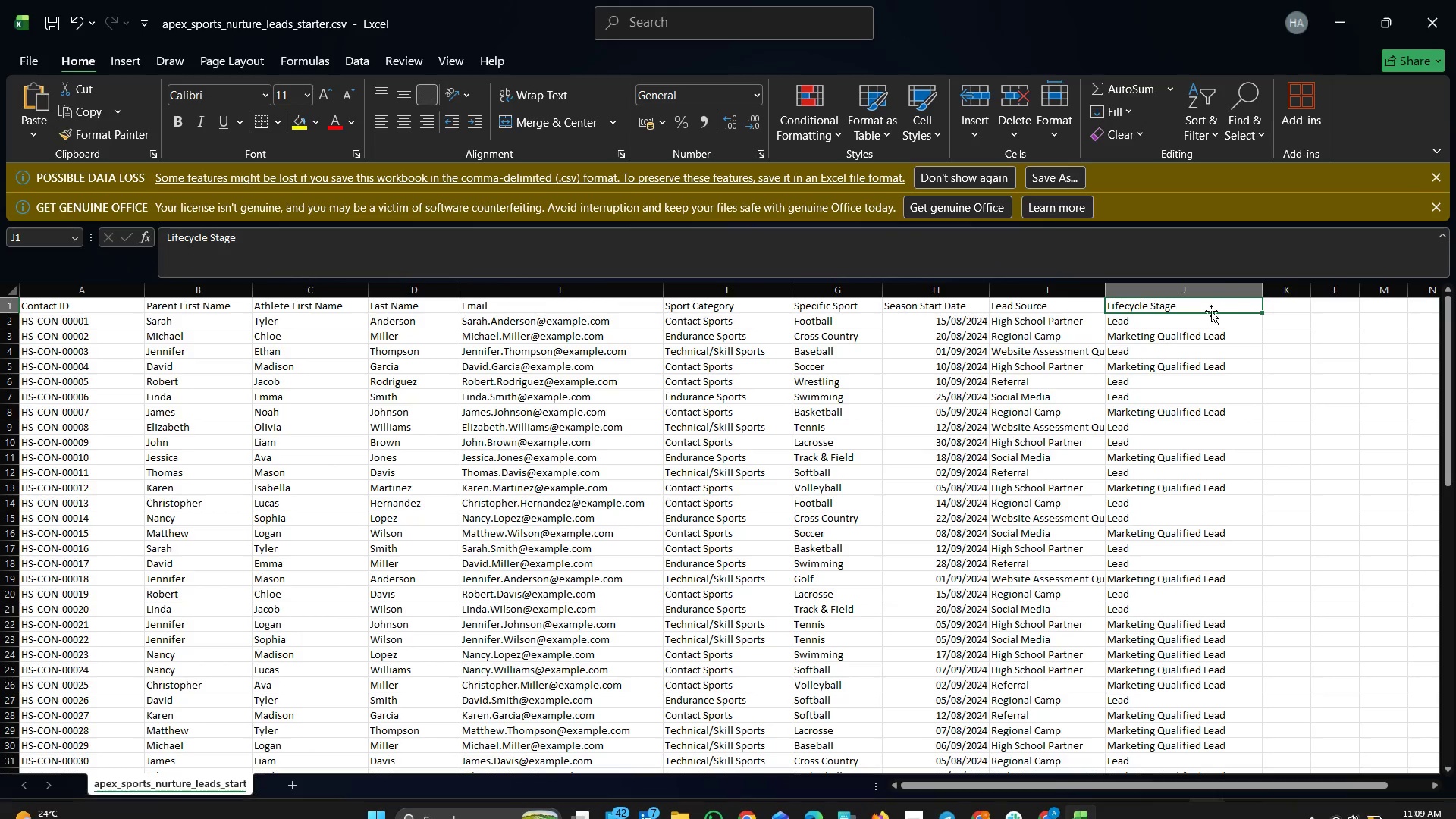 
double_click([1207, 311])
 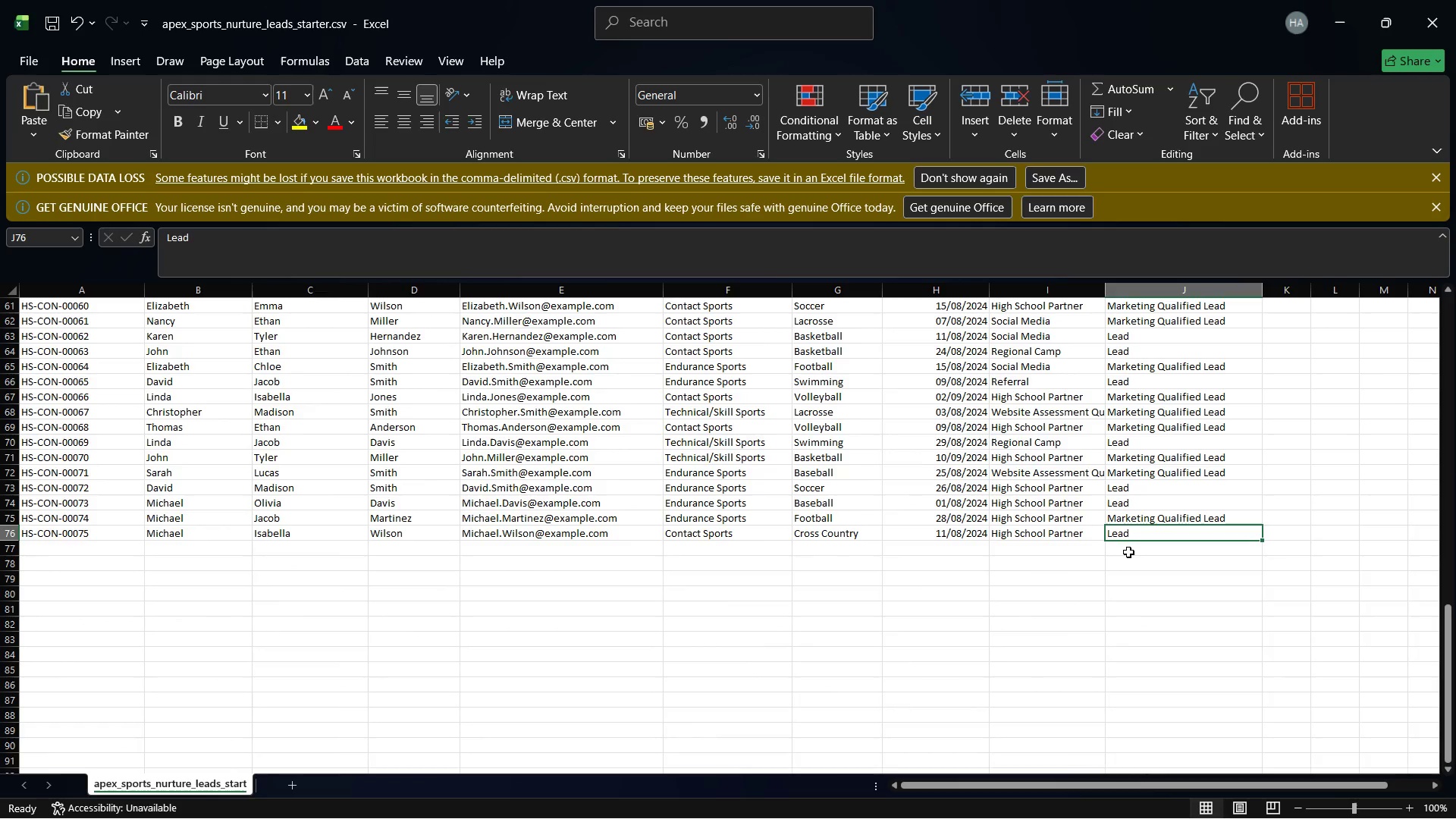 
scroll: coordinate [1173, 350], scroll_direction: up, amount: 45.0
 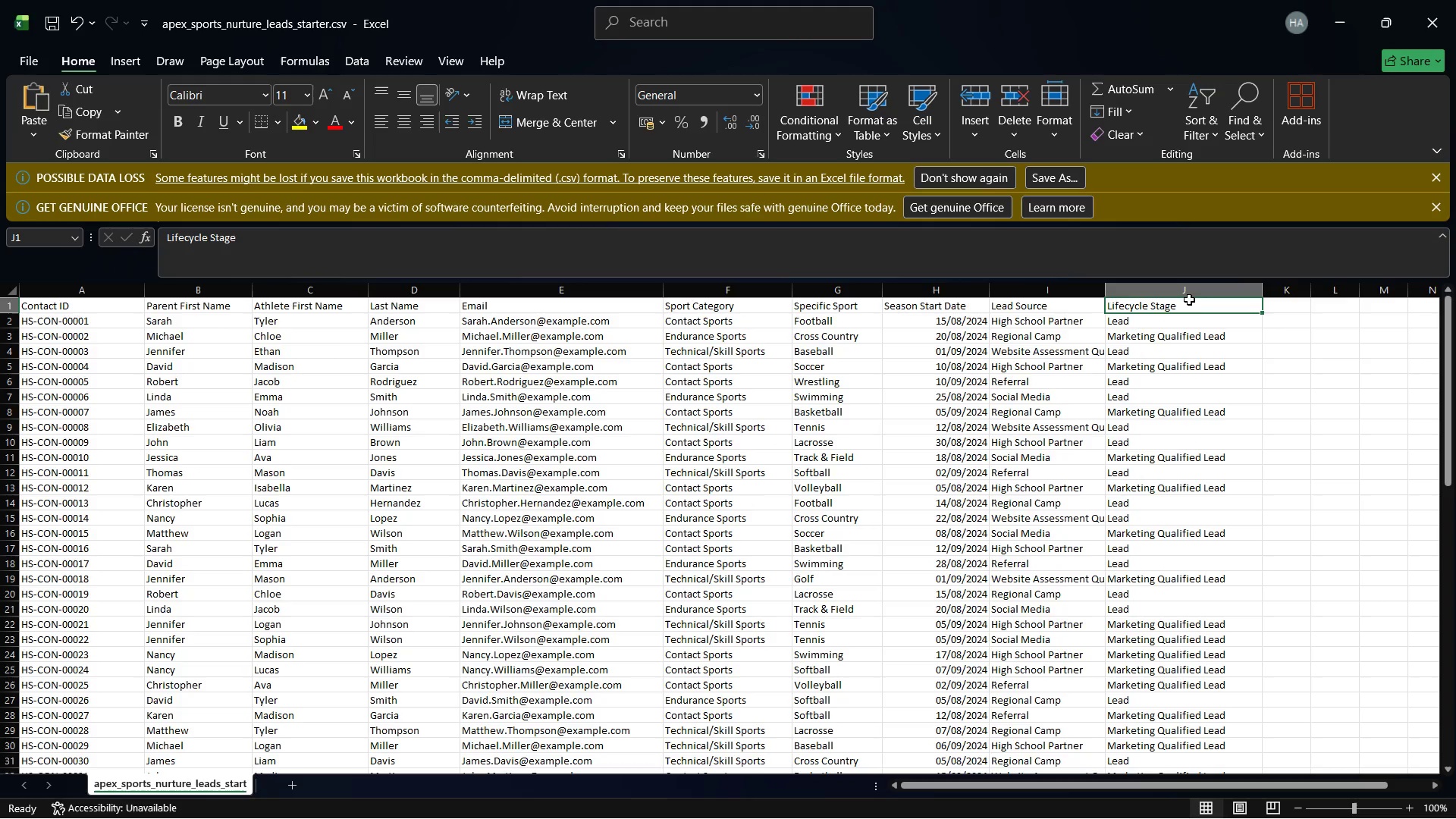 
double_click([1189, 300])
 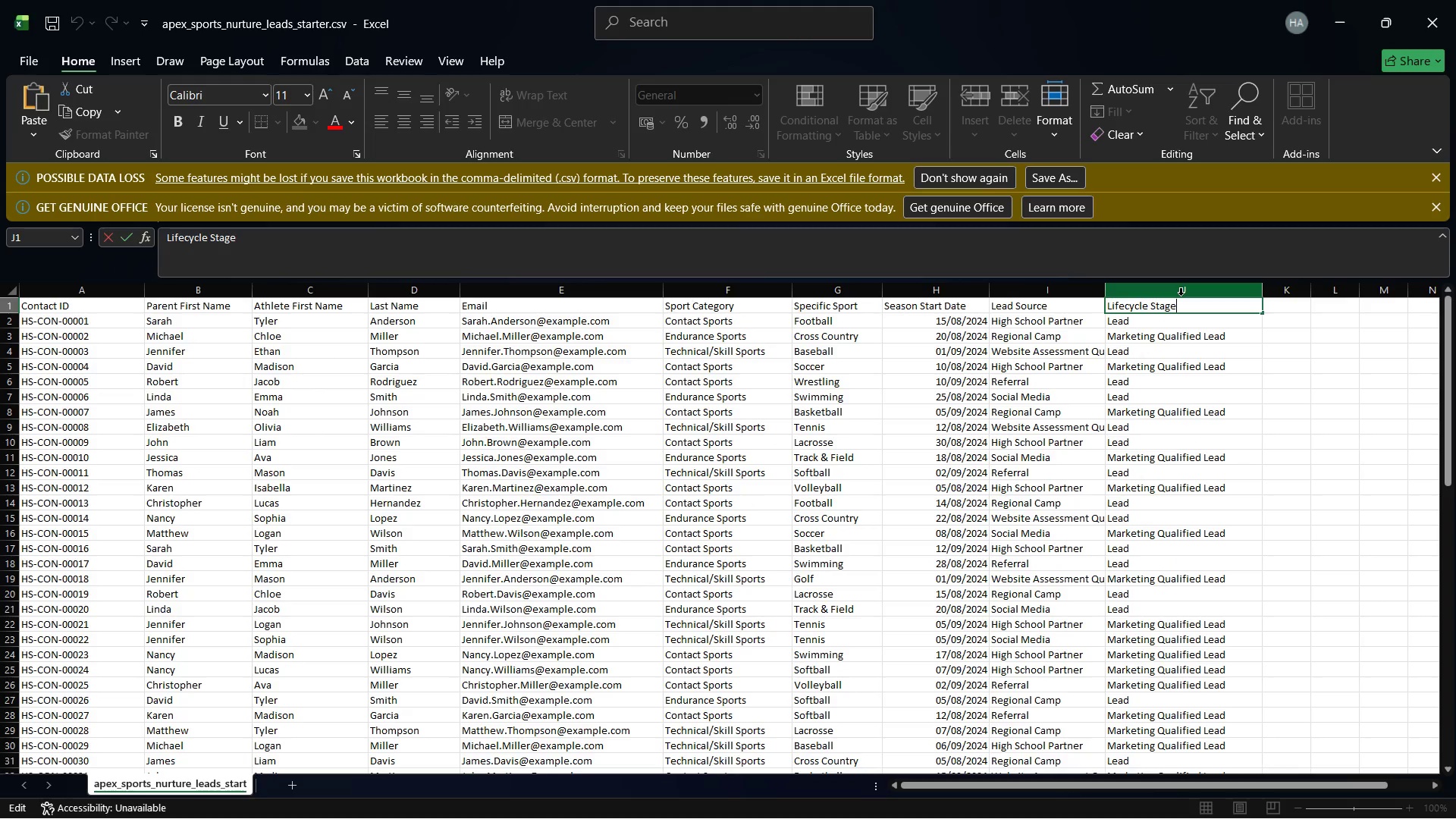 
key(S)
 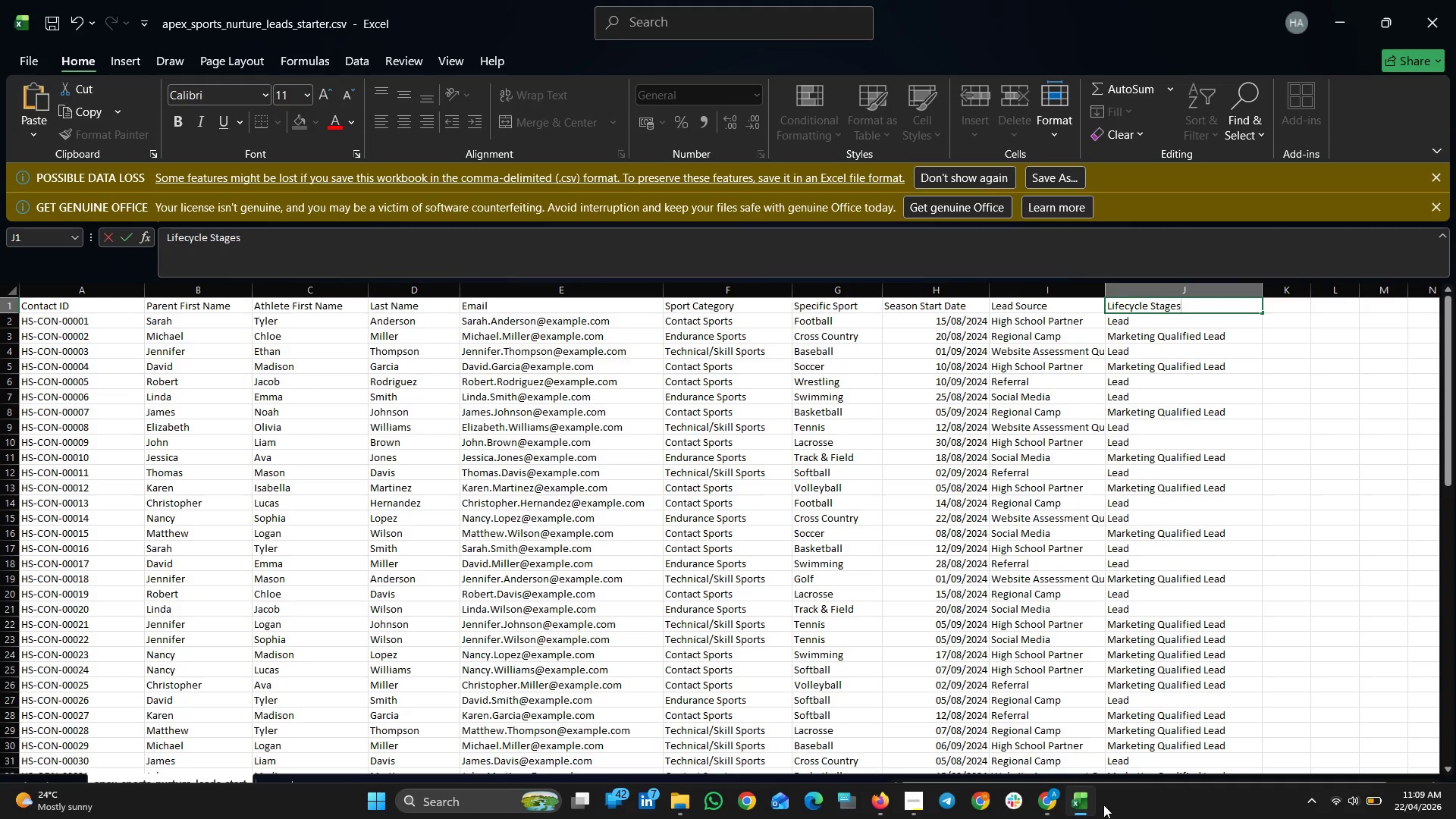 
left_click([1086, 808])
 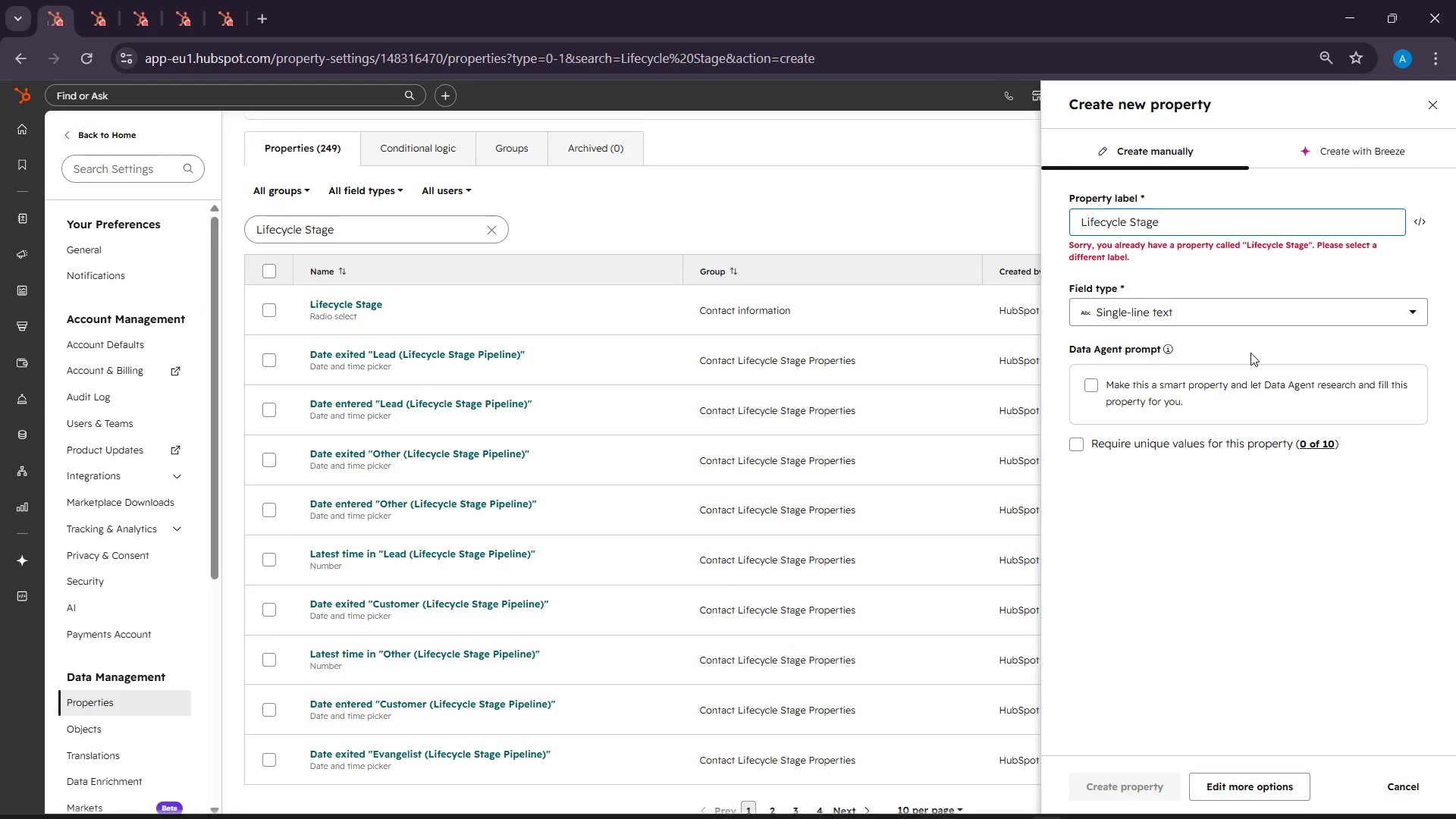 
key(S)
 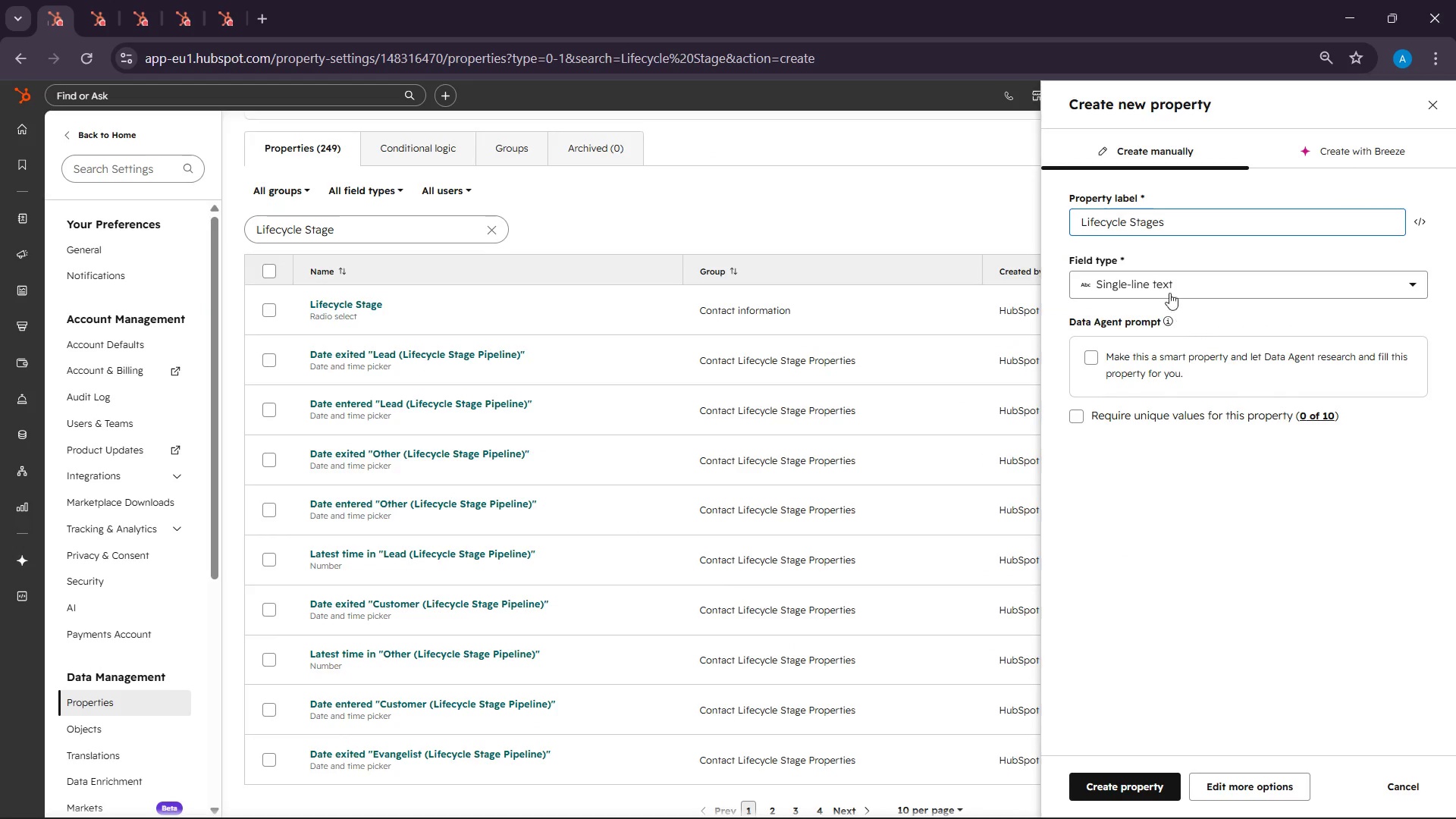 
left_click([1168, 280])
 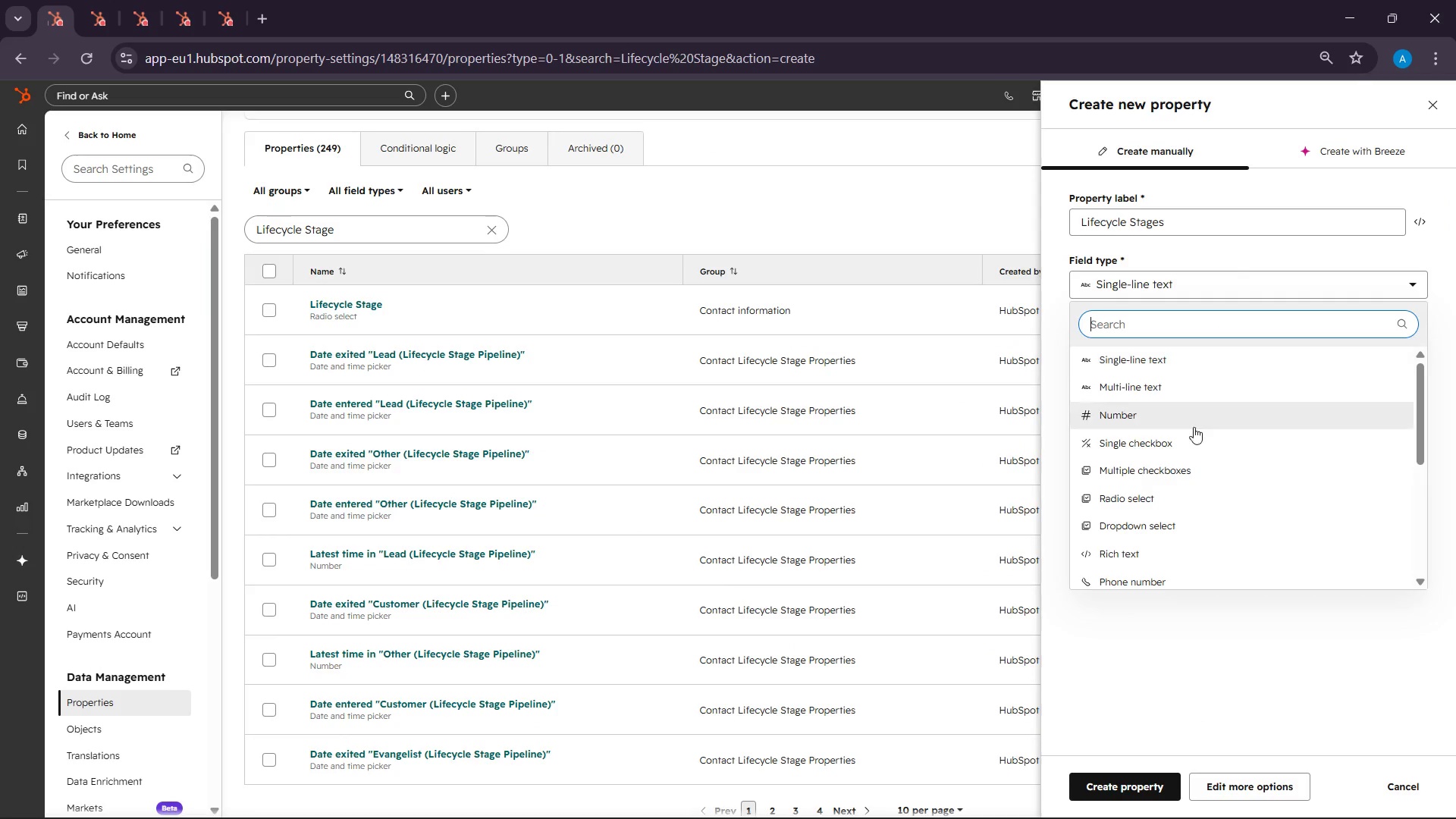 
scroll: coordinate [1213, 500], scroll_direction: down, amount: 2.0
 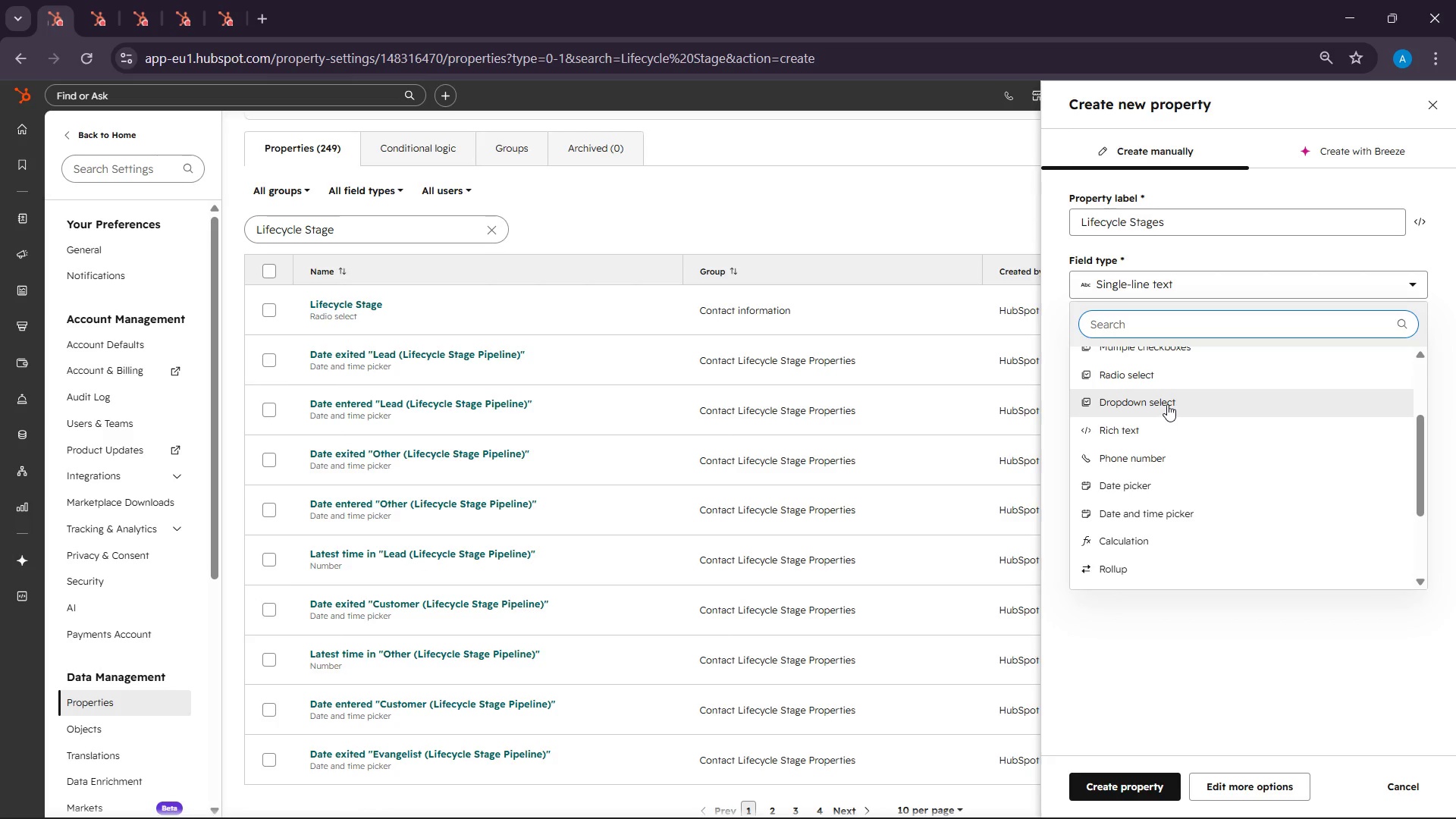 
left_click([1167, 404])
 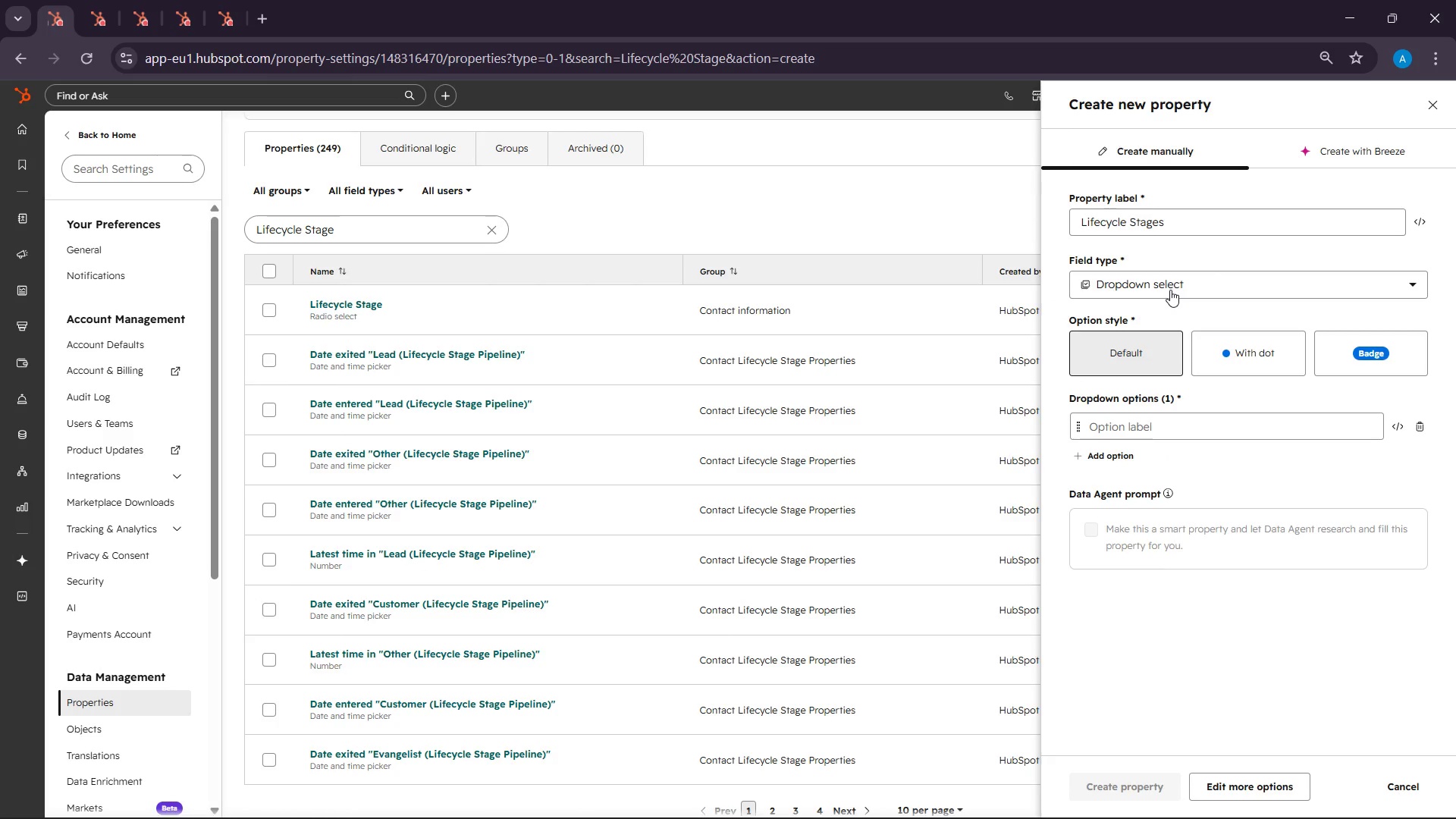 
wait(7.42)
 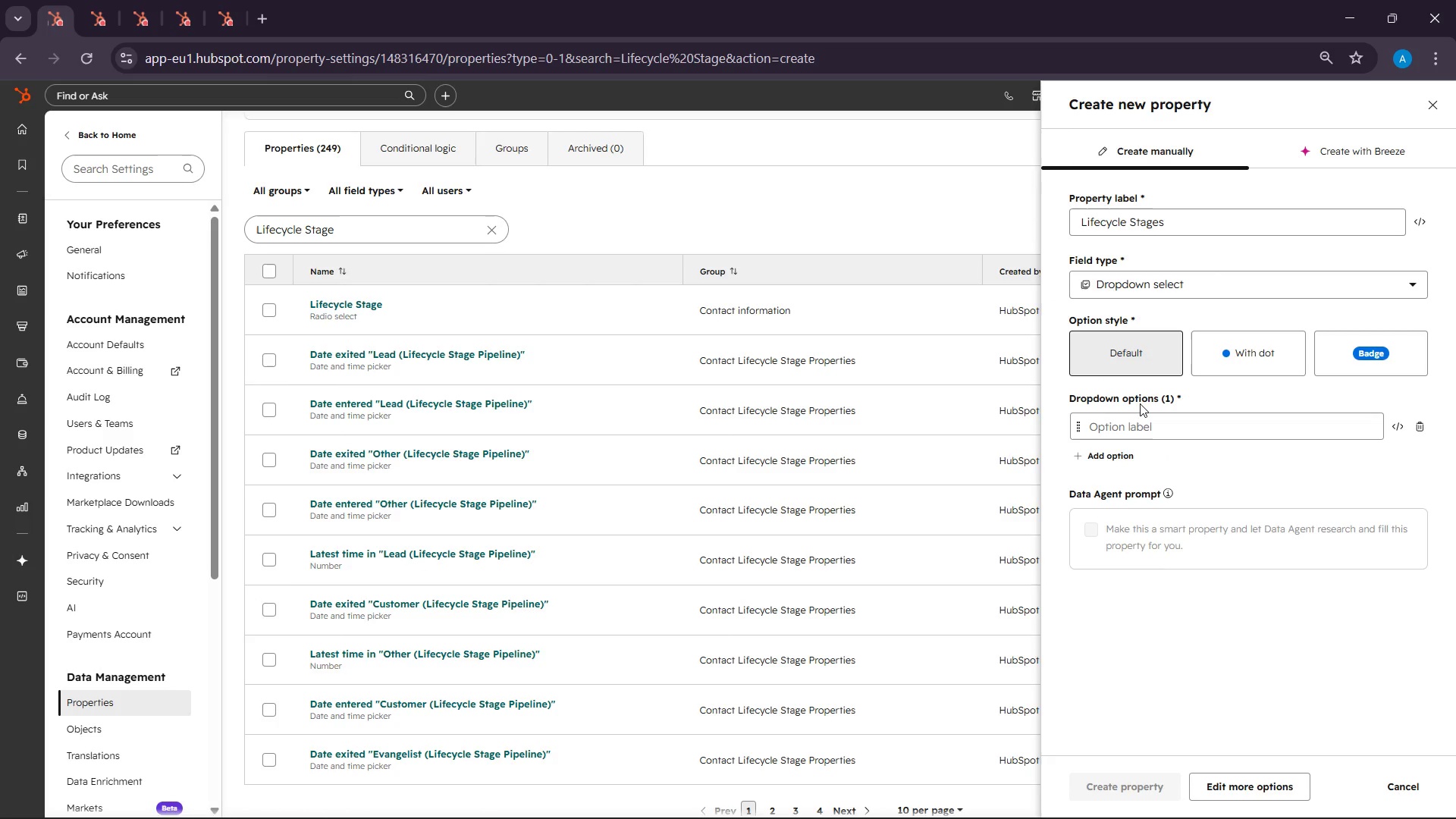 
left_click([1082, 802])
 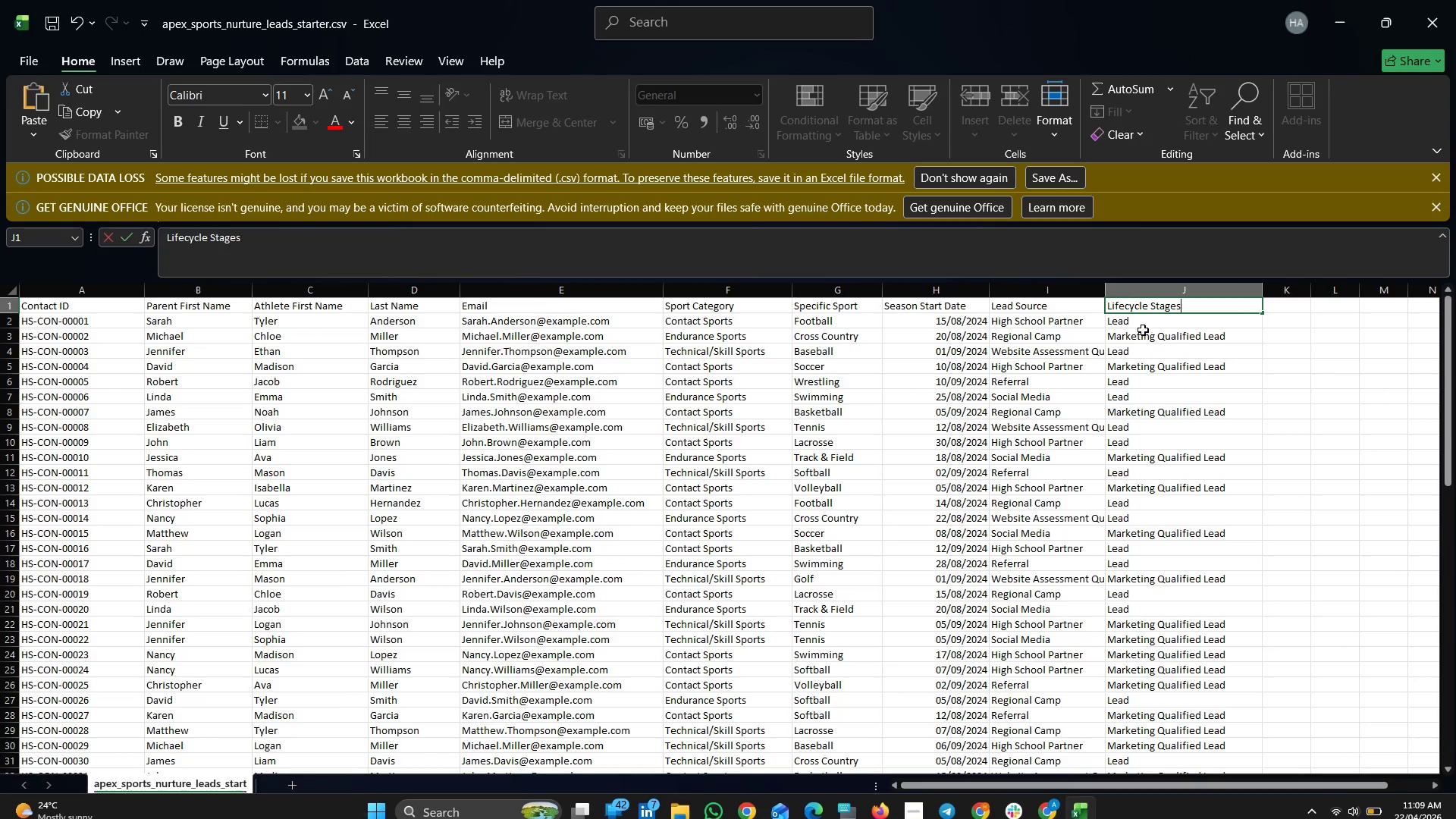 
left_click([1143, 323])
 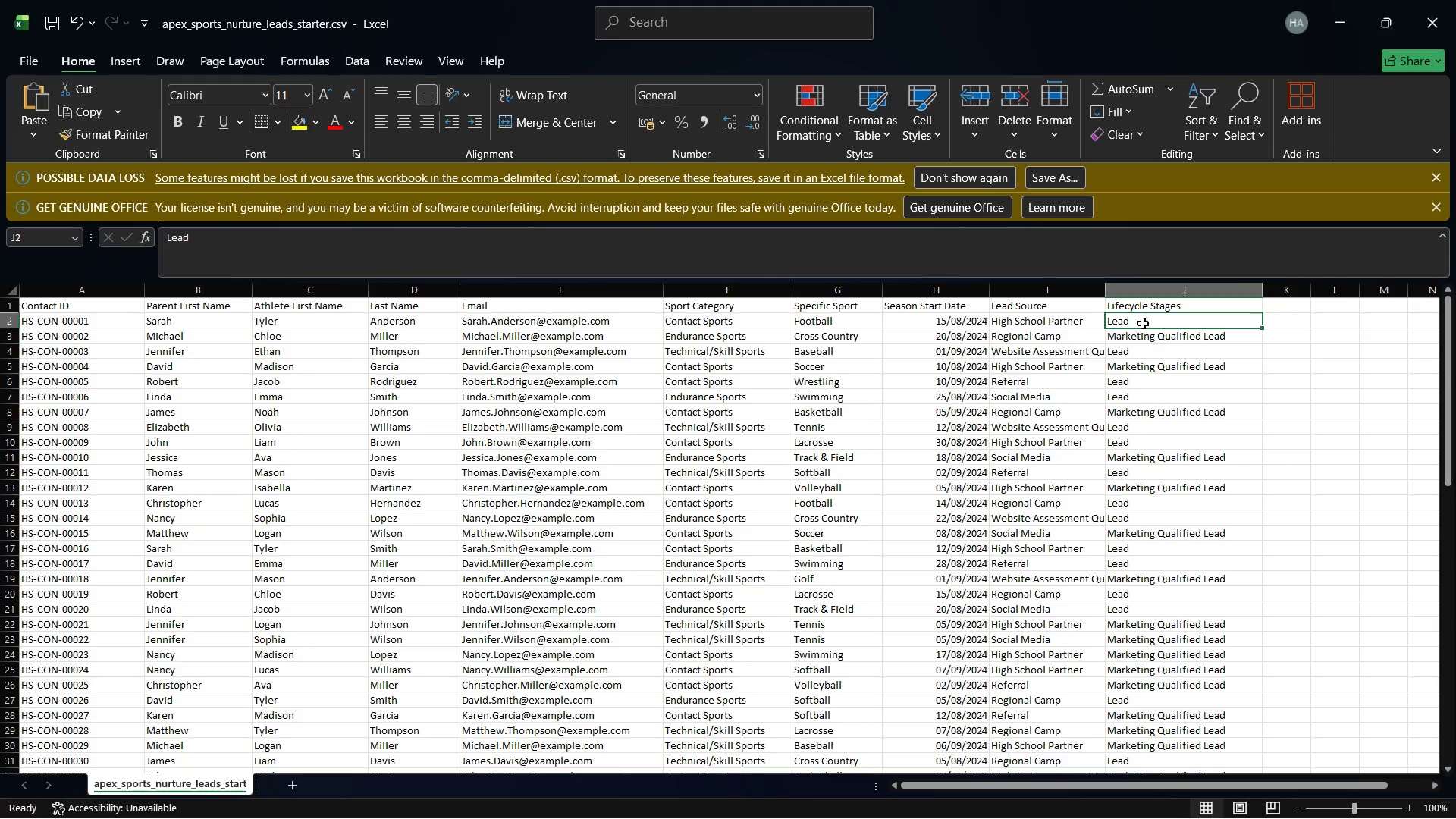 
right_click([1143, 323])
 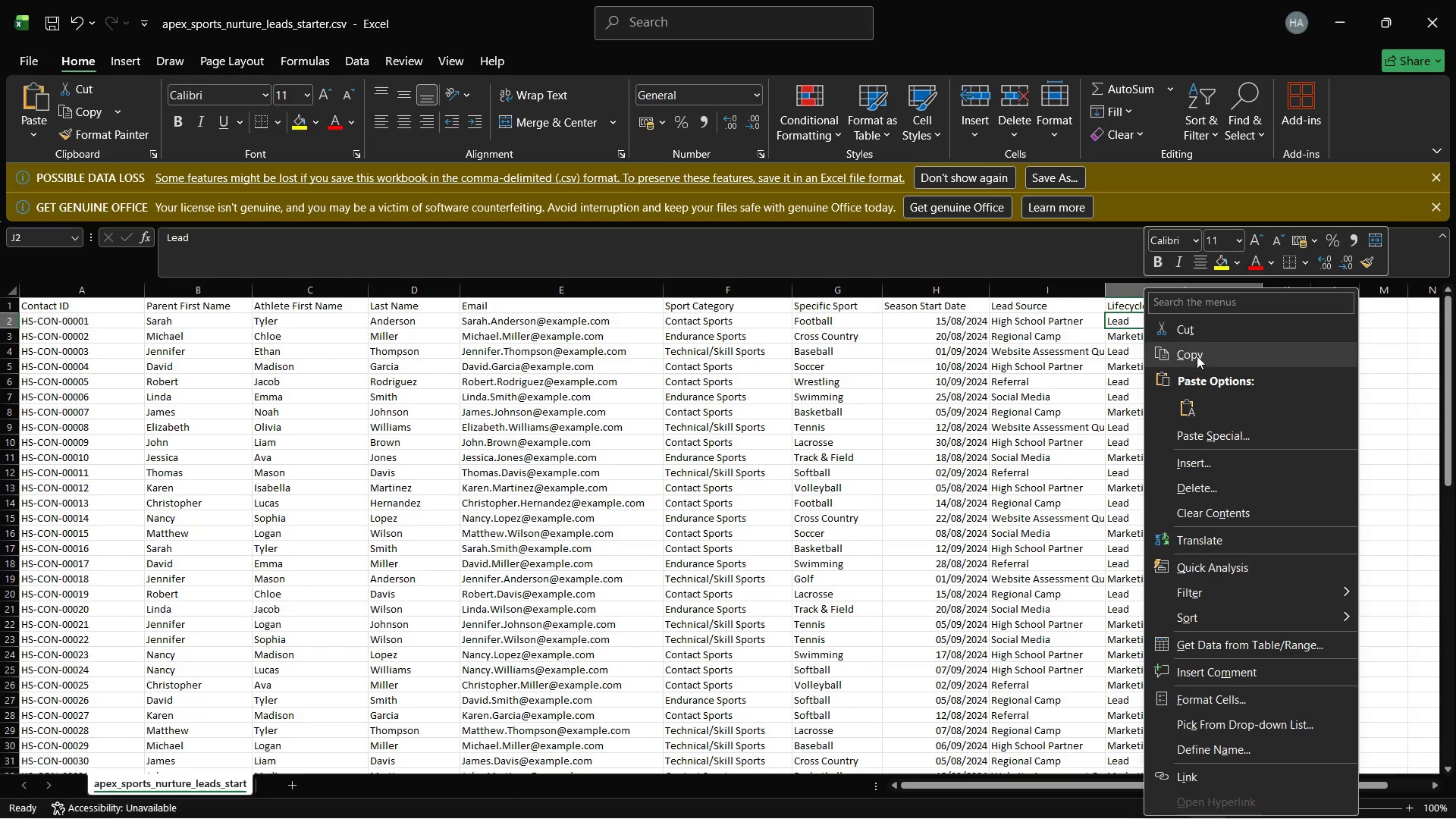 
left_click([1197, 352])
 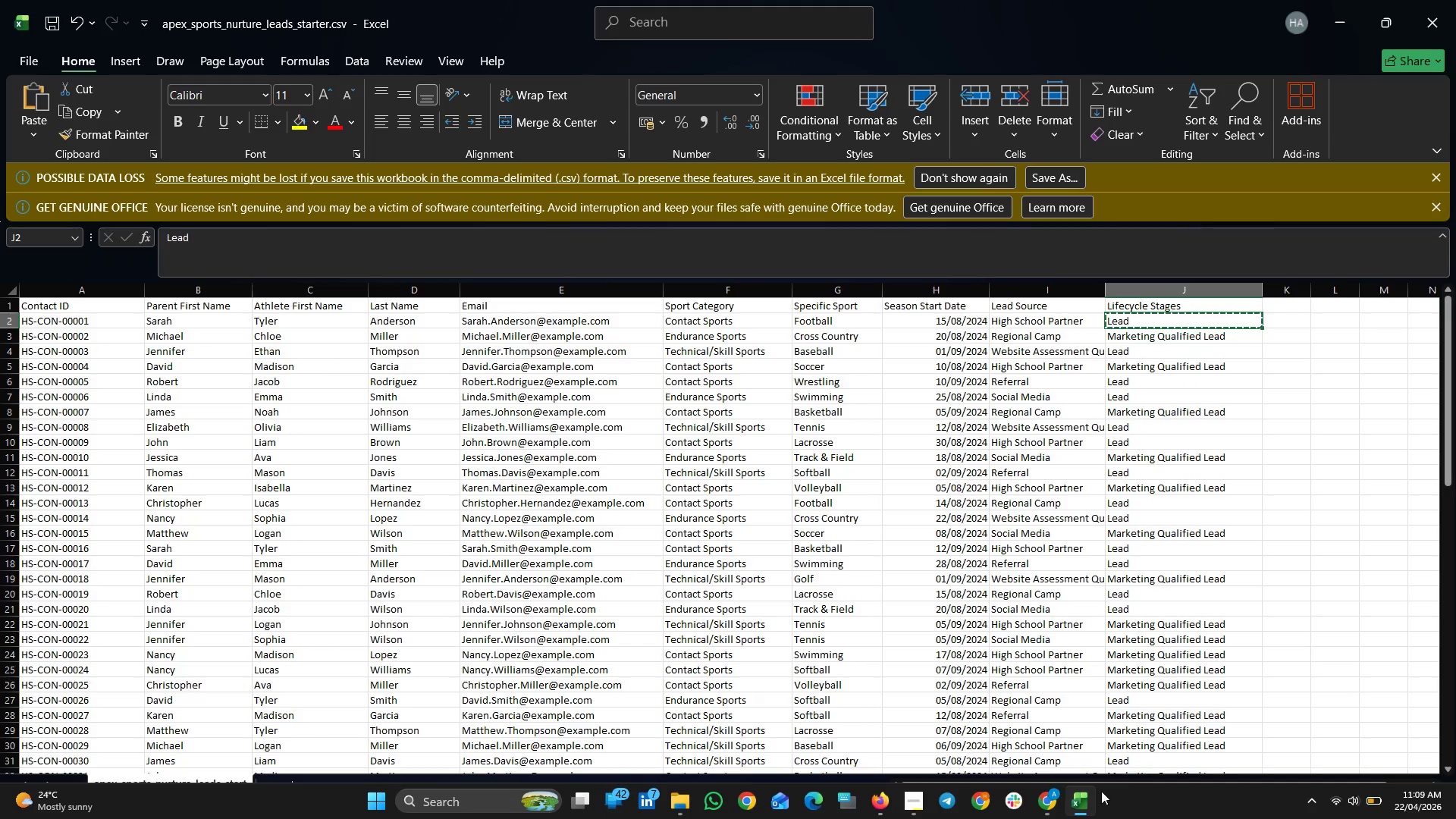 
left_click([1087, 798])
 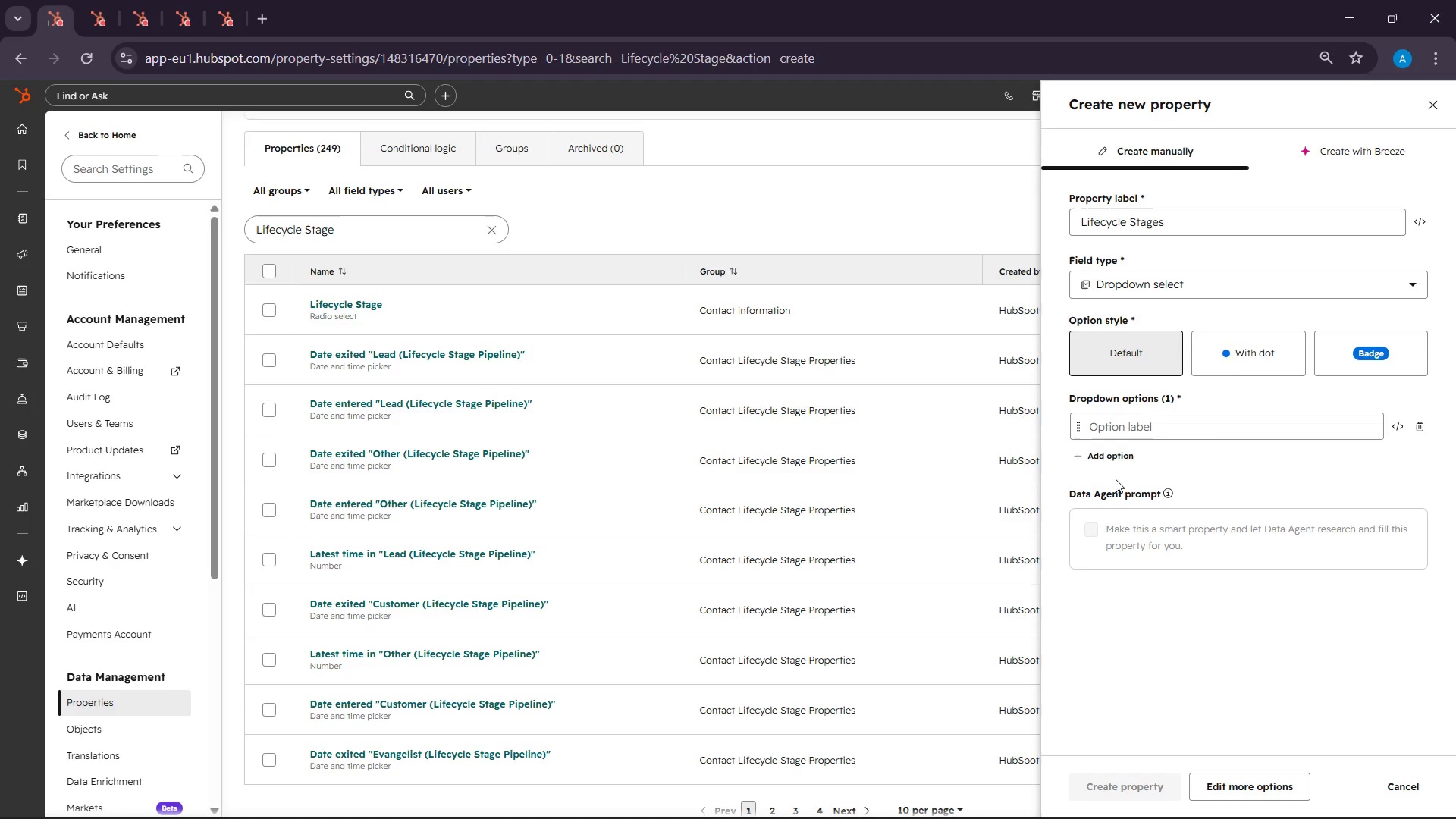 
right_click([1106, 433])
 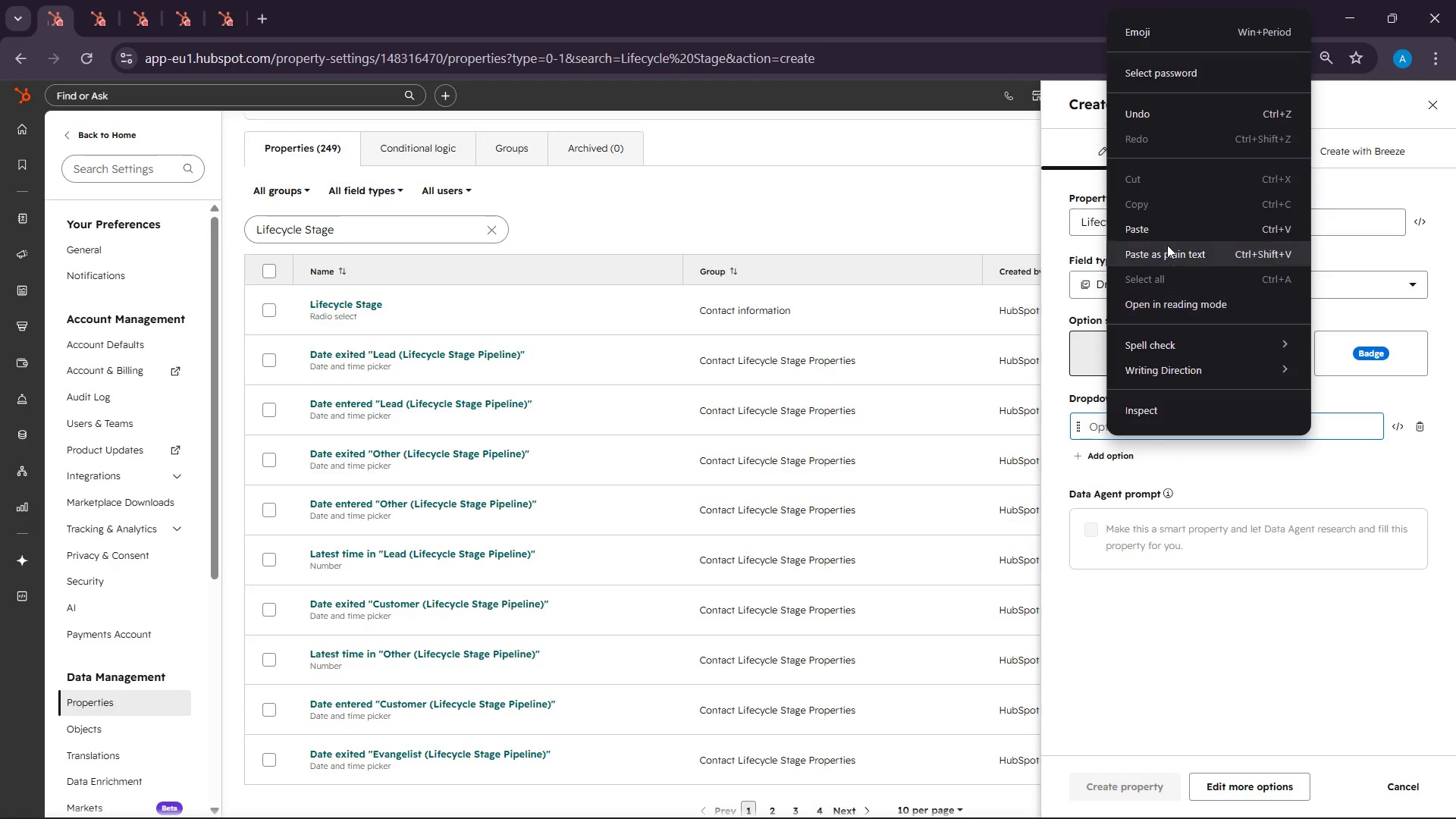 
left_click([1165, 235])
 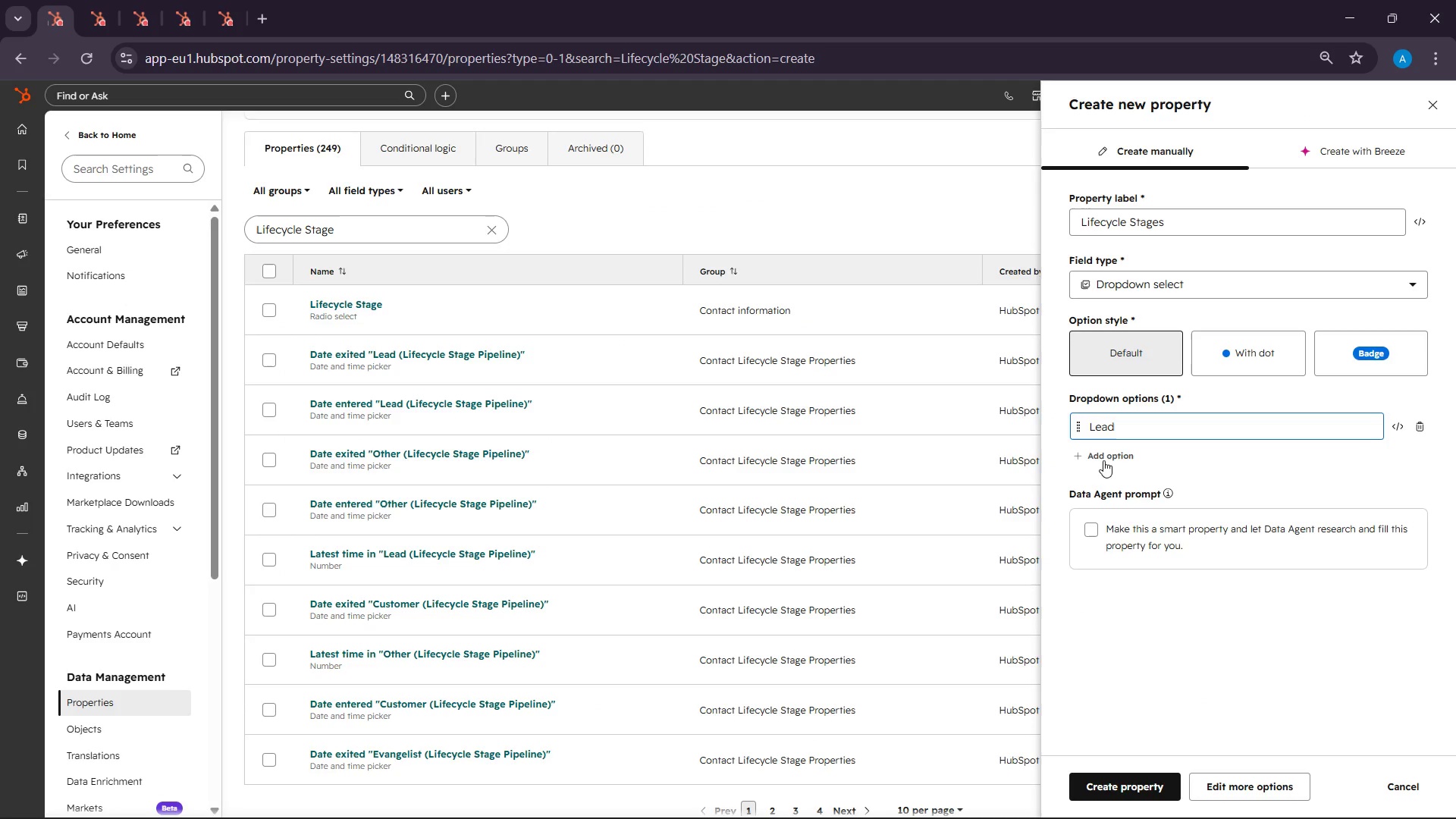 
left_click([1103, 459])
 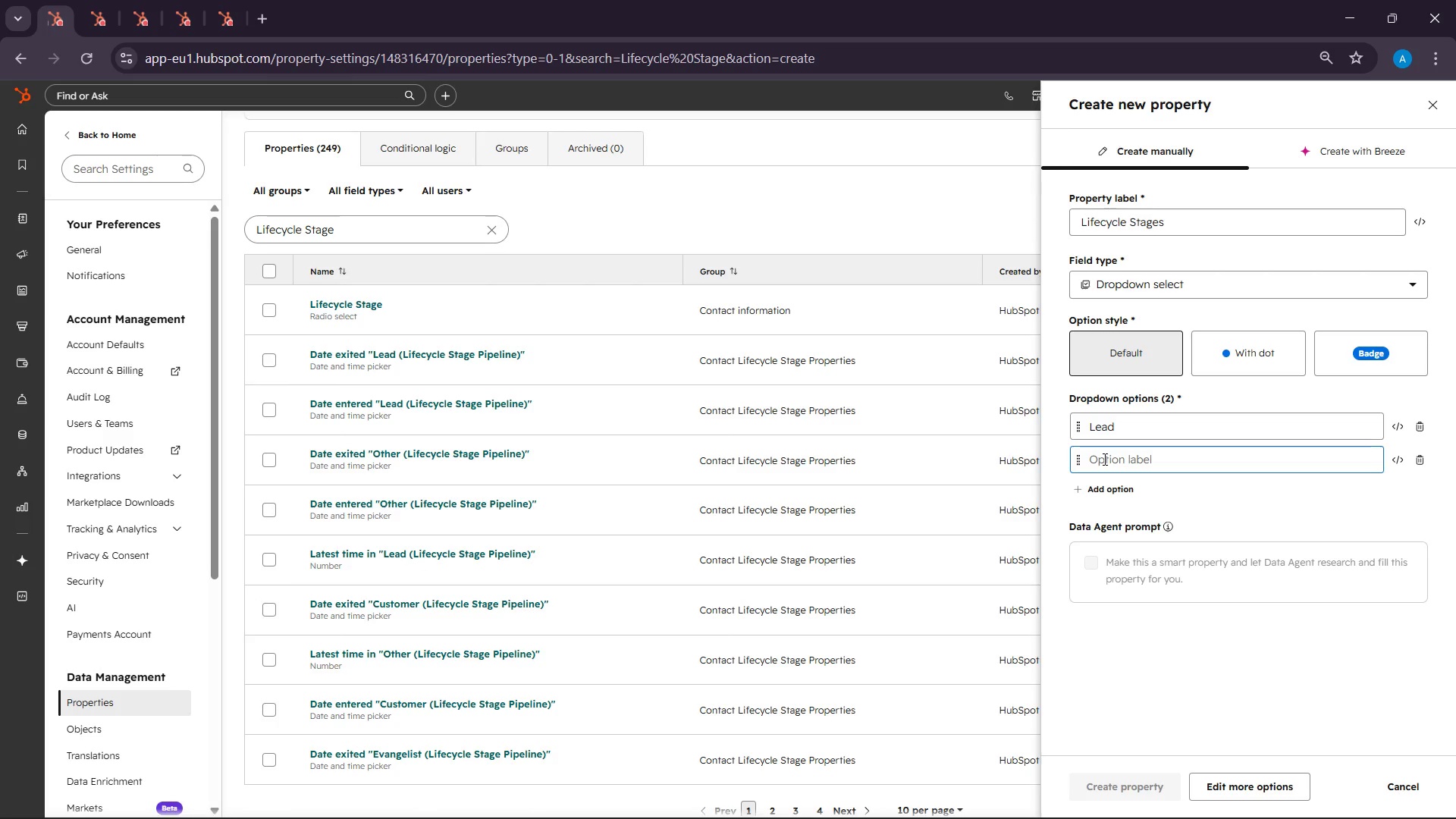 
wait(11.05)
 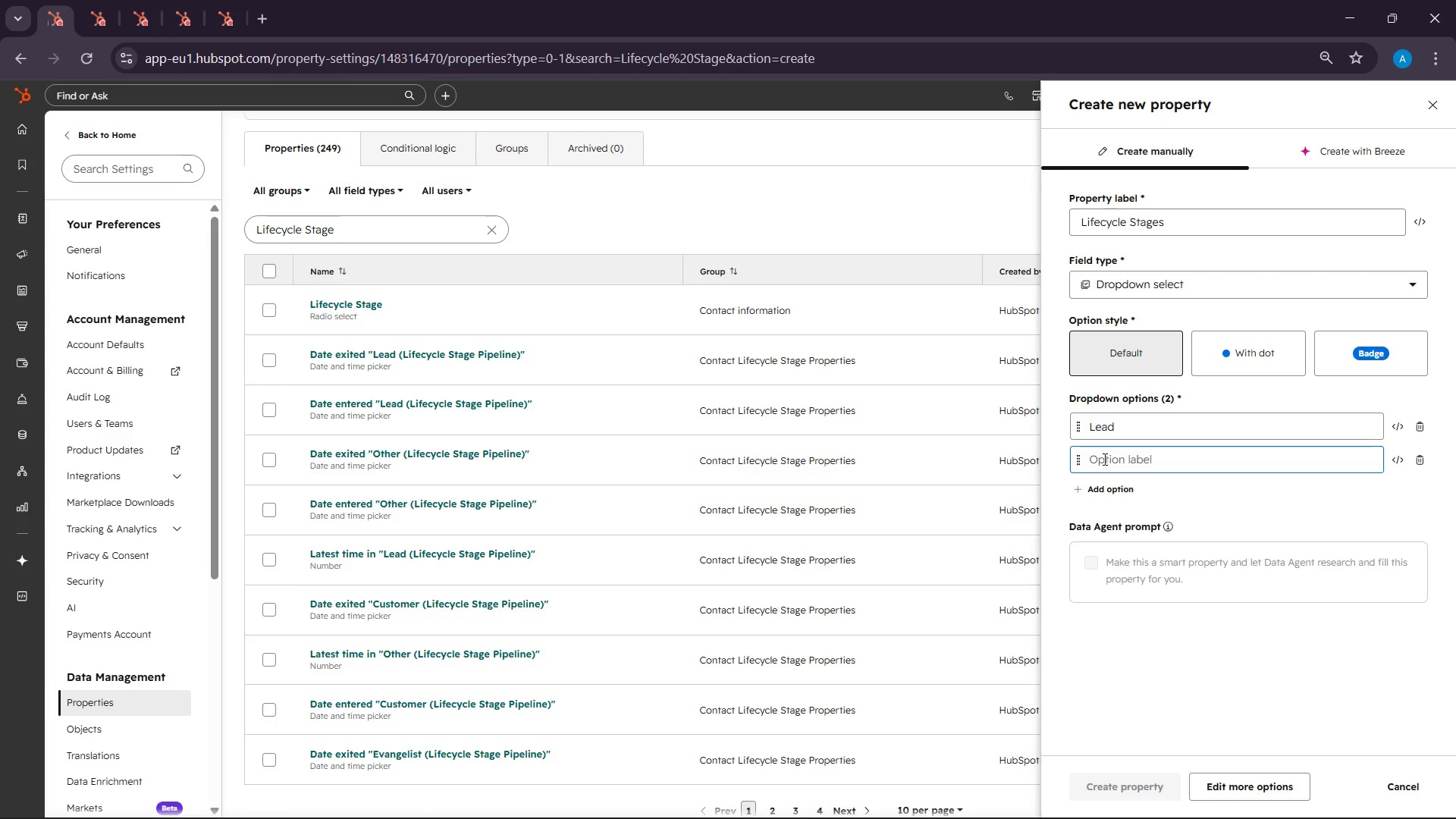 
left_click([1079, 802])
 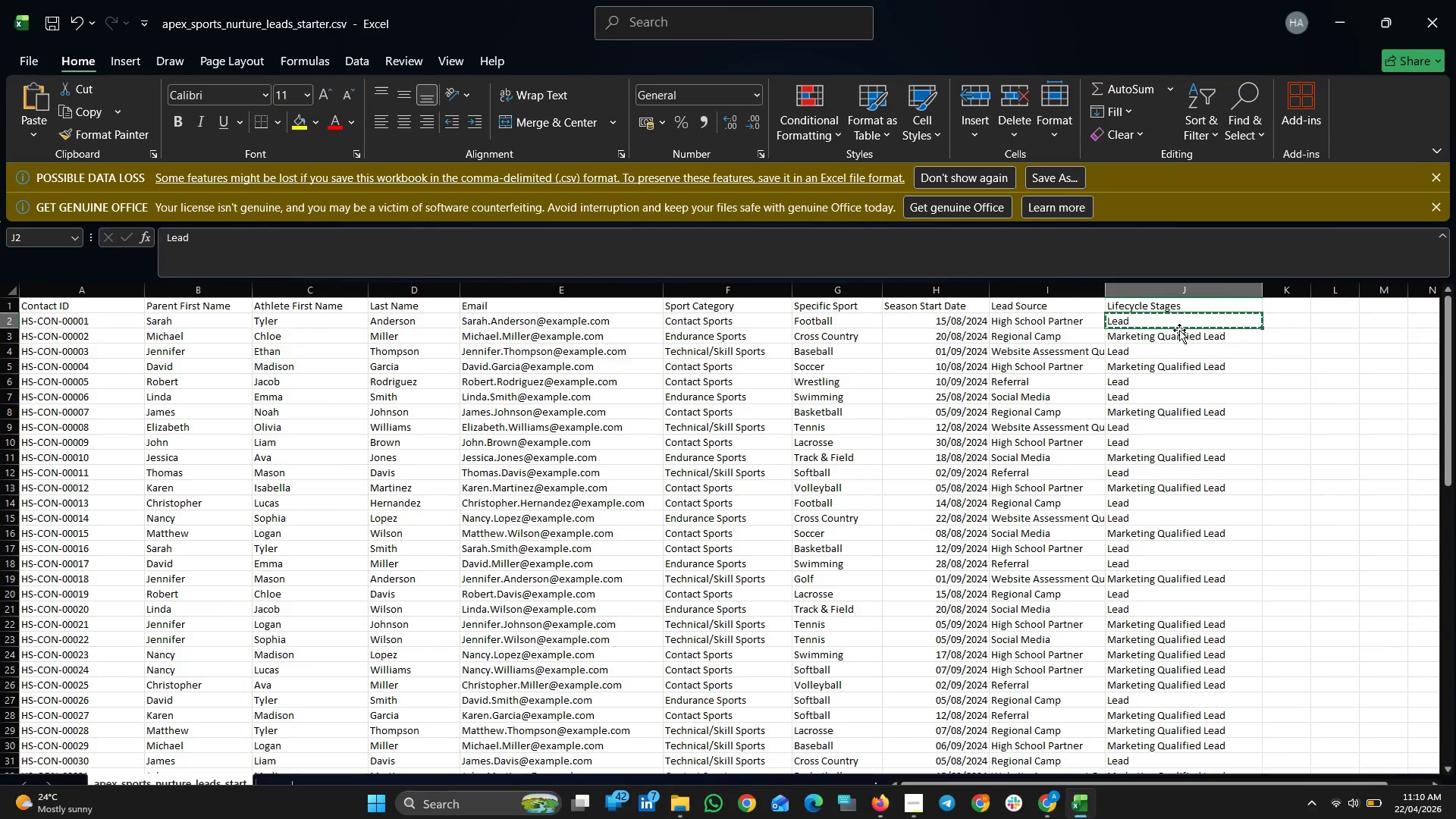 
left_click([1173, 333])
 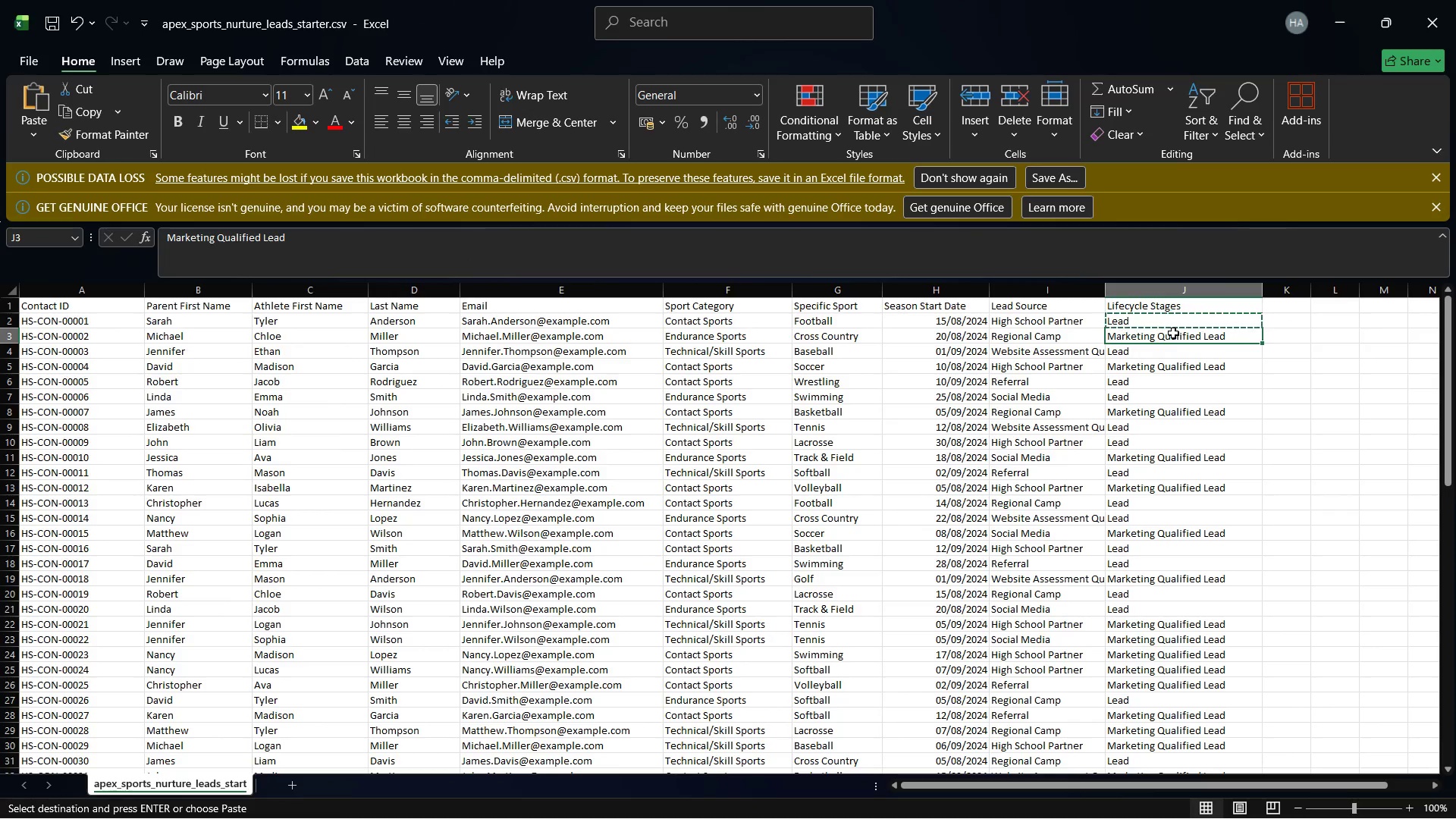 
right_click([1173, 333])
 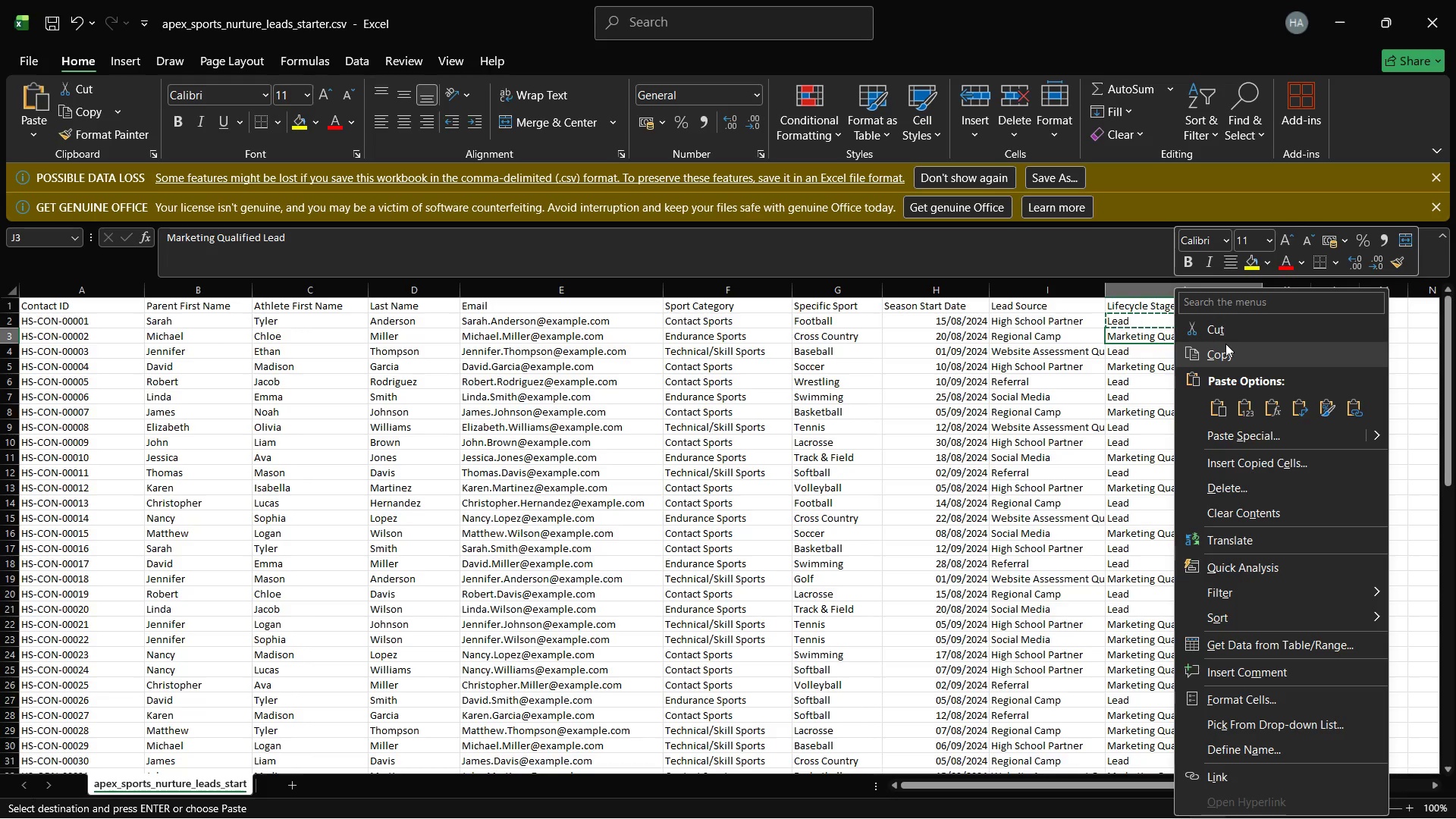 
left_click([1219, 352])
 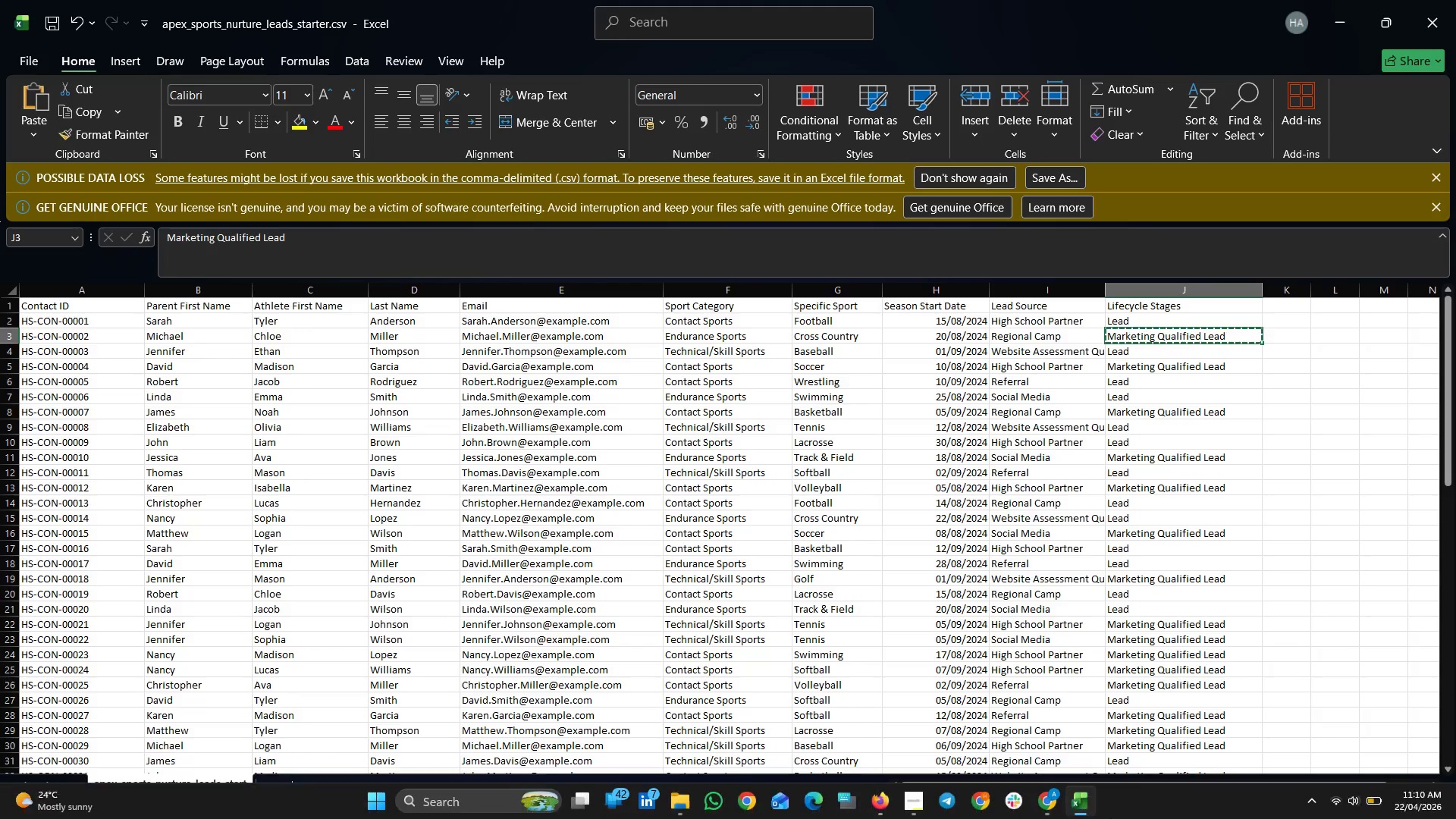 
left_click([1084, 812])
 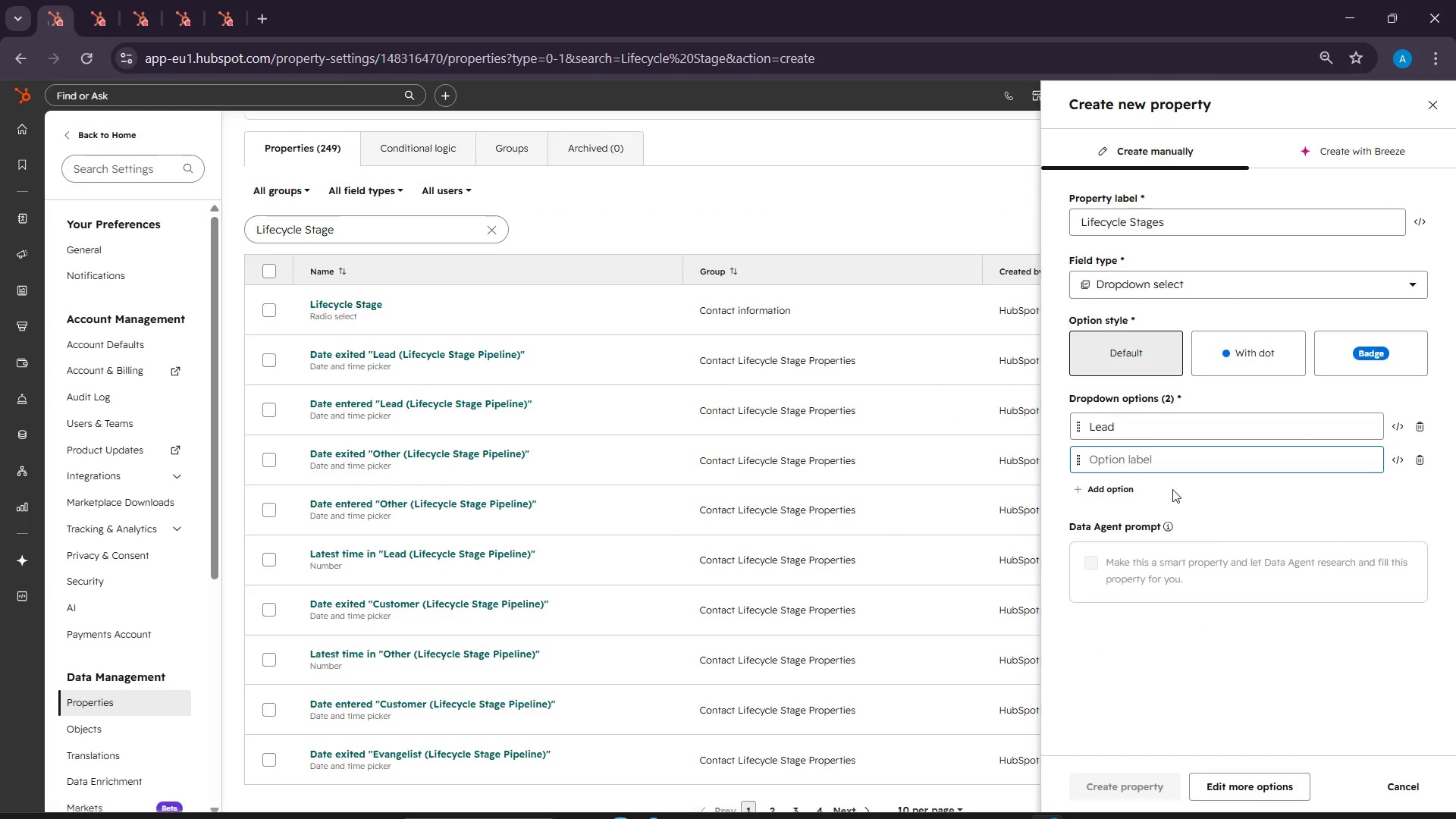 
right_click([1132, 462])
 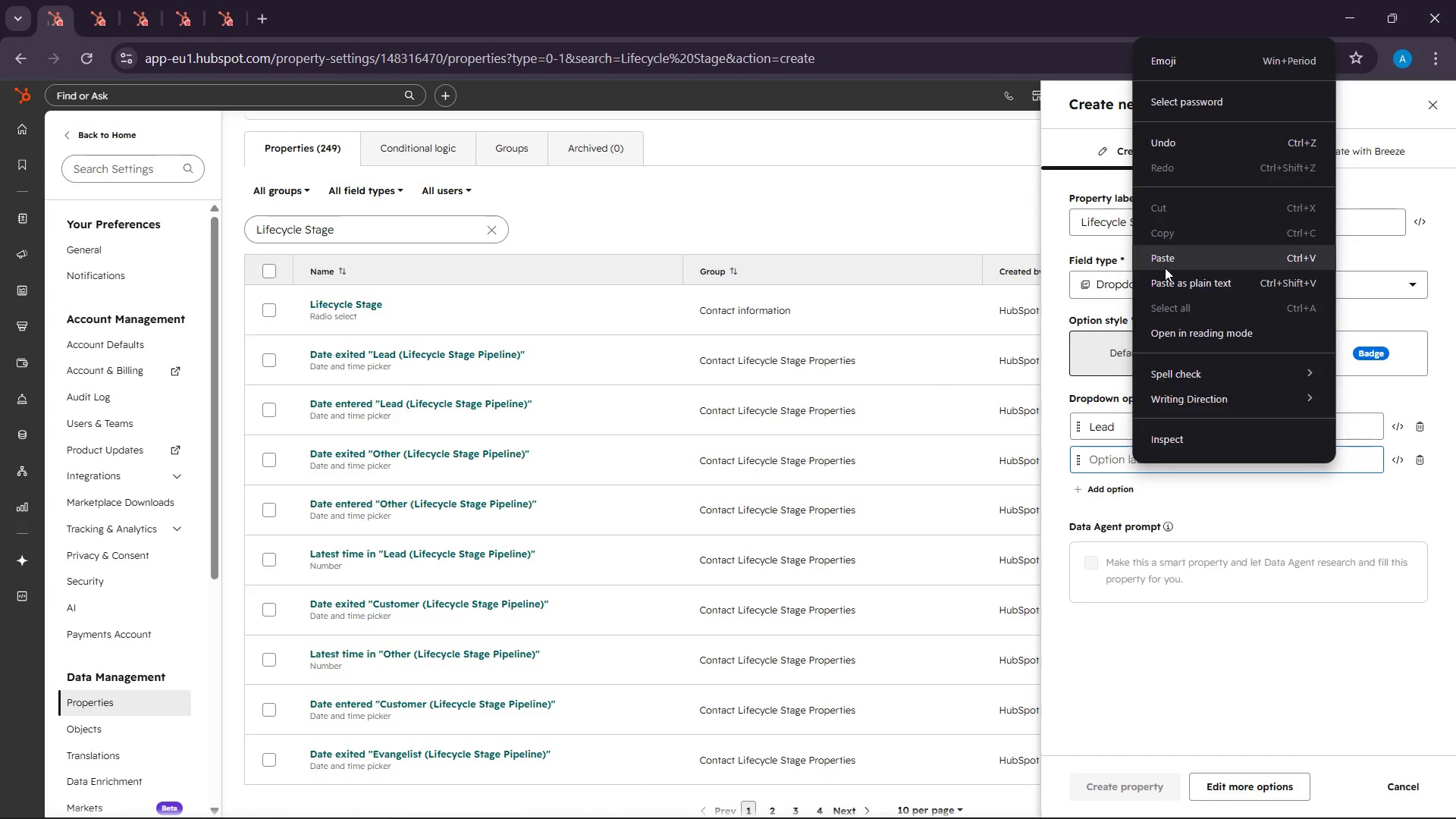 
left_click([1166, 266])
 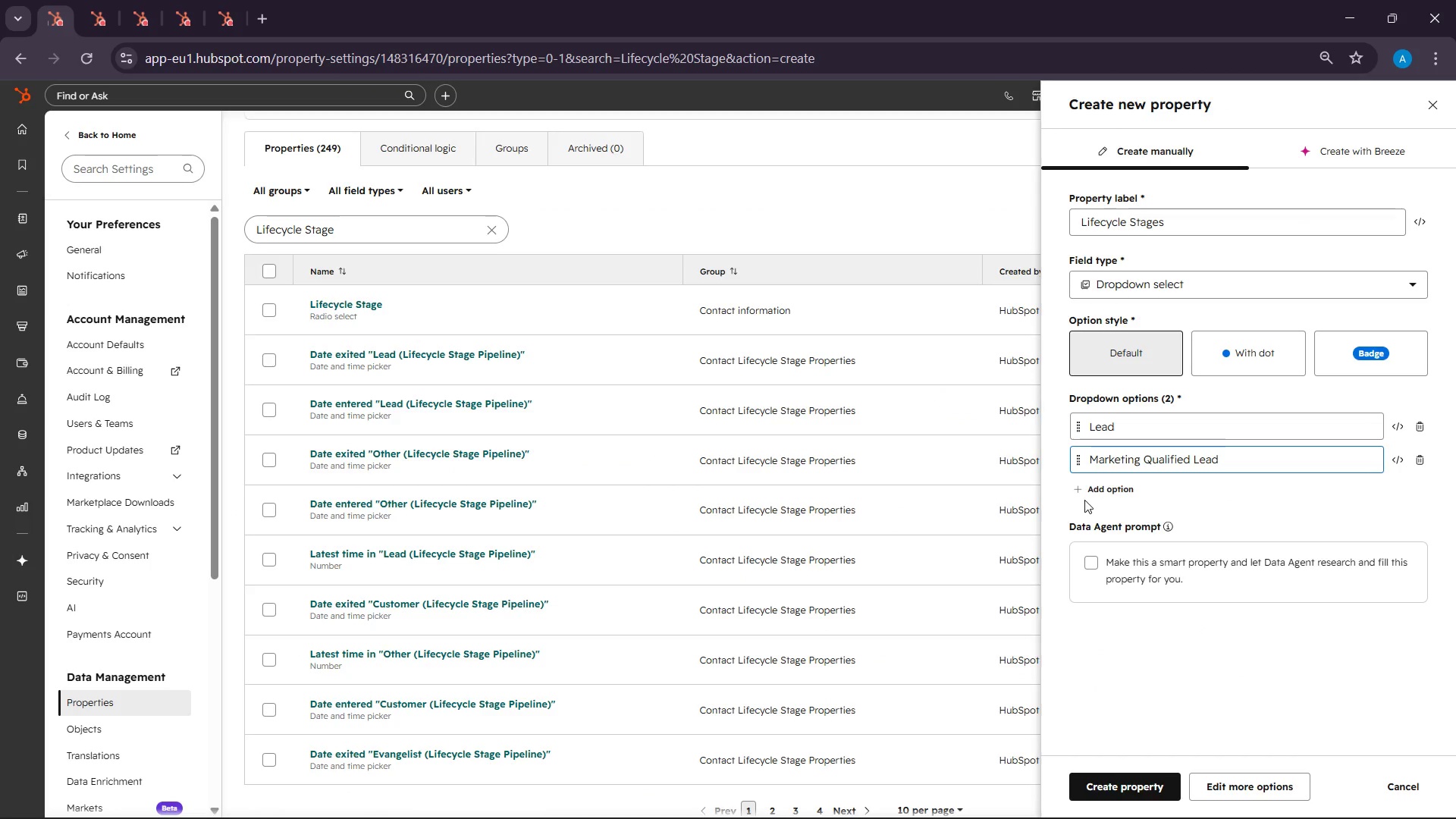 
left_click([1095, 491])
 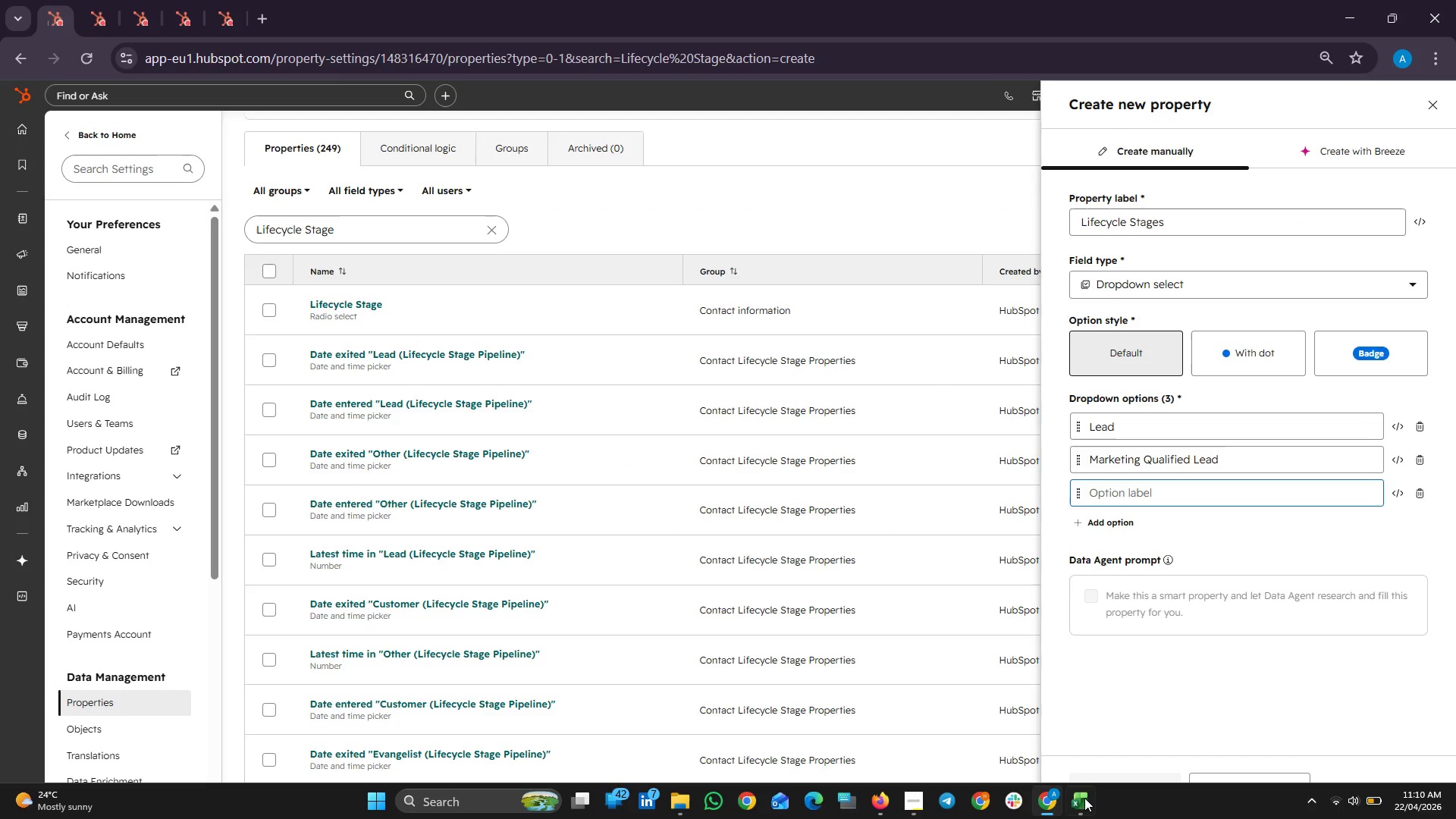 
left_click([1084, 798])
 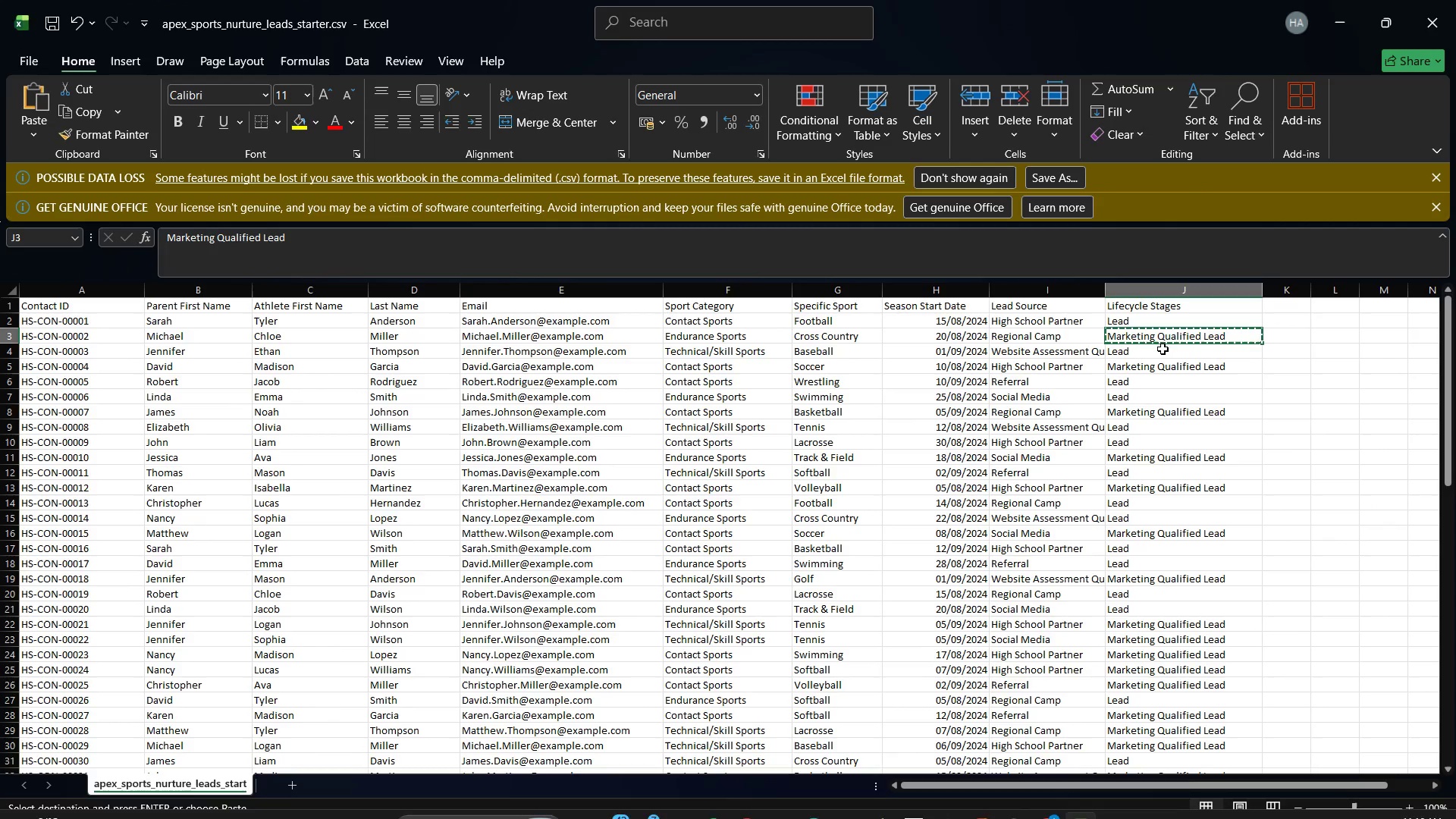 
left_click([1156, 348])
 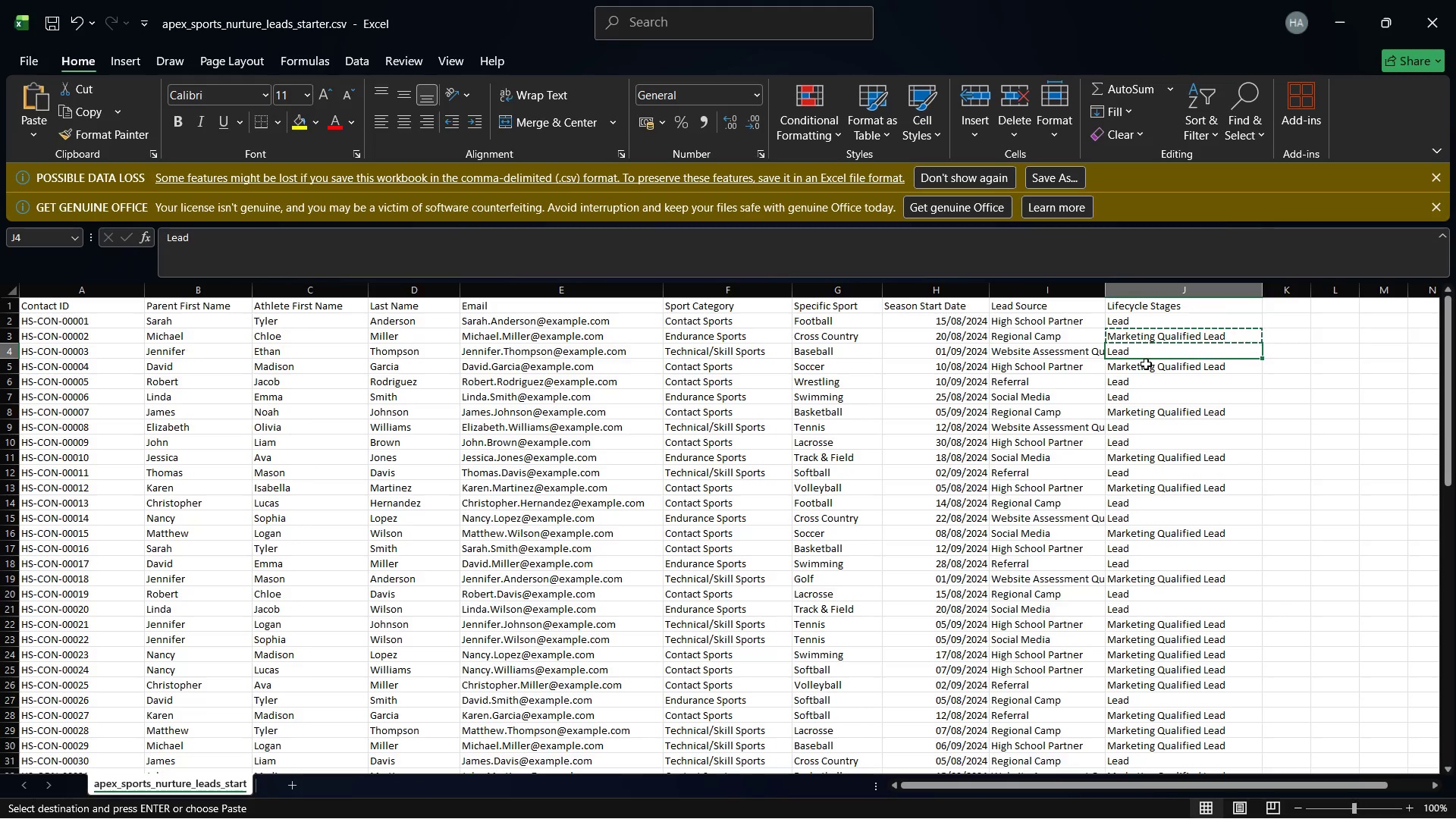 
scroll: coordinate [1151, 384], scroll_direction: down, amount: 1.0
 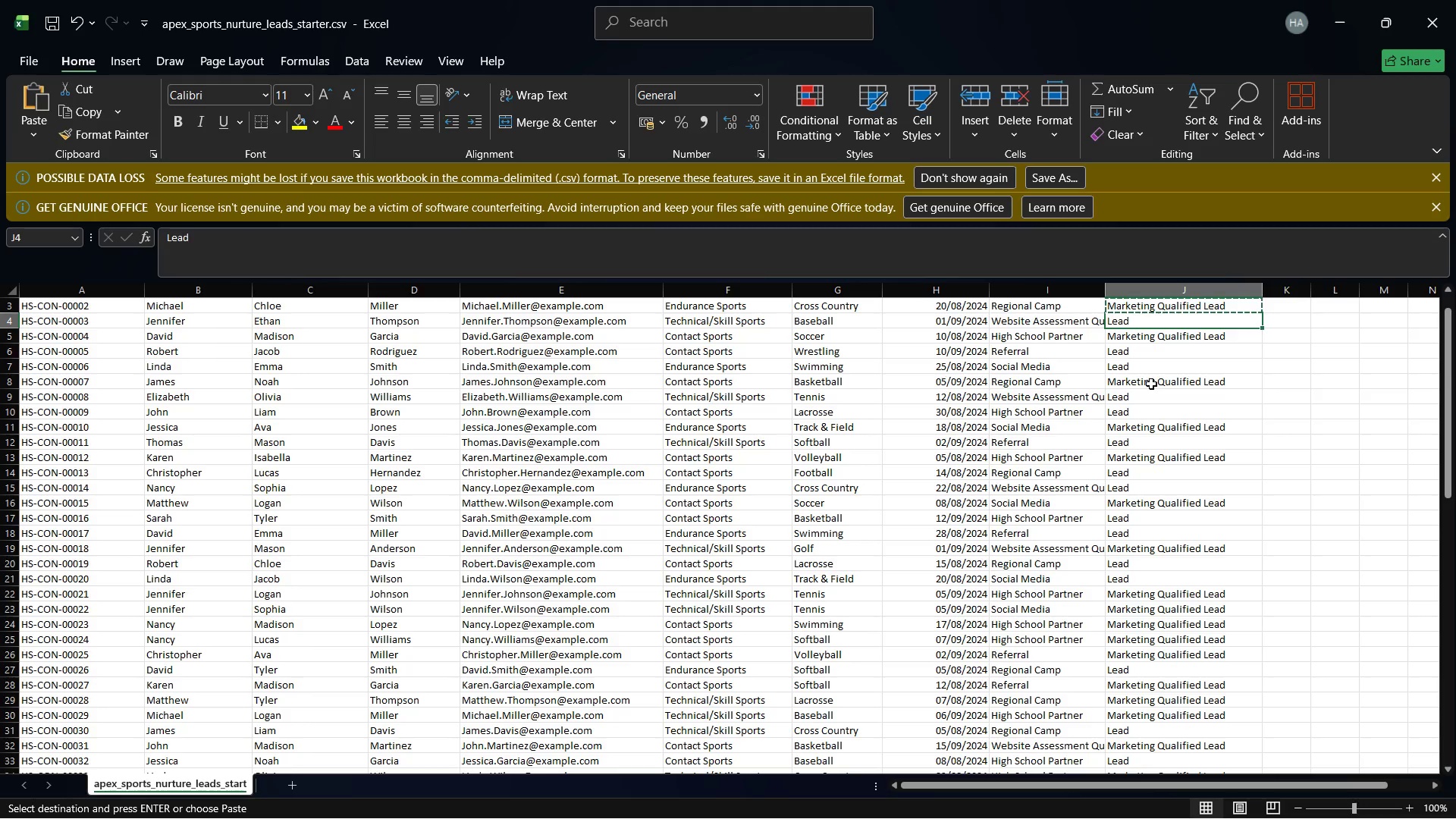 
wait(36.59)
 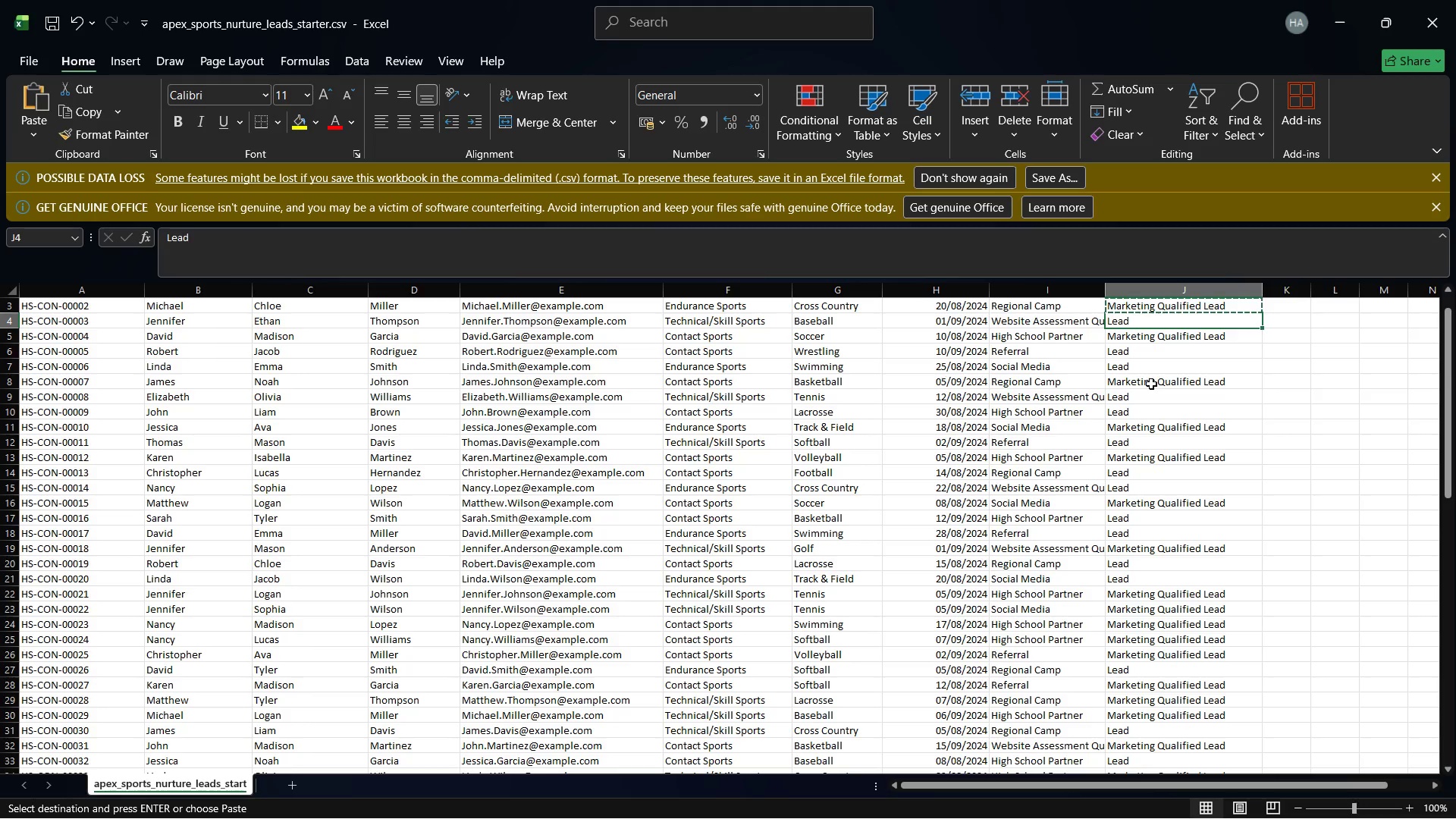 
left_click([1445, 764])
 